 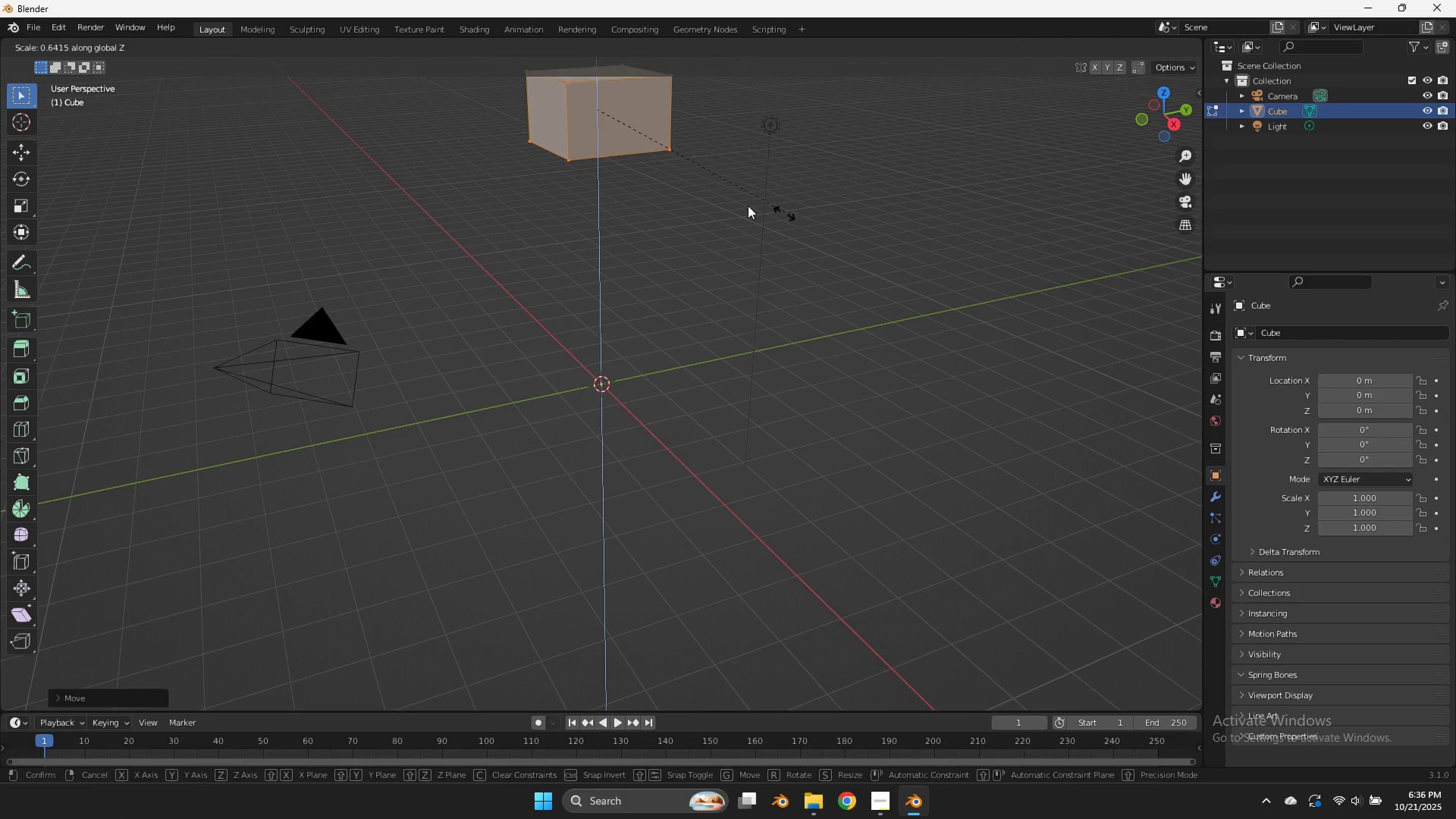 
left_click([629, 166])
 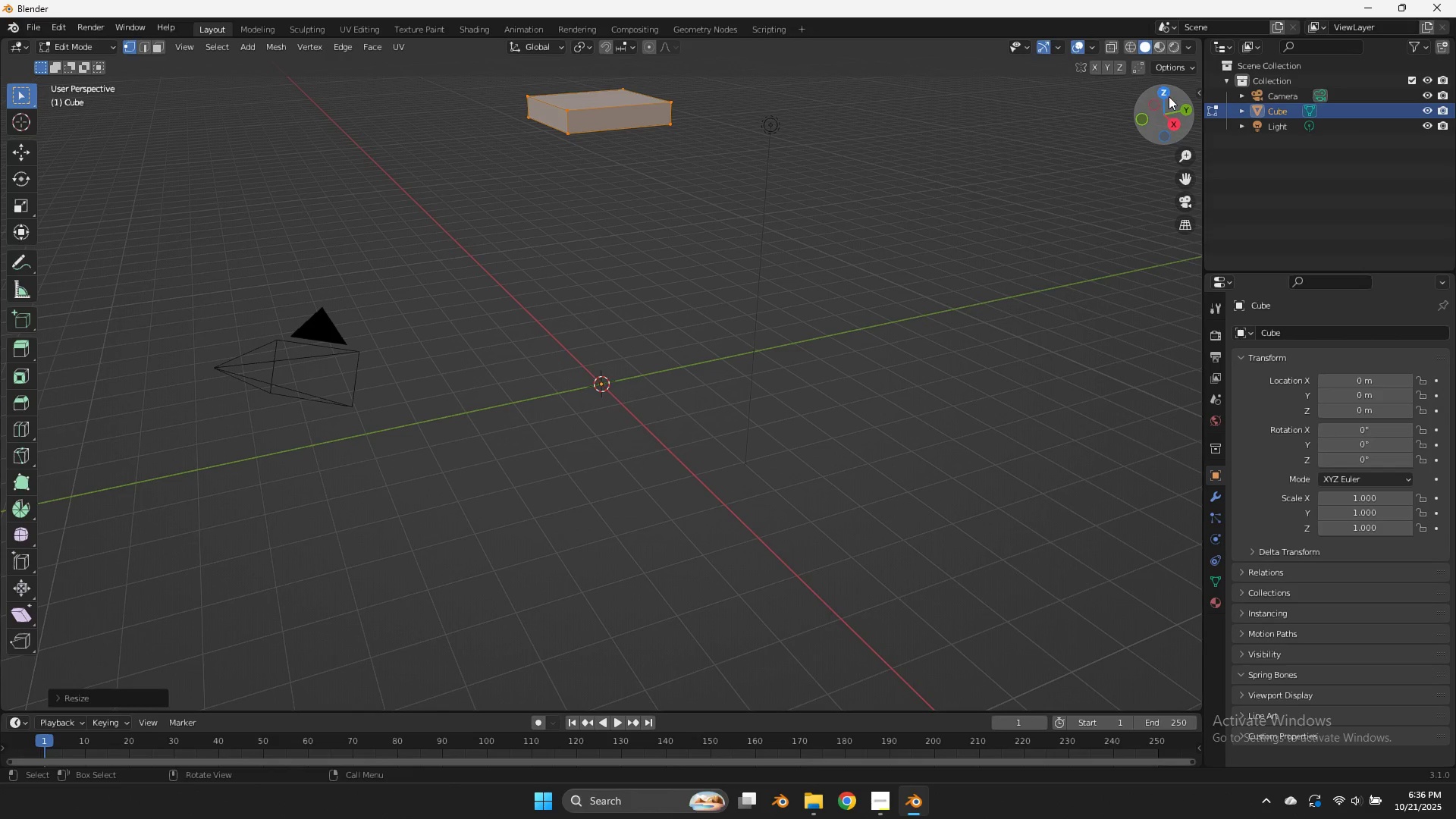 
left_click([1169, 96])
 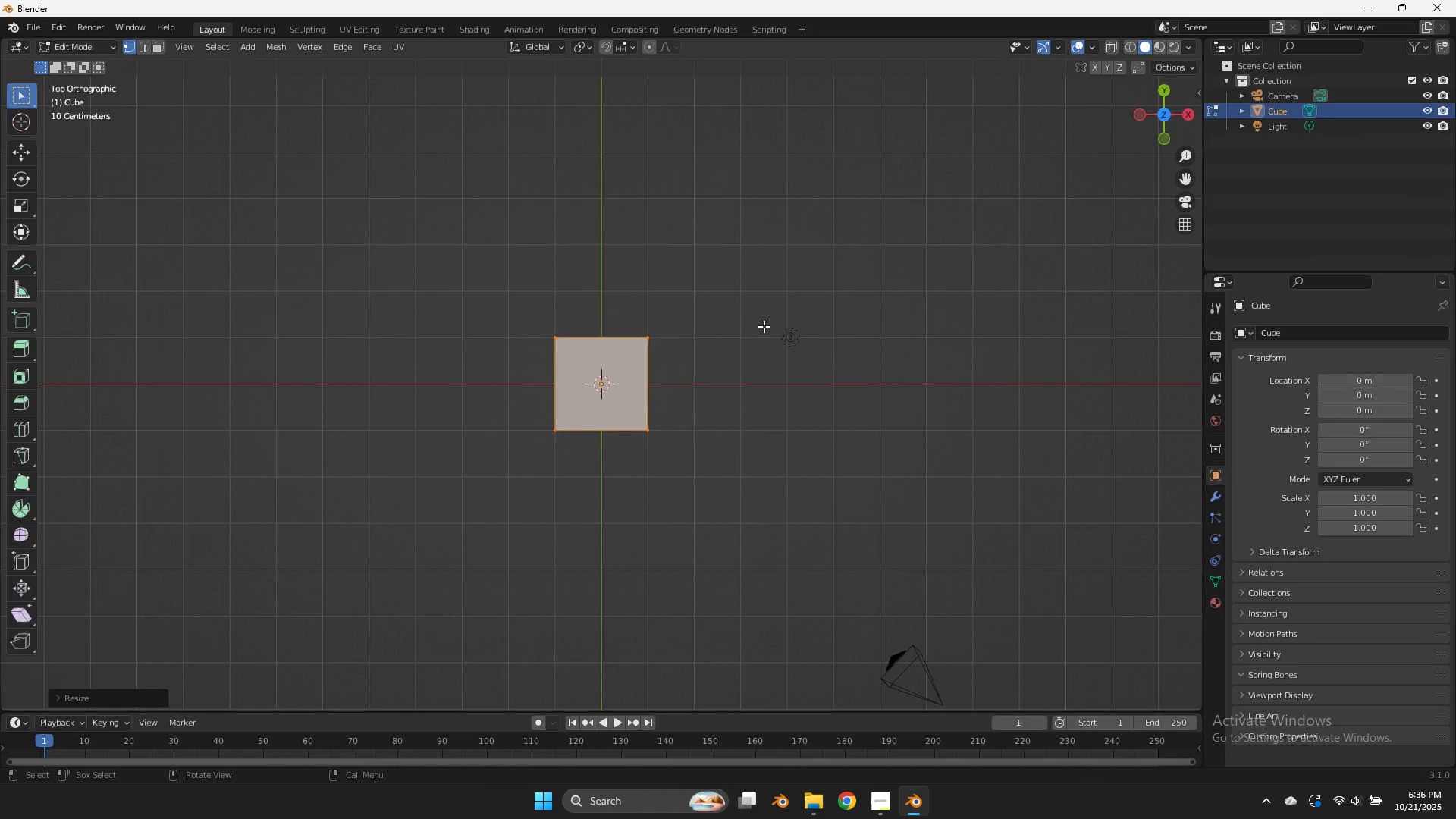 
key(Tab)
 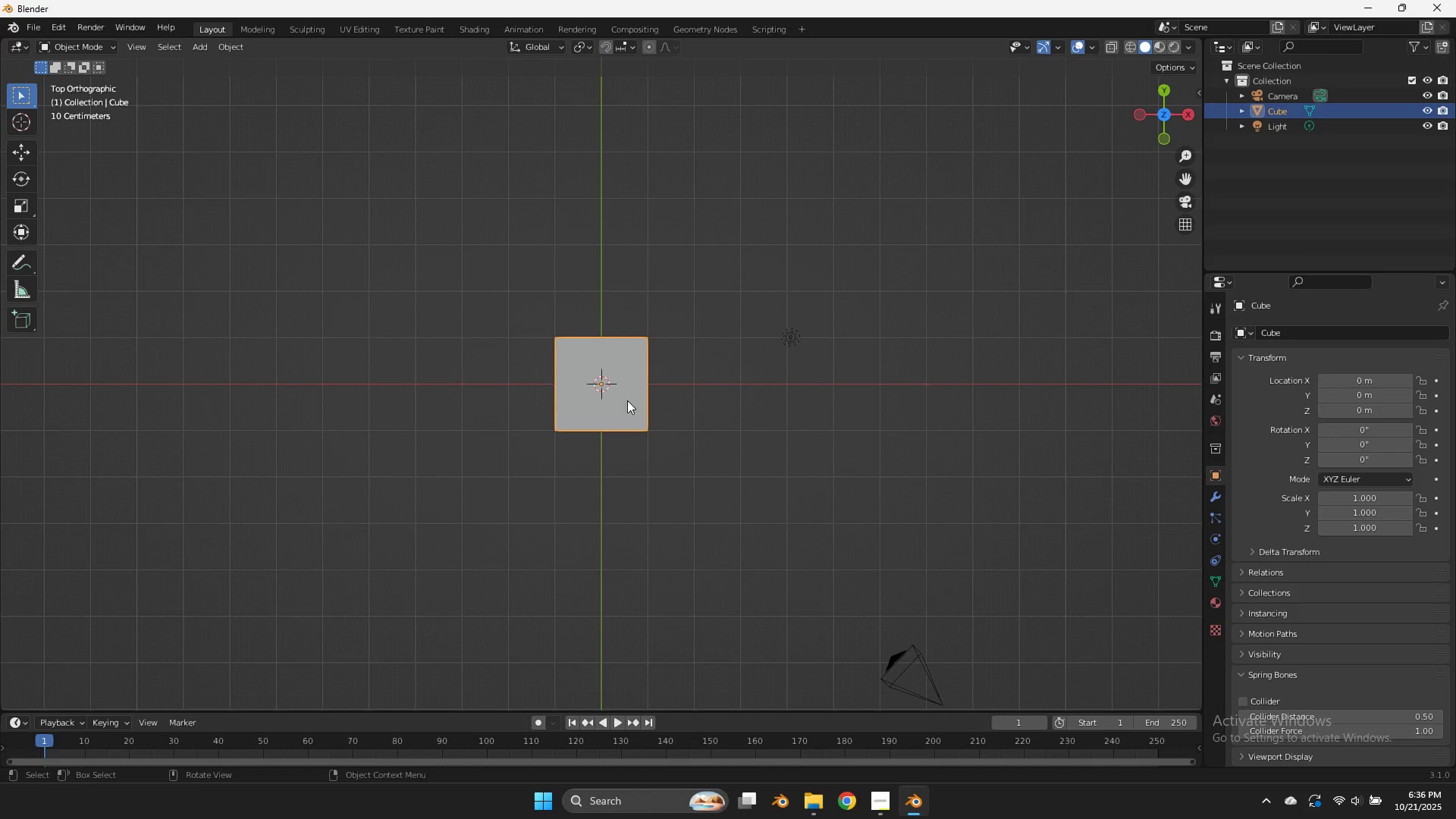 
key(Control+ControlLeft)
 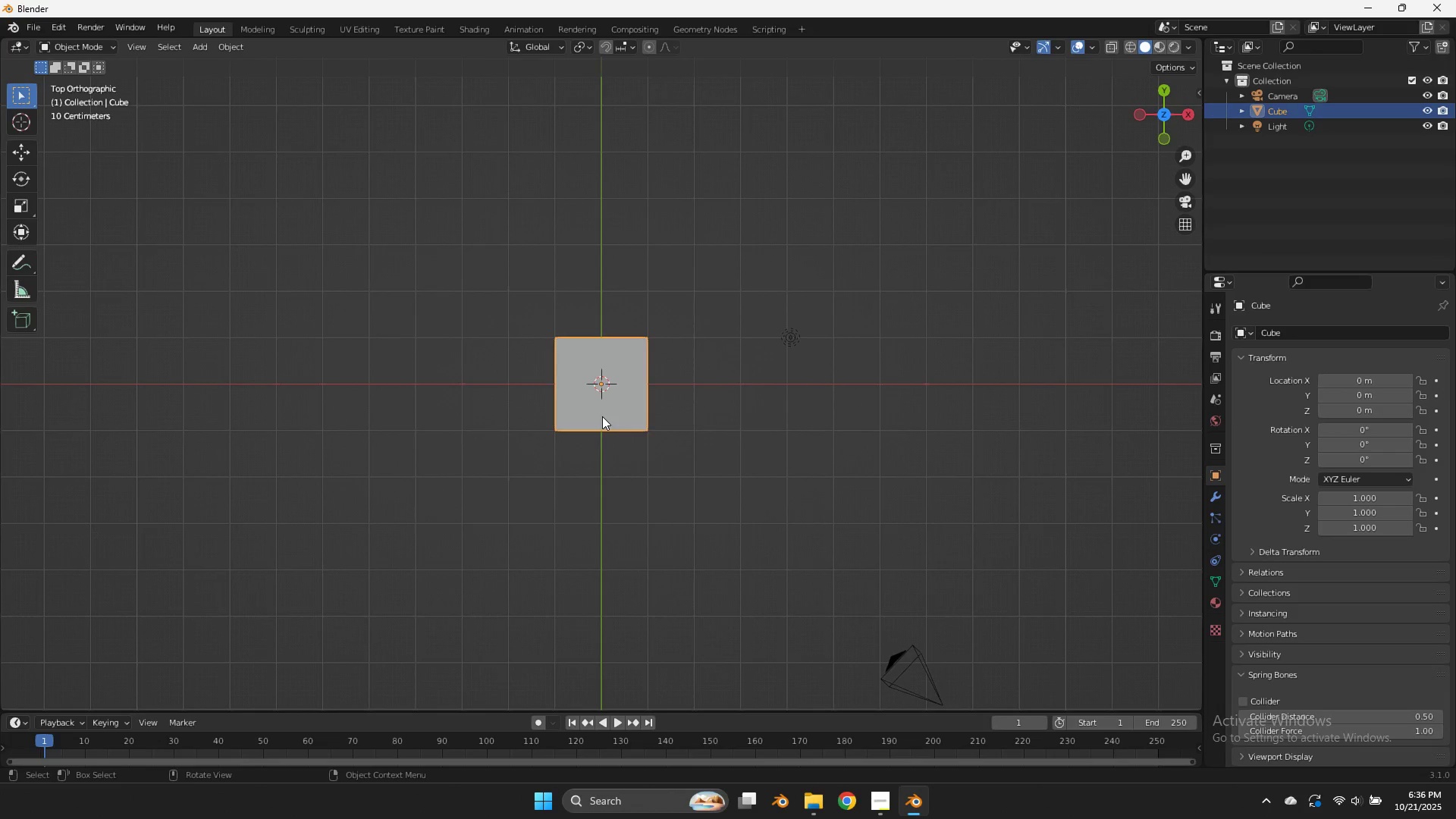 
key(Tab)
 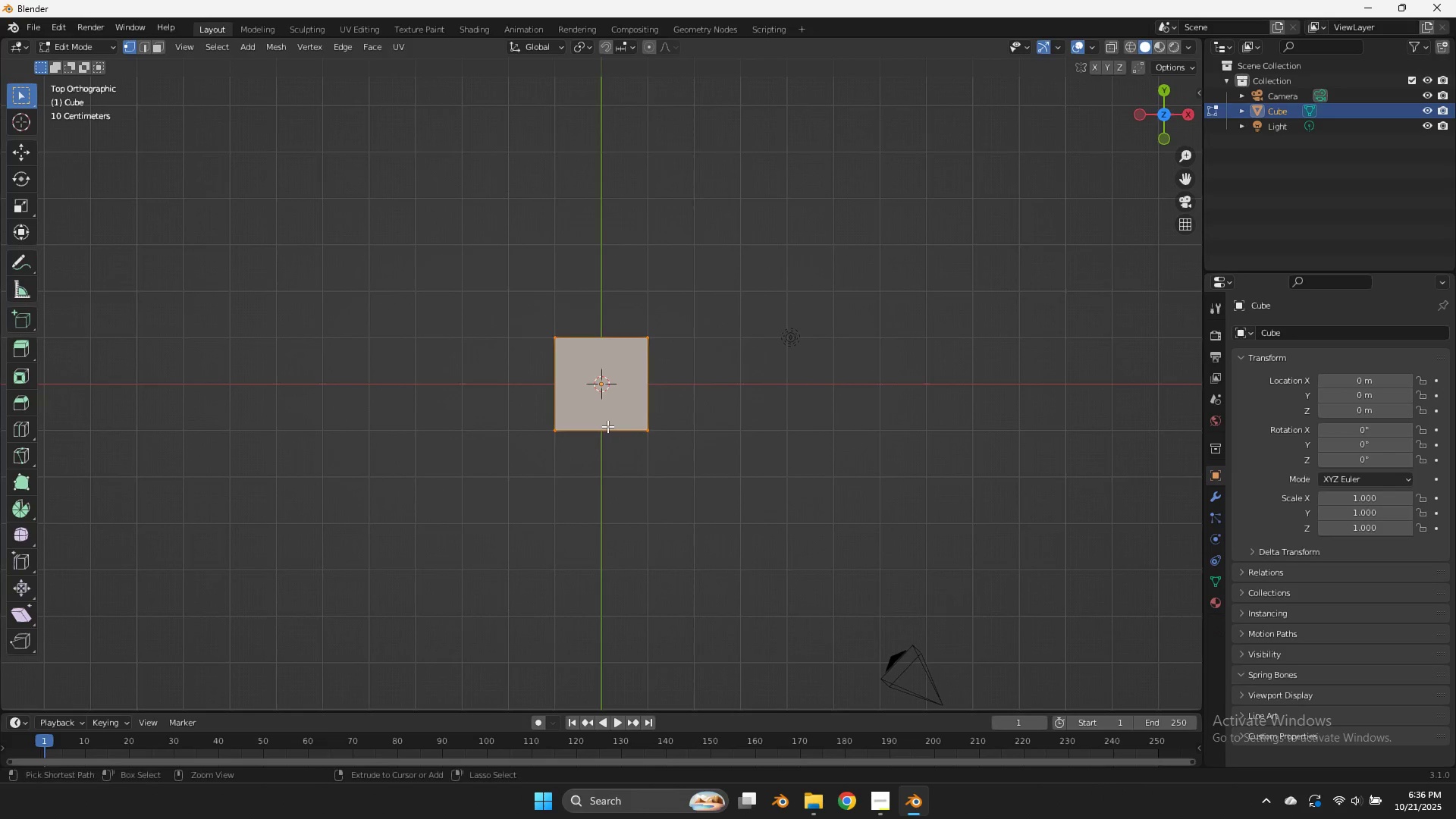 
key(Control+R)
 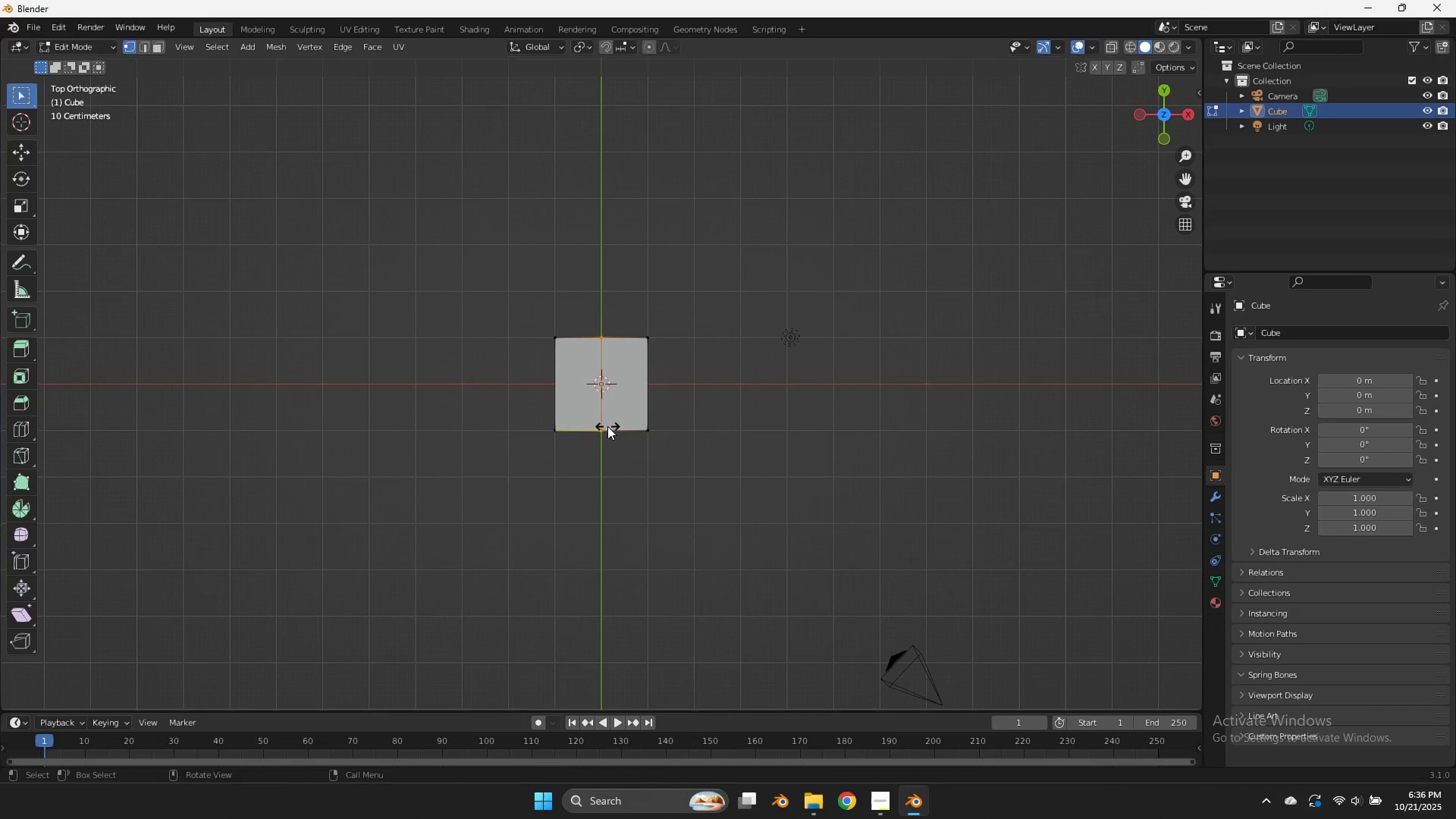 
left_click([607, 426])
 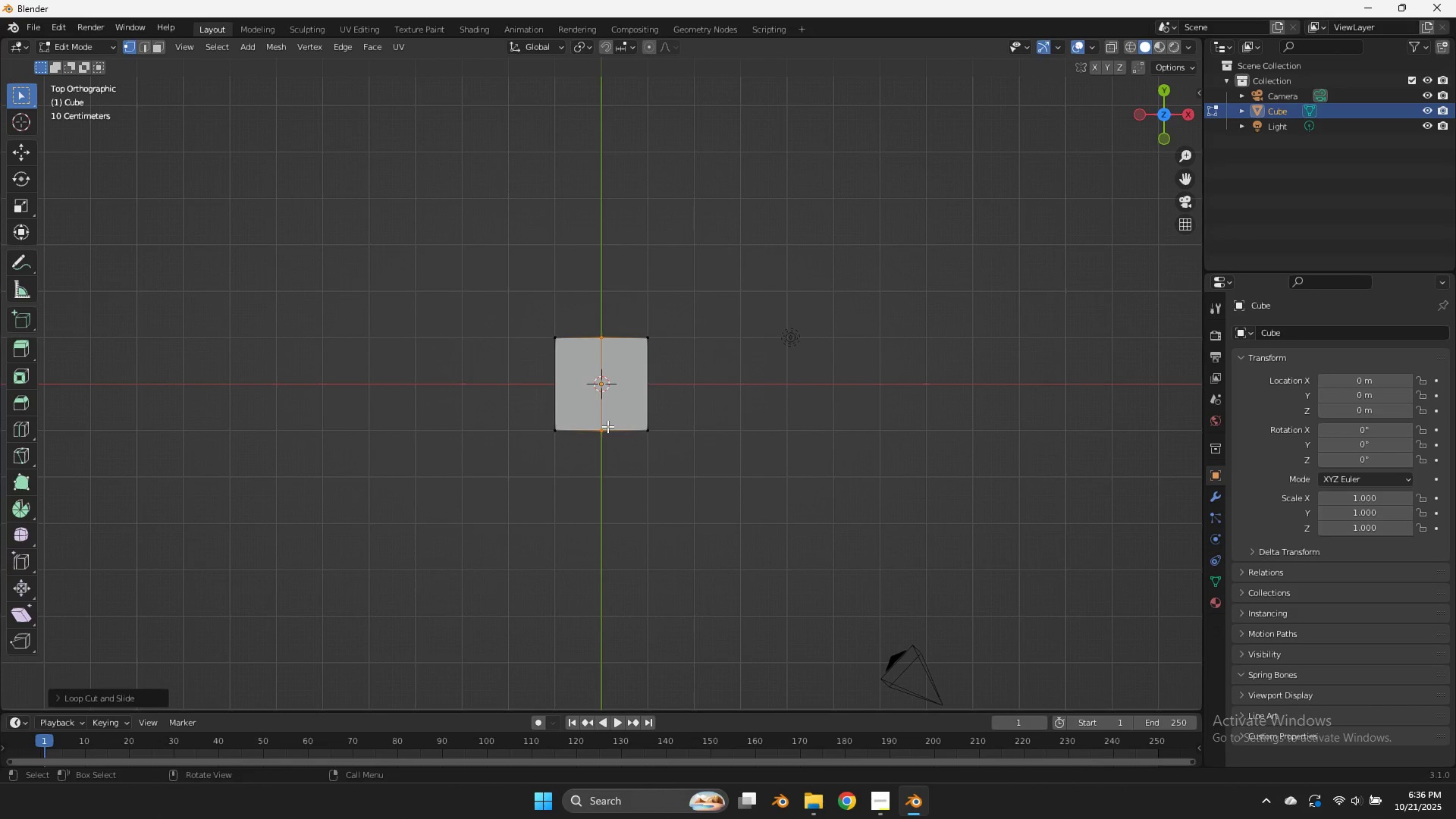 
right_click([607, 426])
 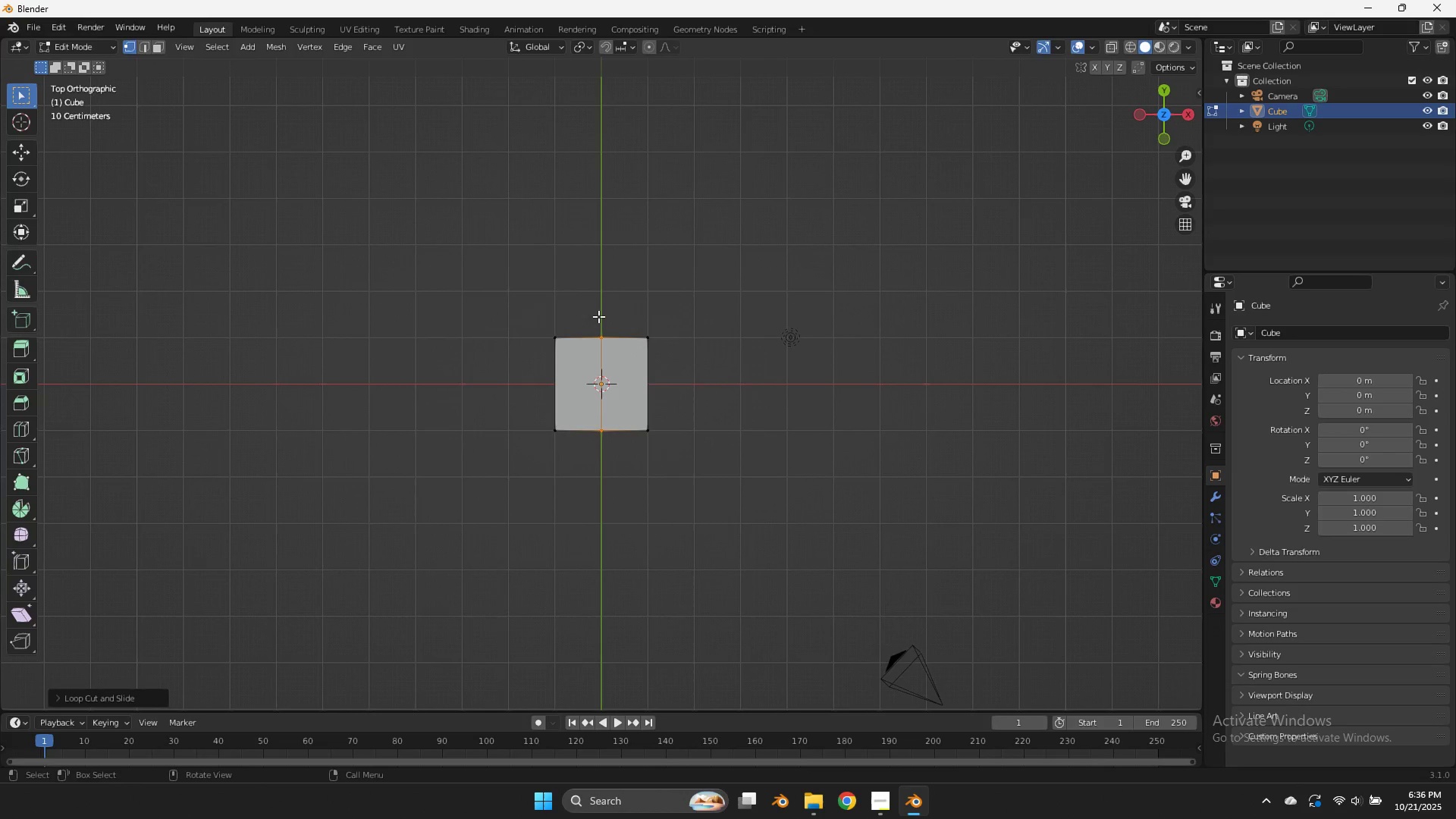 
type(zx)
 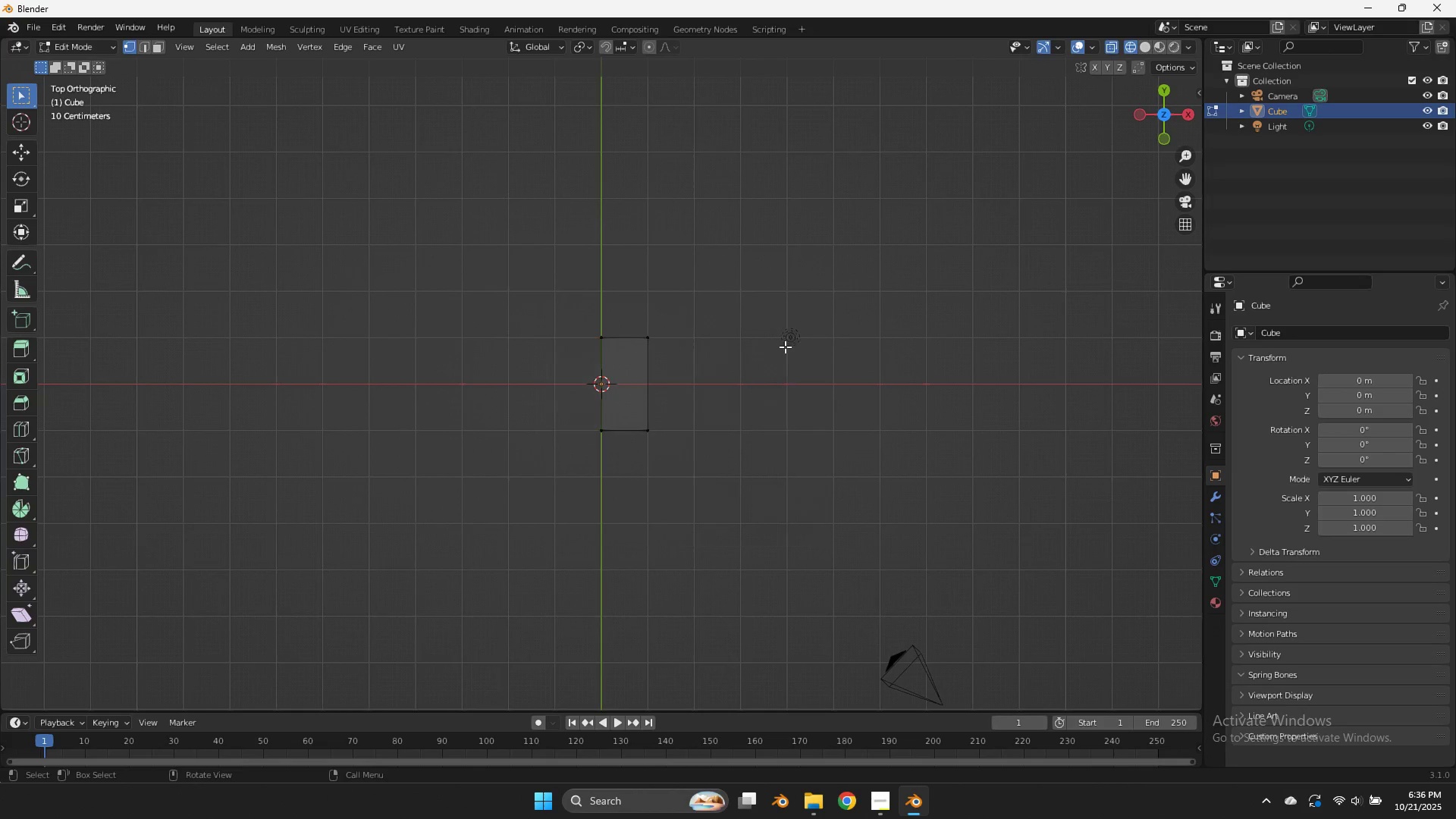 
left_click_drag(start_coordinate=[587, 318], to_coordinate=[494, 485])
 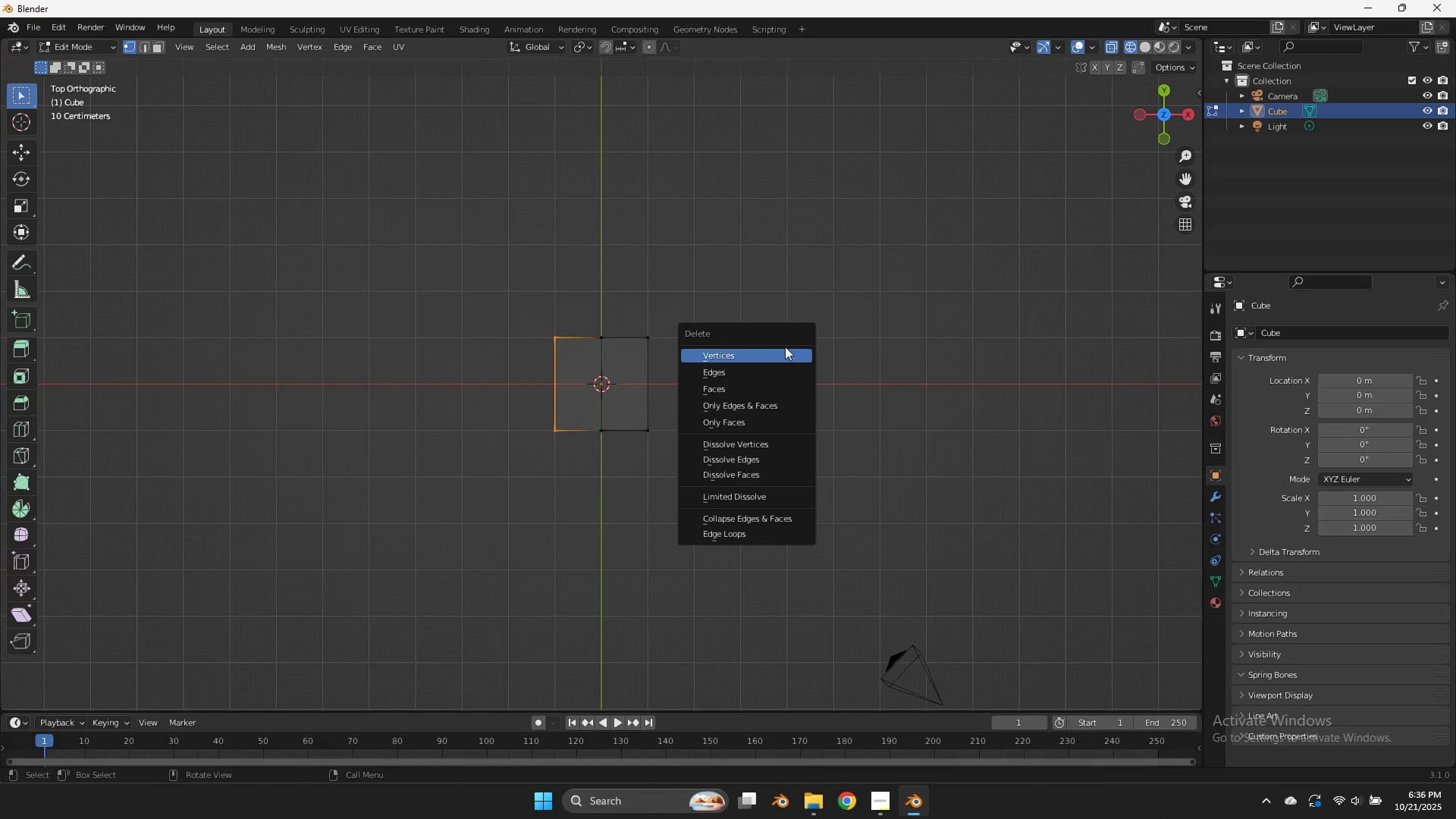 
left_click([785, 347])
 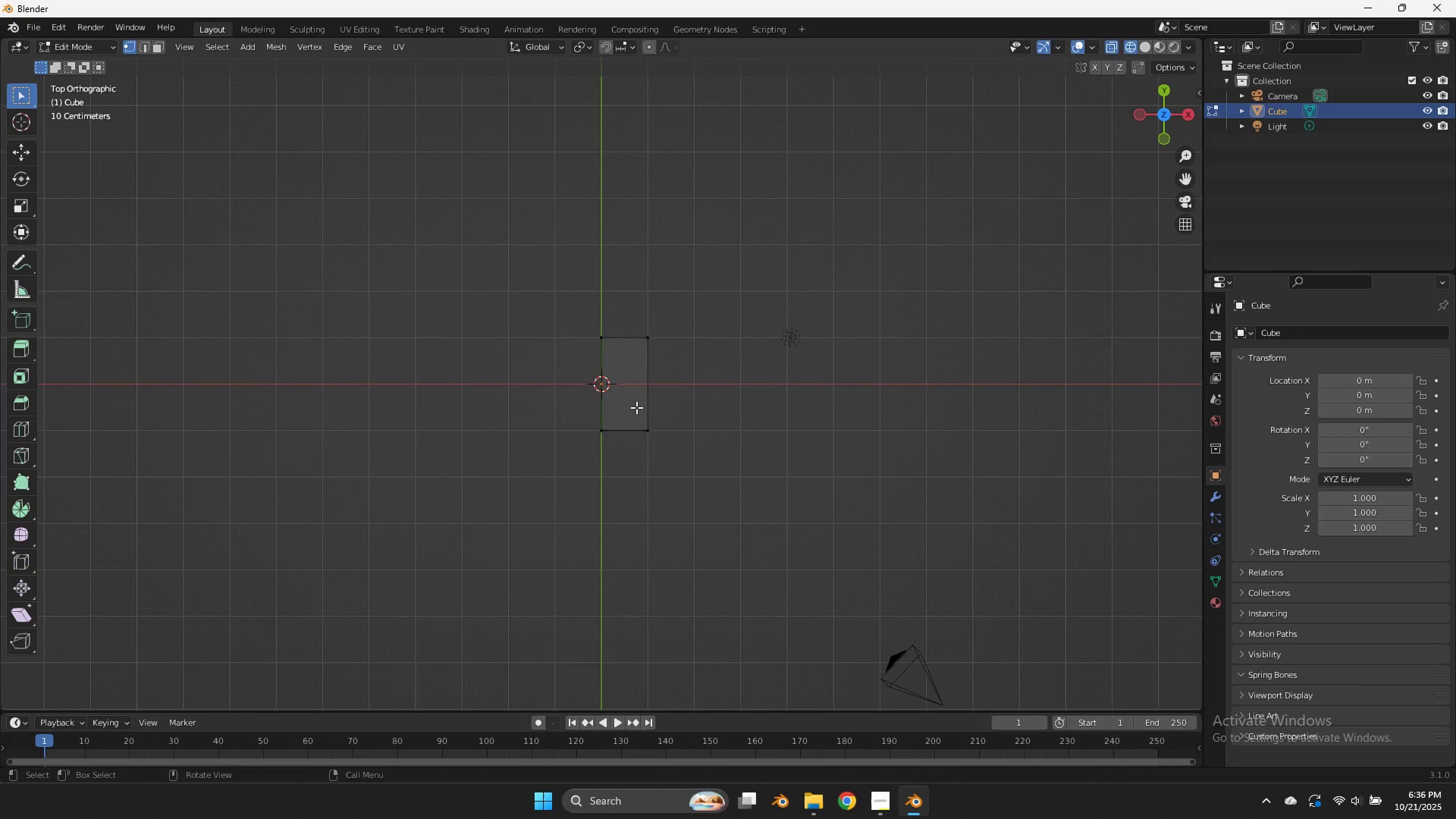 
left_click_drag(start_coordinate=[626, 413], to_coordinate=[587, 438])
 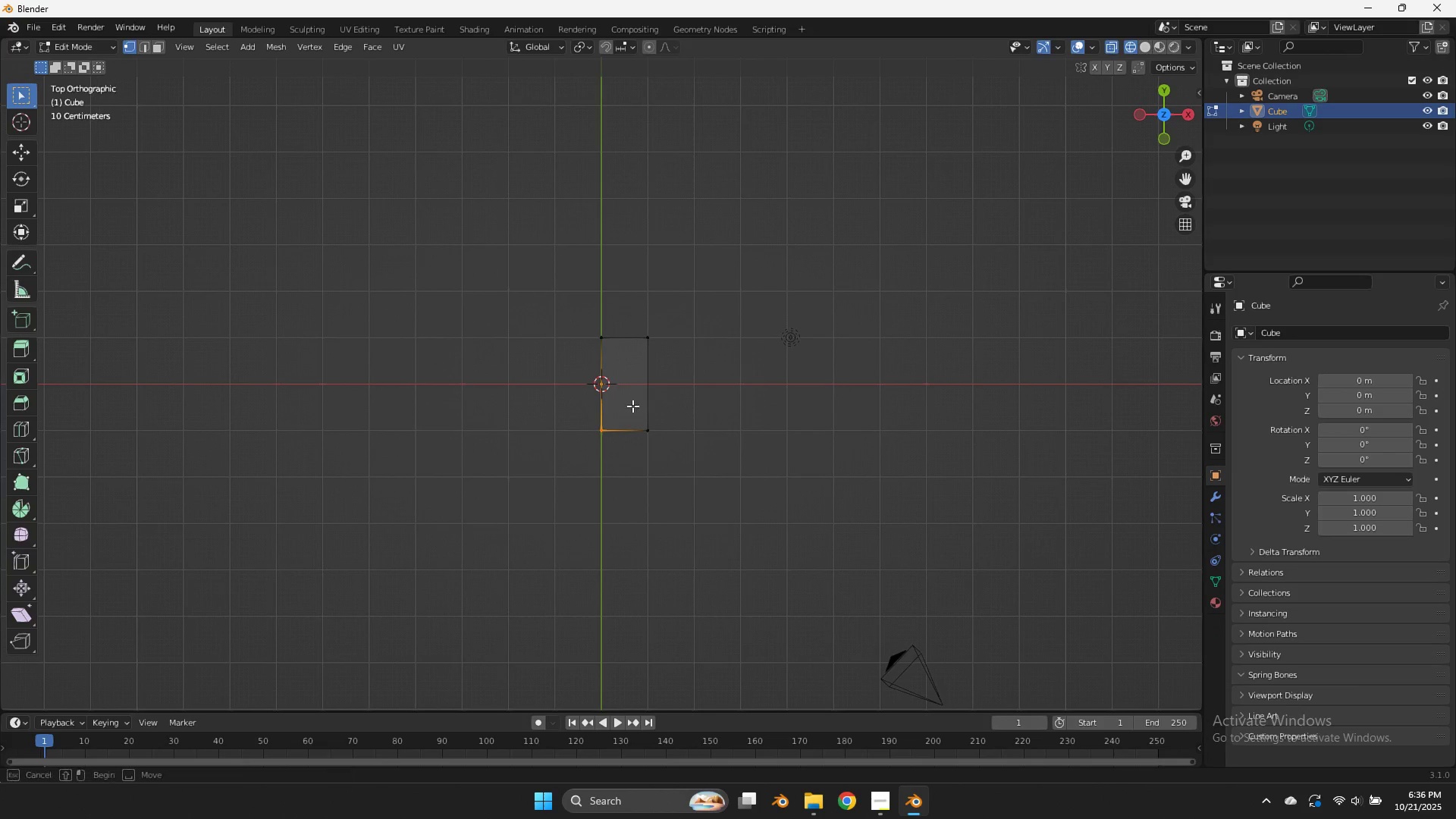 
left_click_drag(start_coordinate=[632, 406], to_coordinate=[519, 493])
 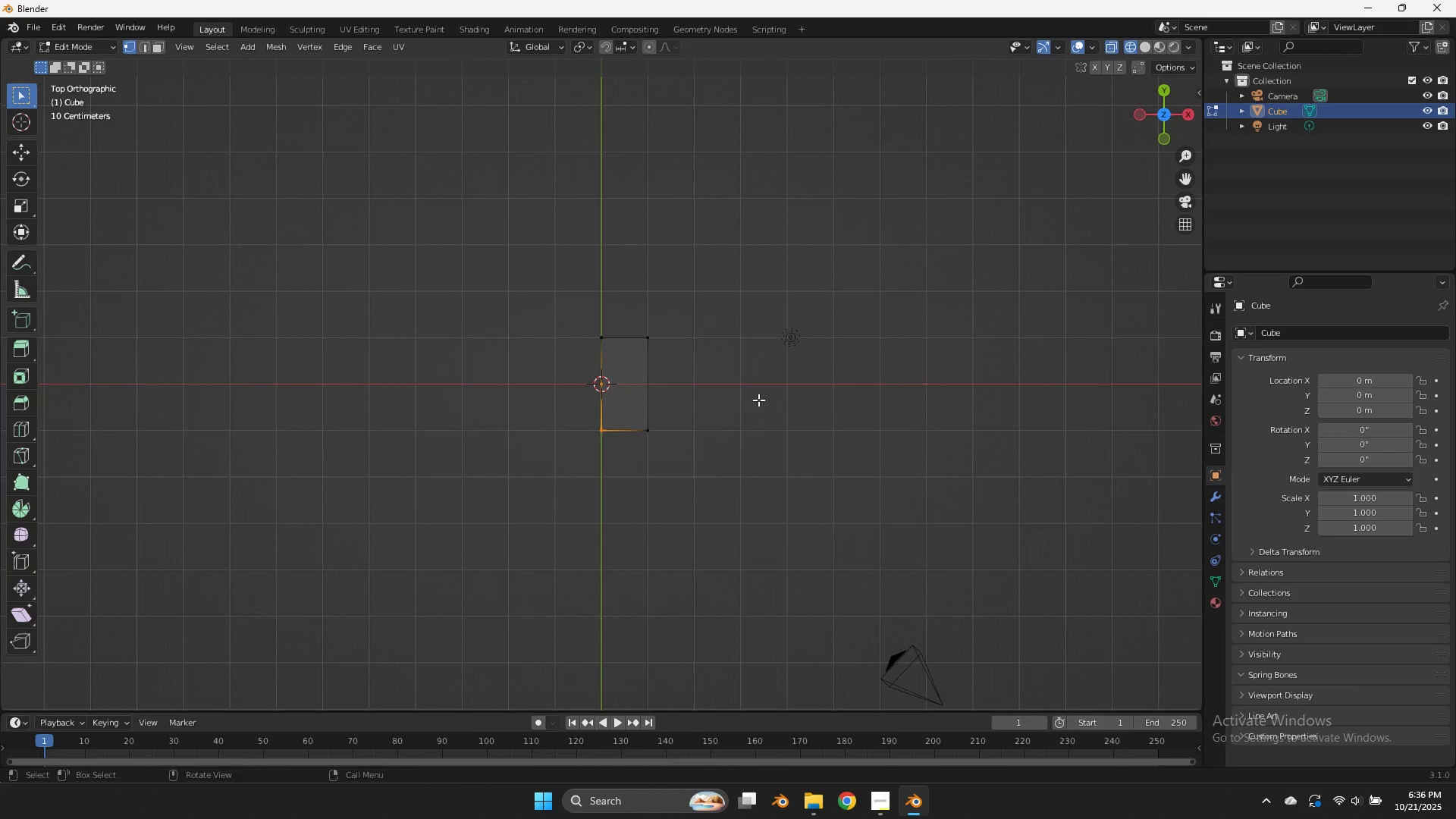 
type(gy)
 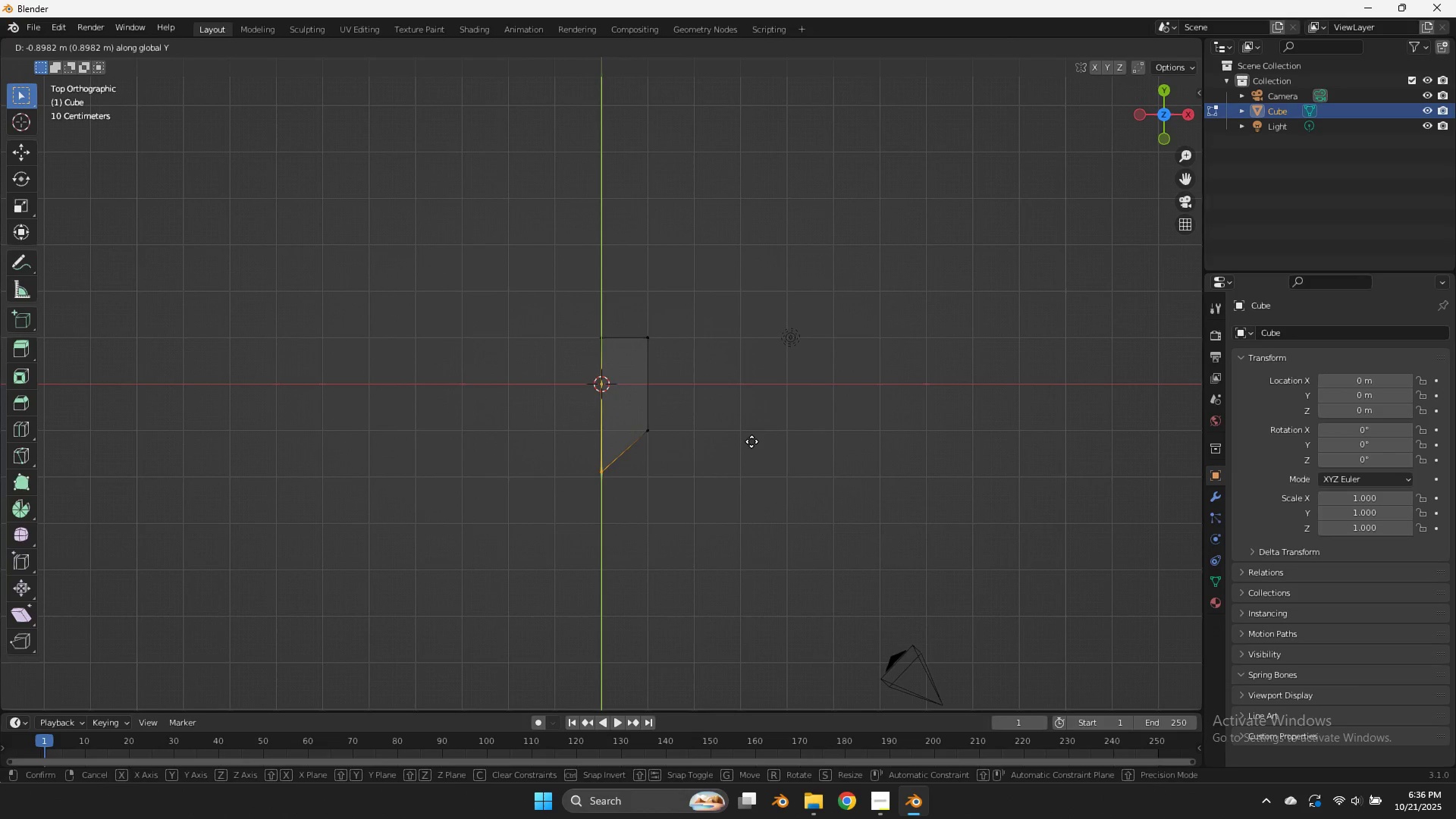 
left_click([752, 441])
 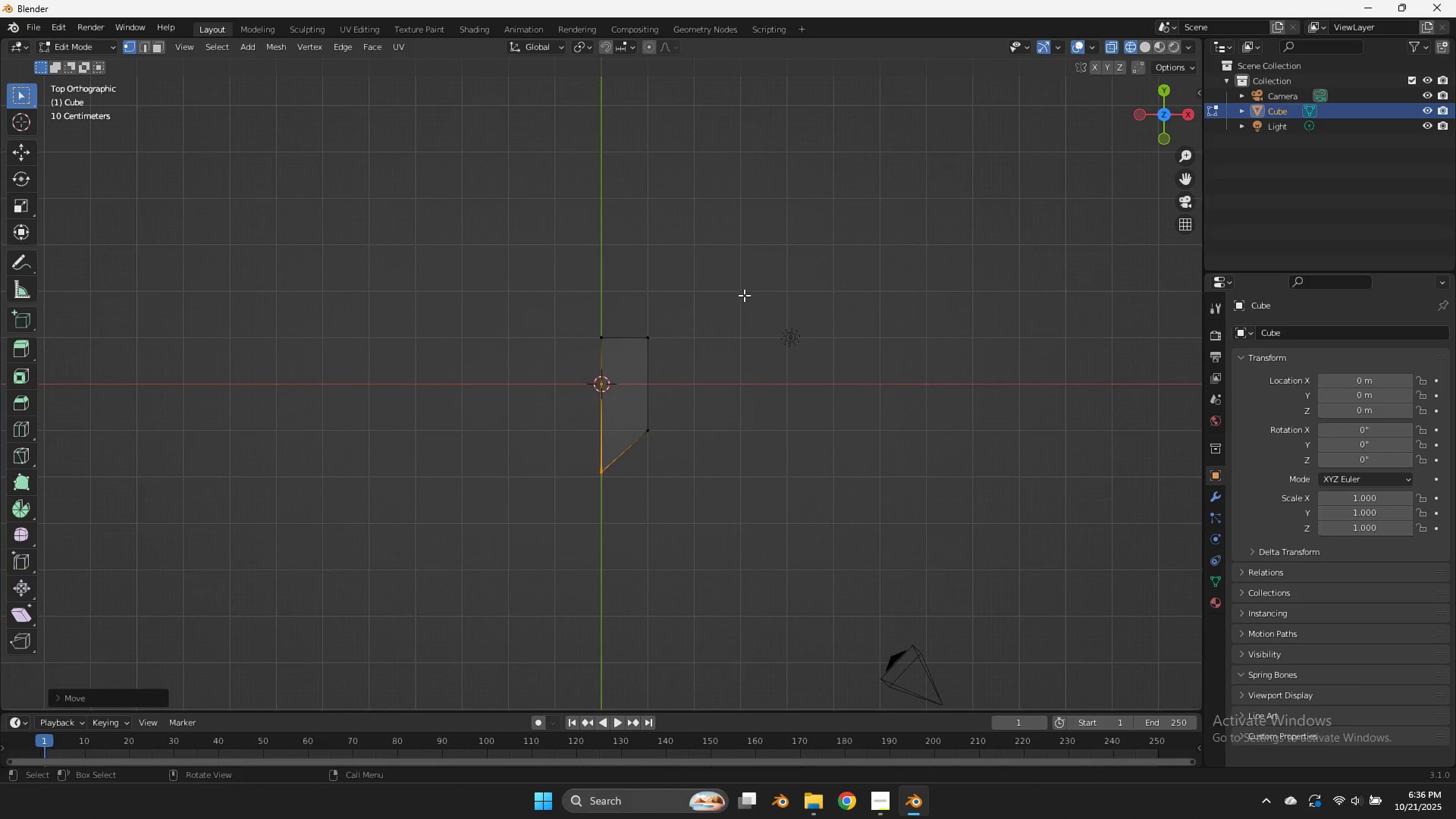 
left_click_drag(start_coordinate=[739, 303], to_coordinate=[638, 488])
 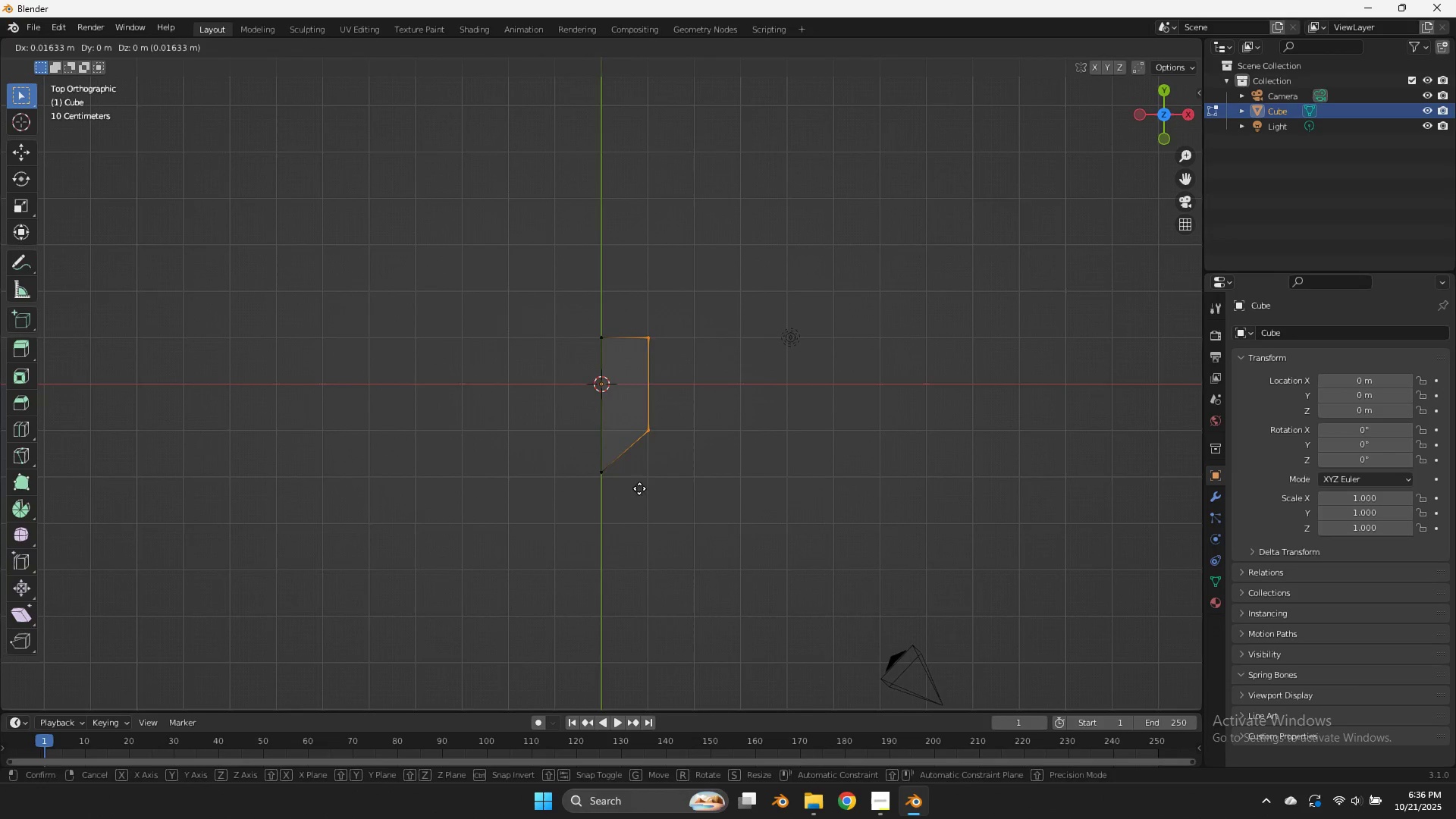 
type(gx)
 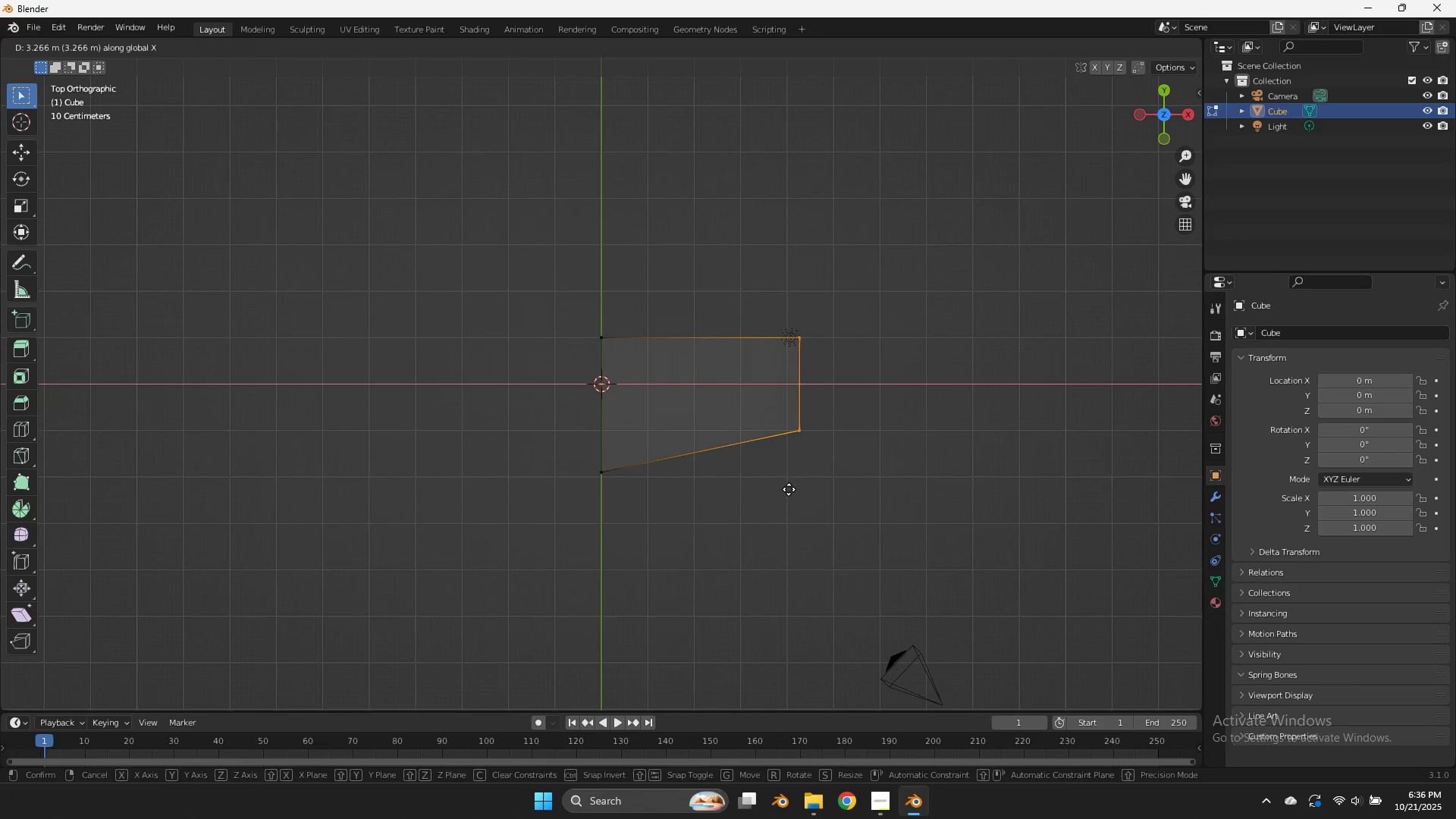 
left_click([789, 489])
 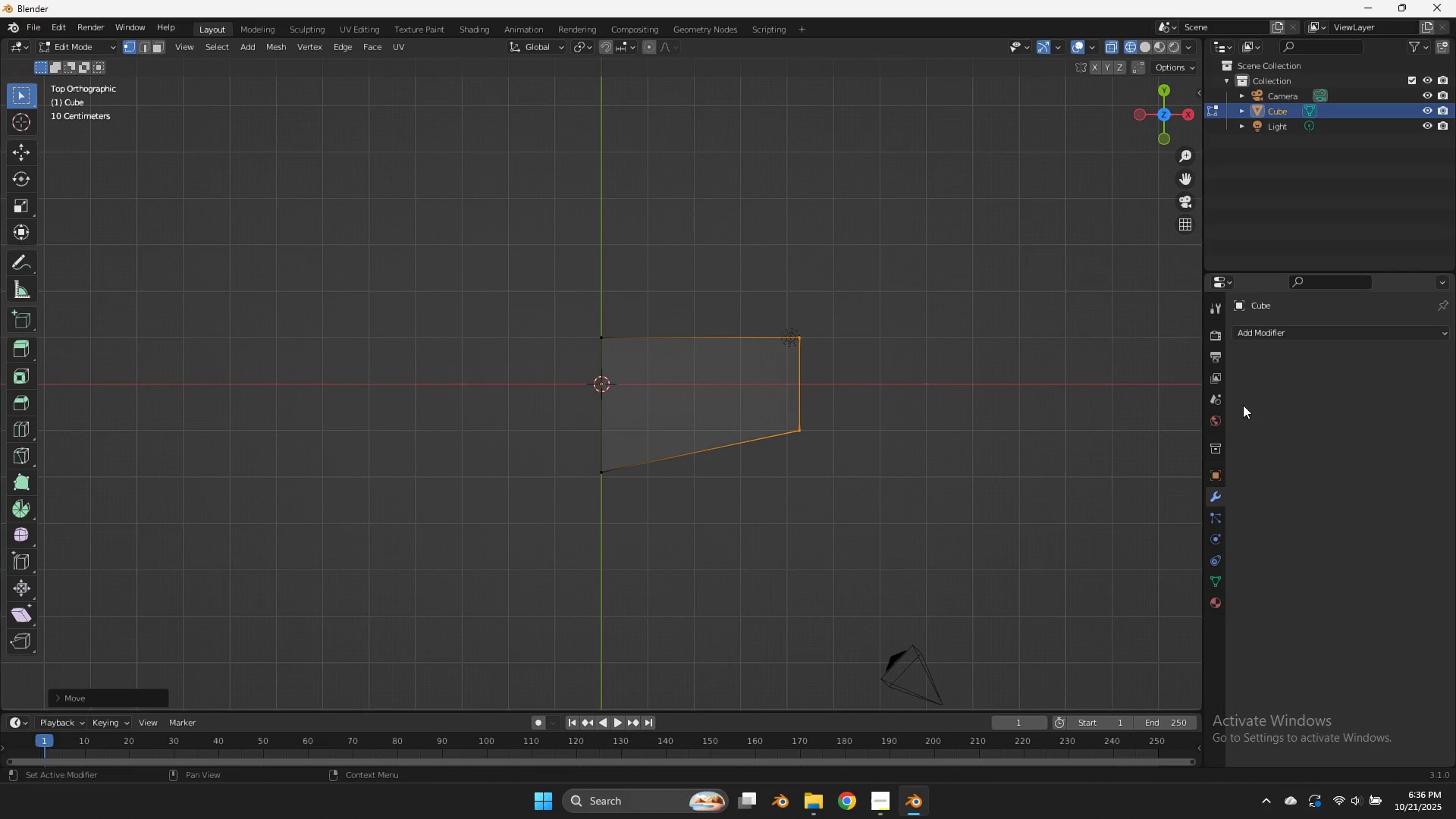 
left_click([1276, 338])
 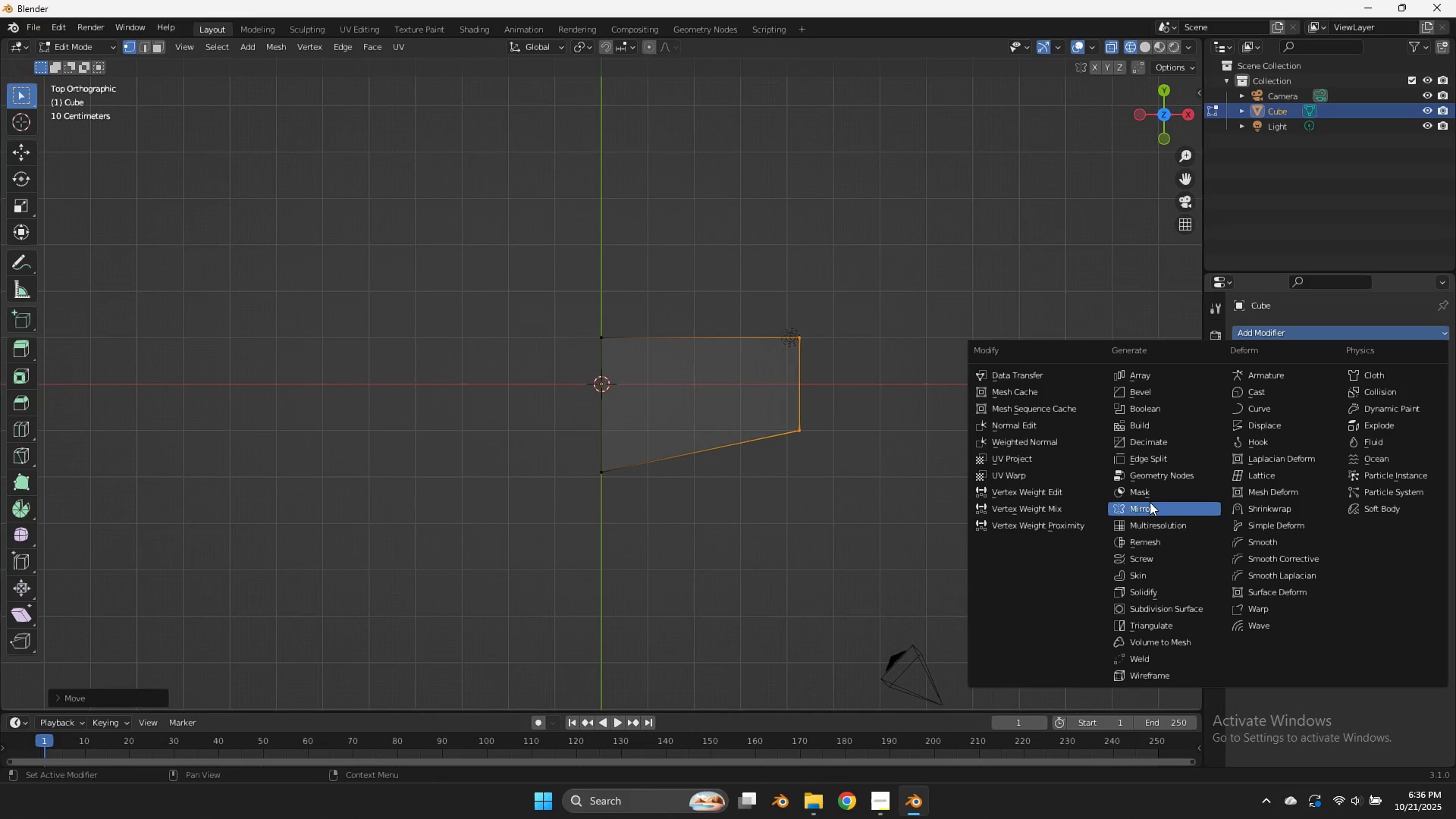 
left_click([1150, 502])
 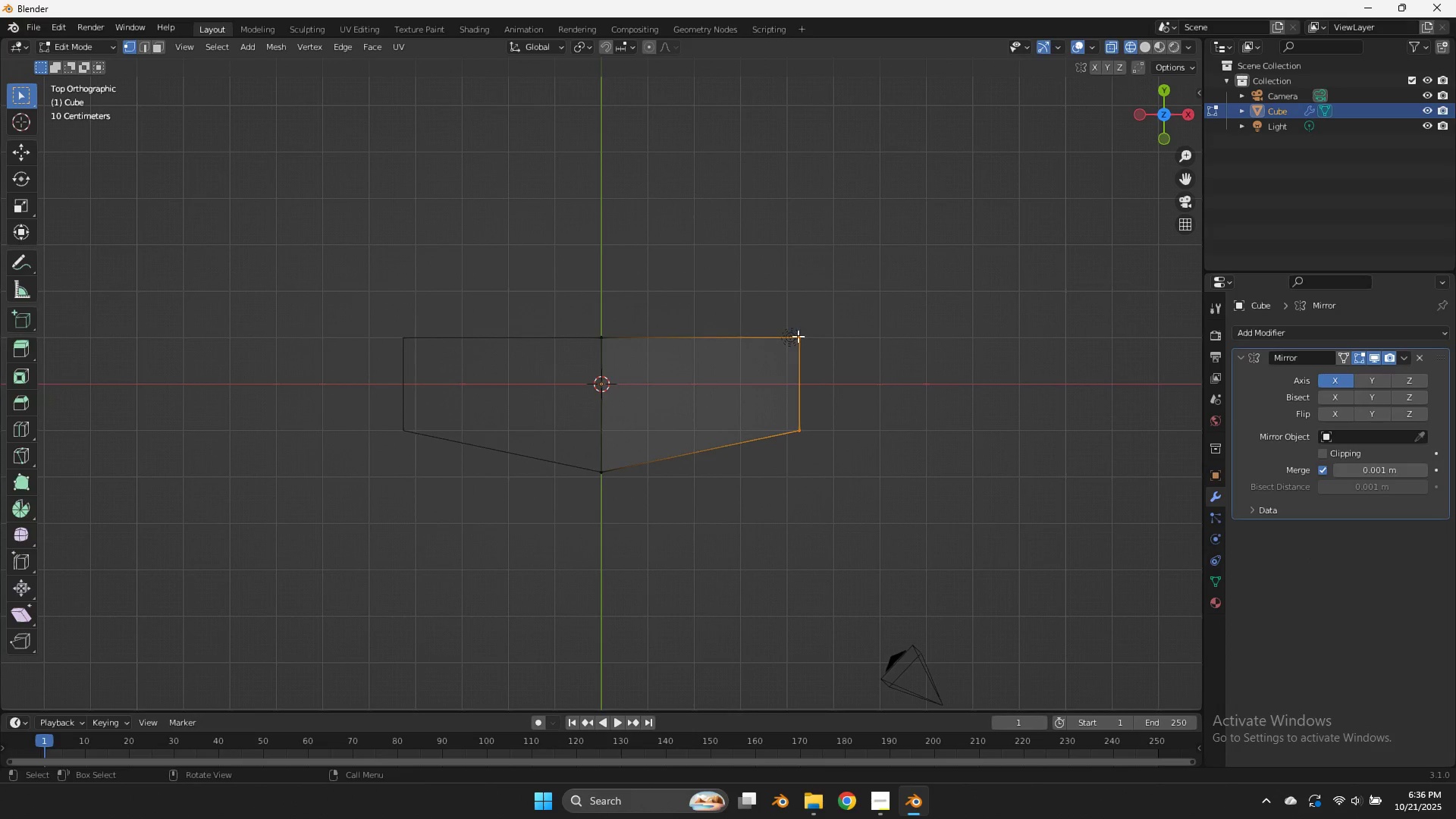 
key(Tab)
 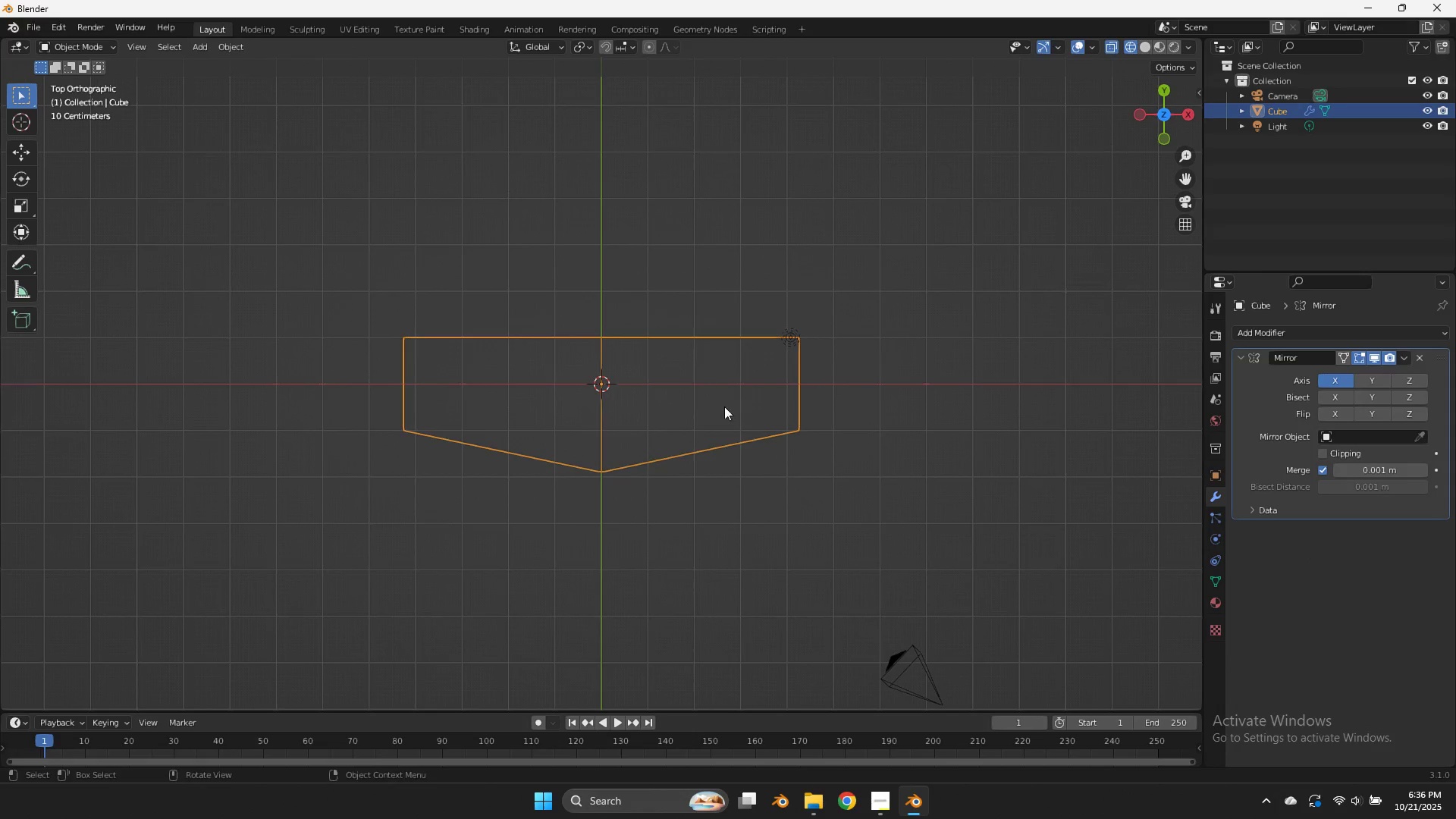 
key(Tab)
 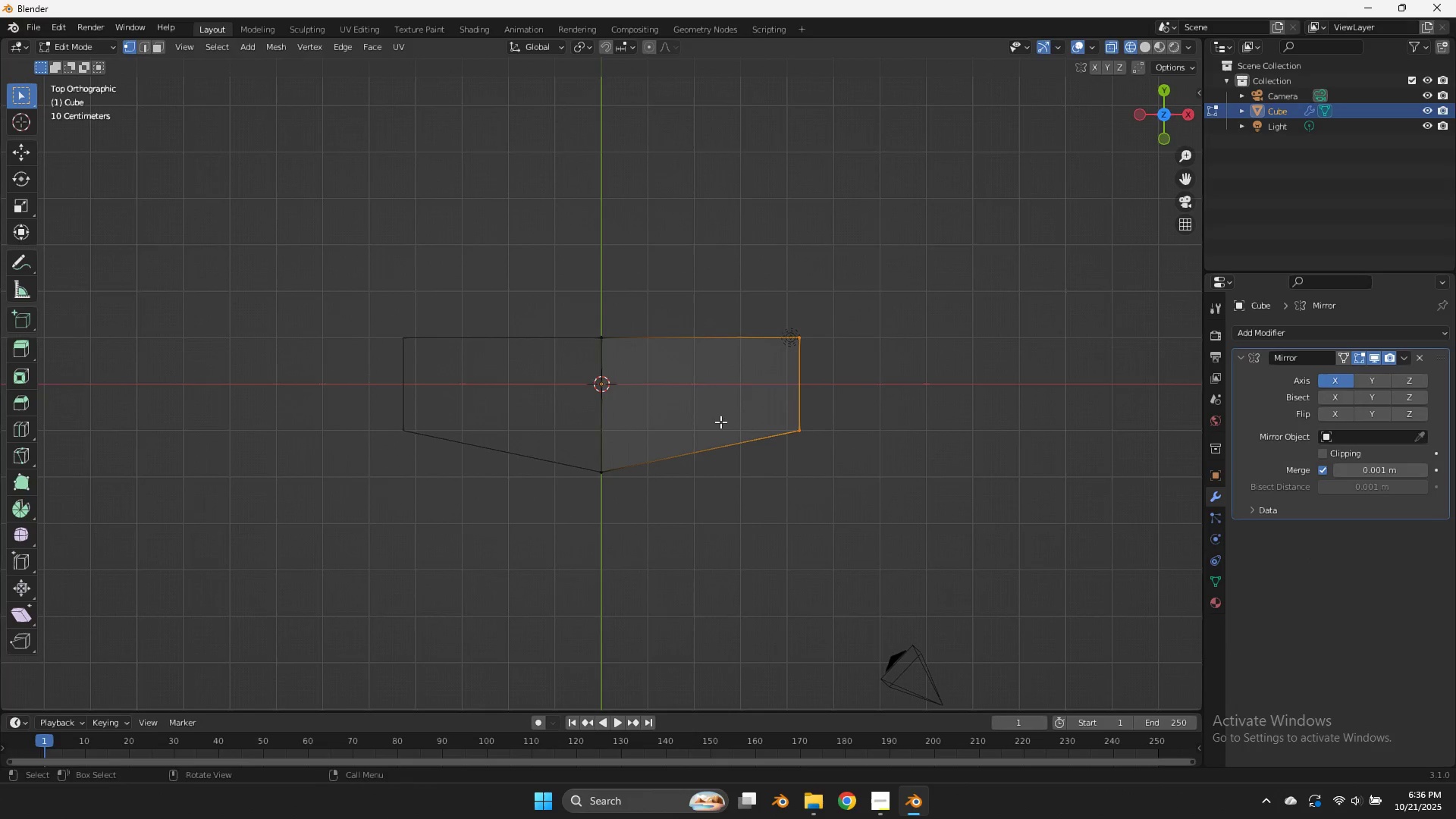 
key(Control+R)
 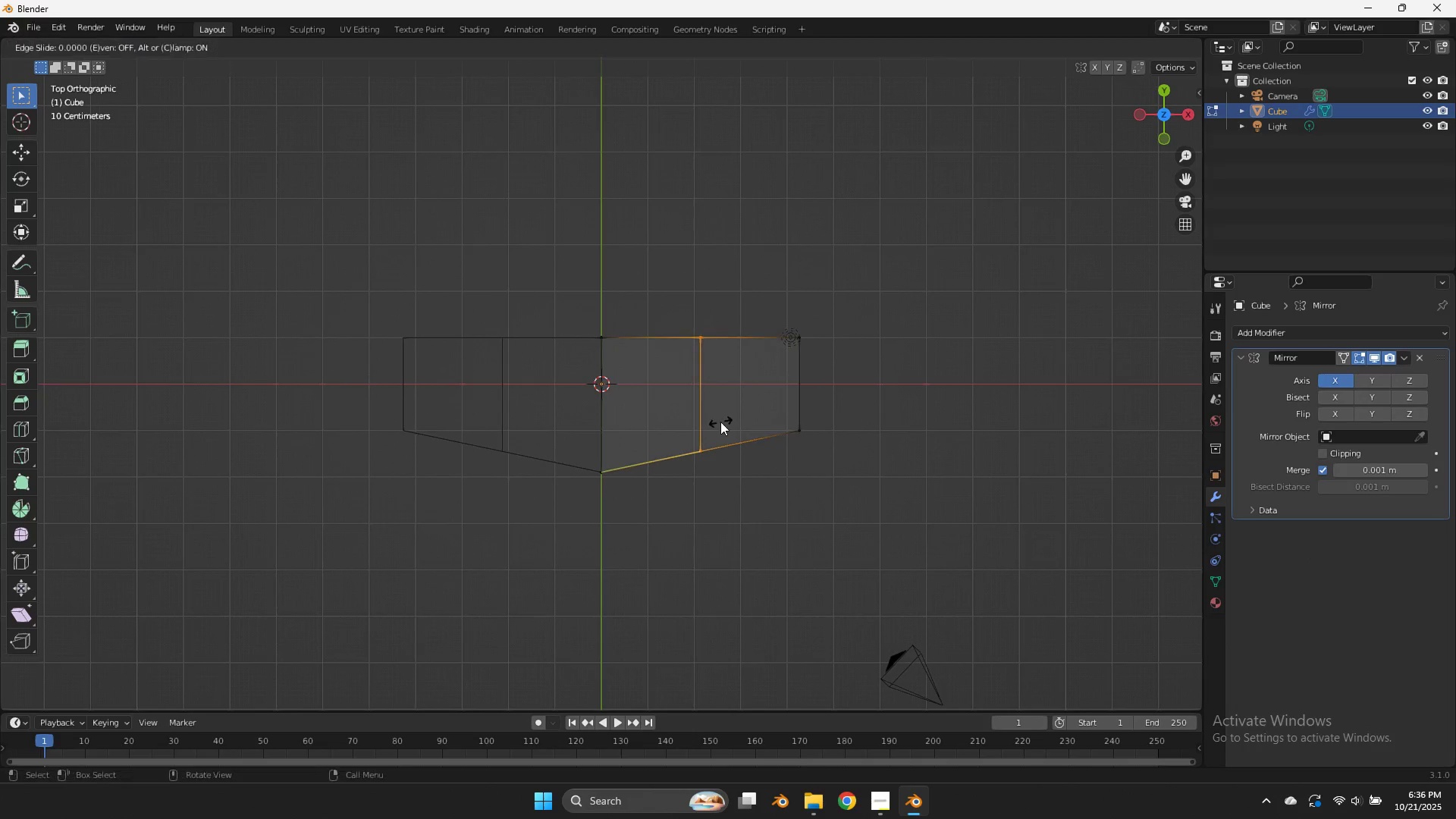 
left_click([720, 422])
 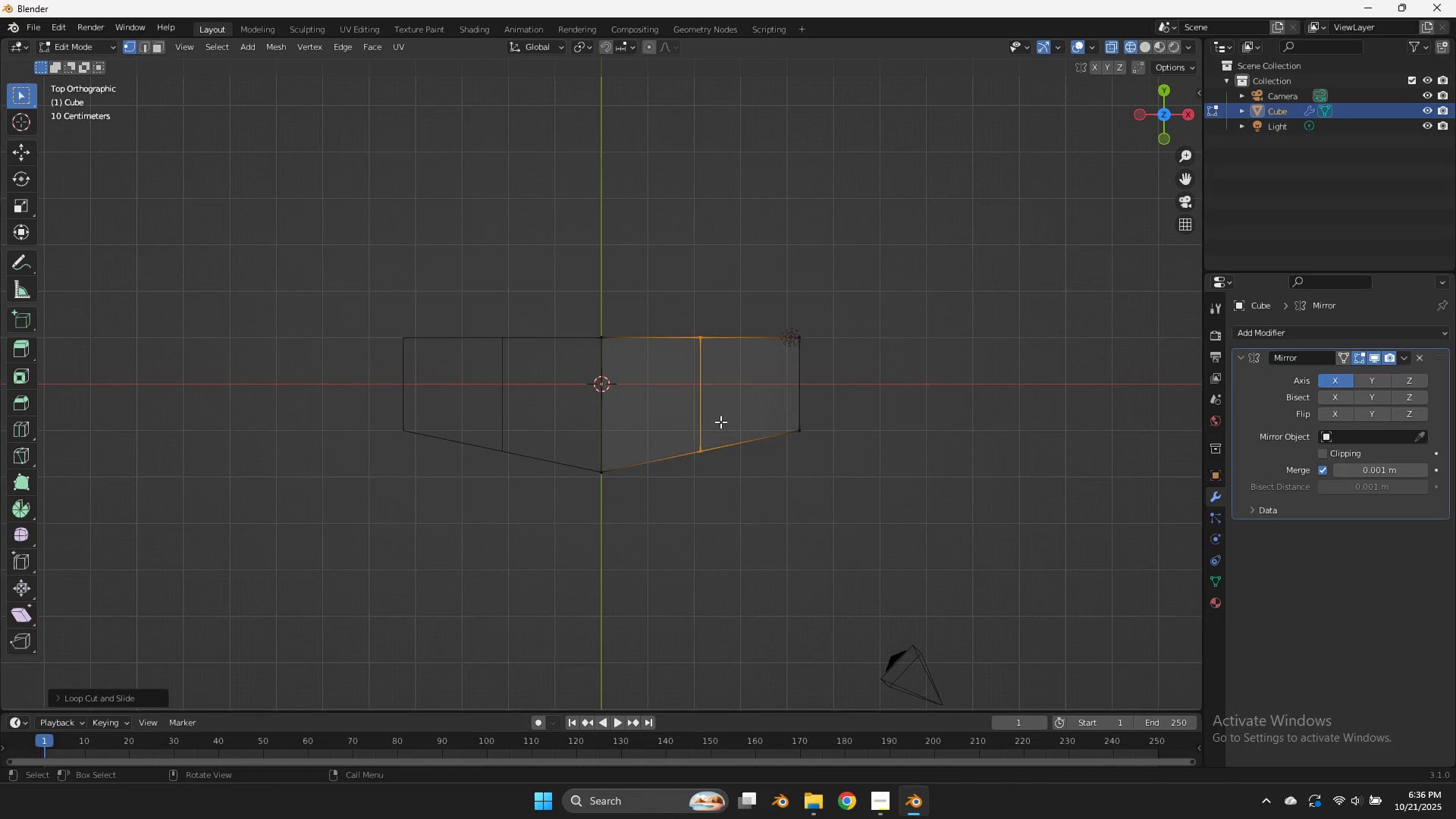 
right_click([720, 422])
 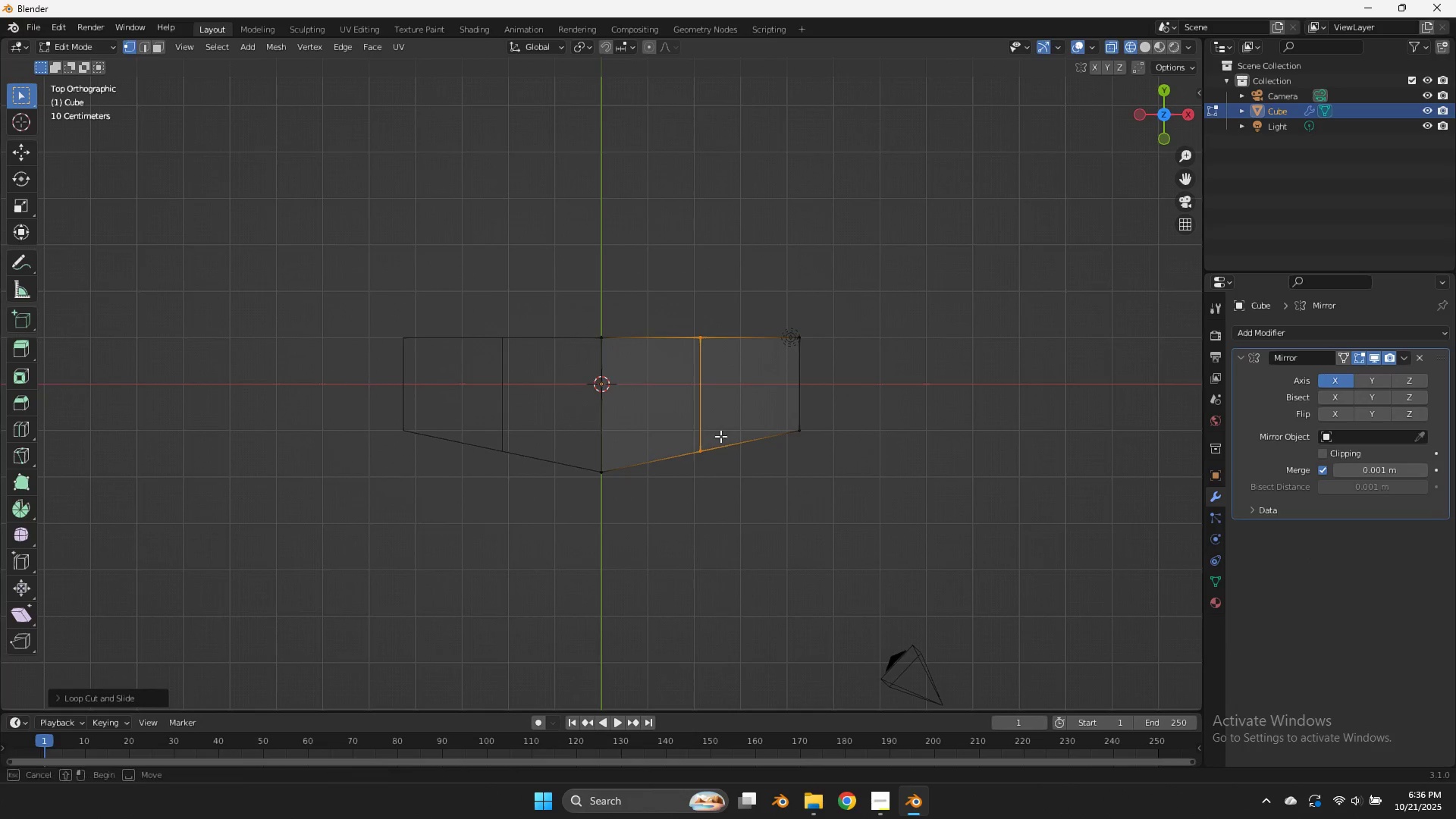 
left_click_drag(start_coordinate=[732, 422], to_coordinate=[679, 491])
 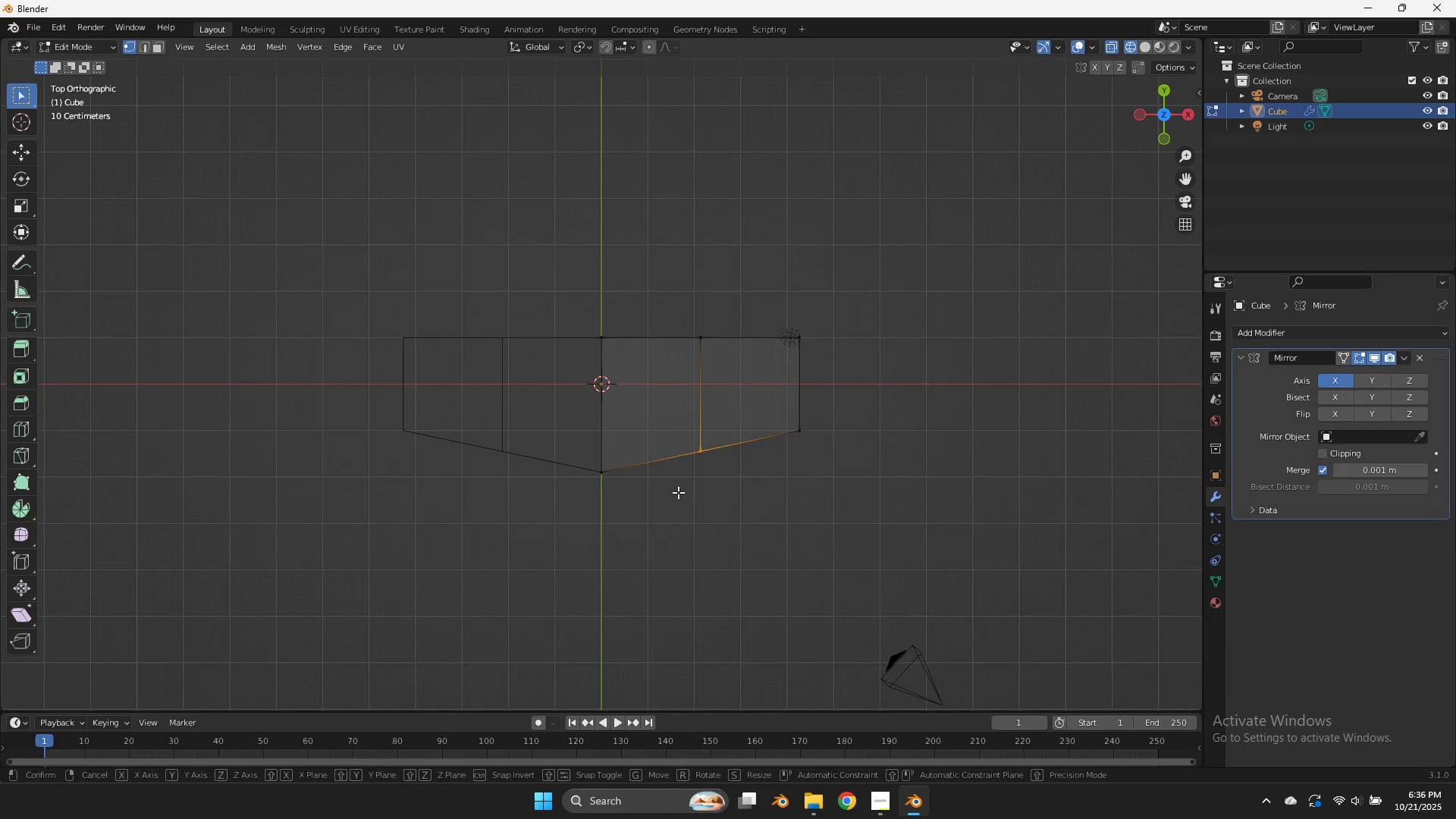 
type(gy)
 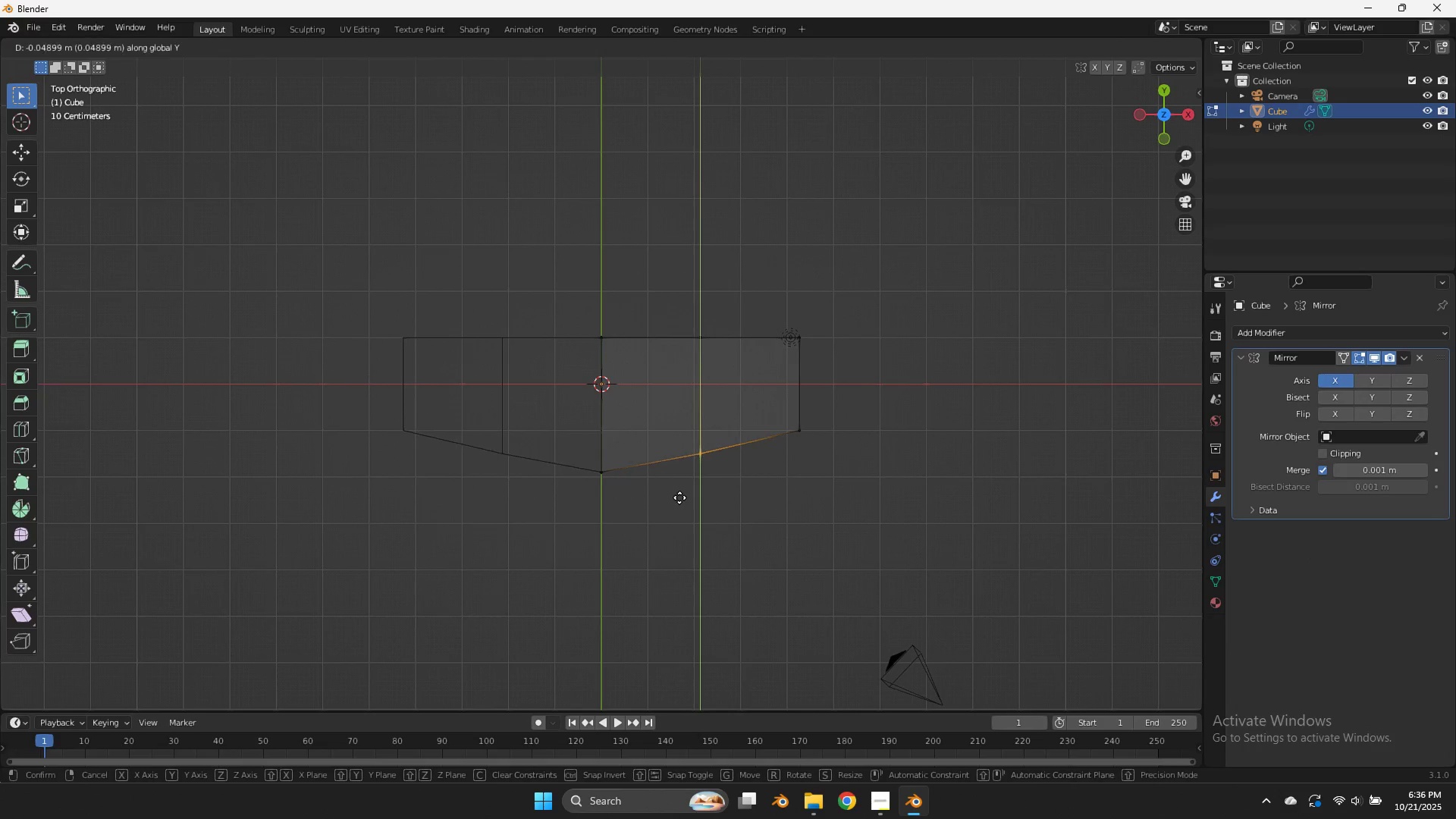 
hold_key(key=ShiftLeft, duration=1.06)
left_click([699, 607])
 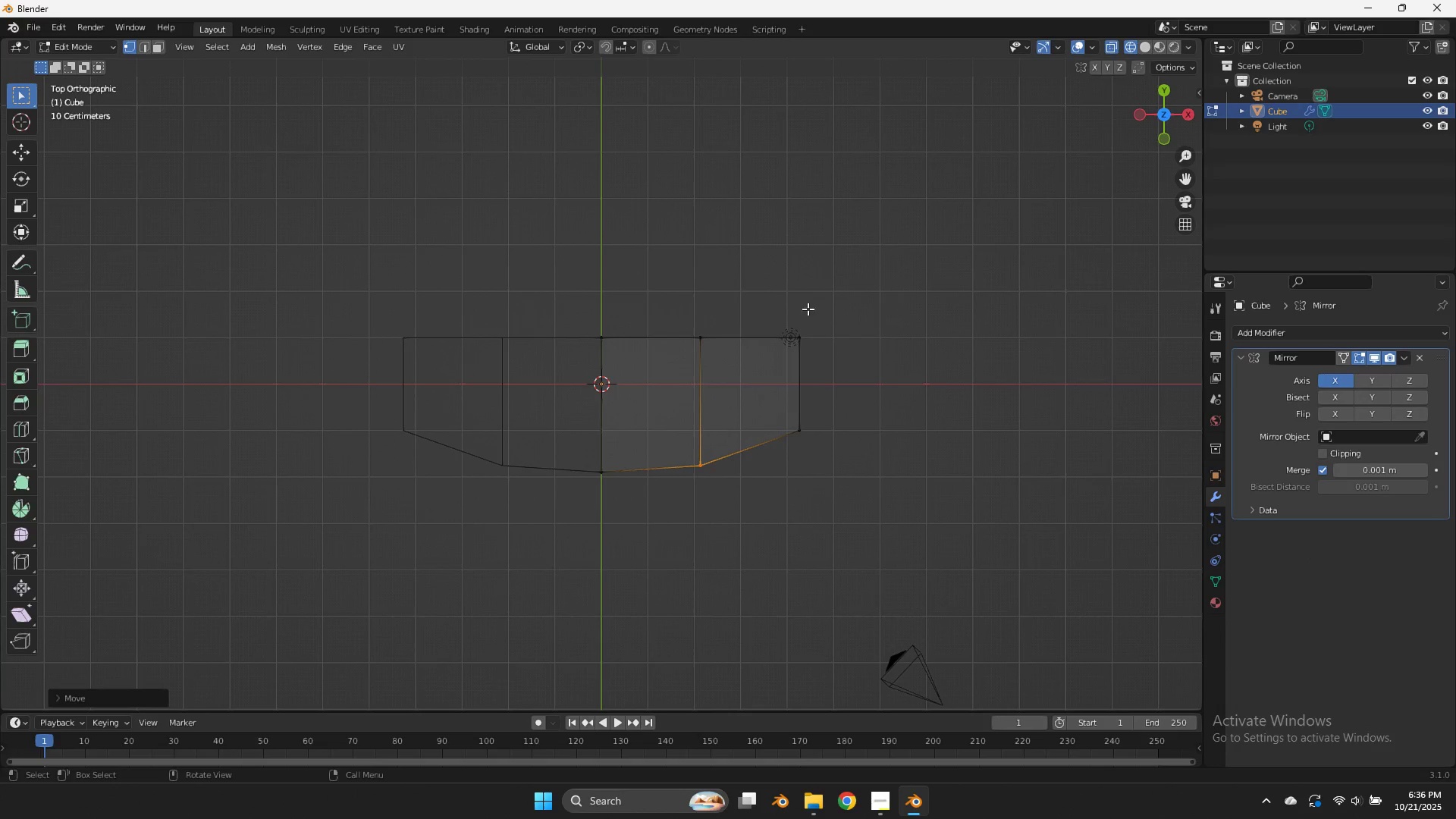 
key(Tab)
 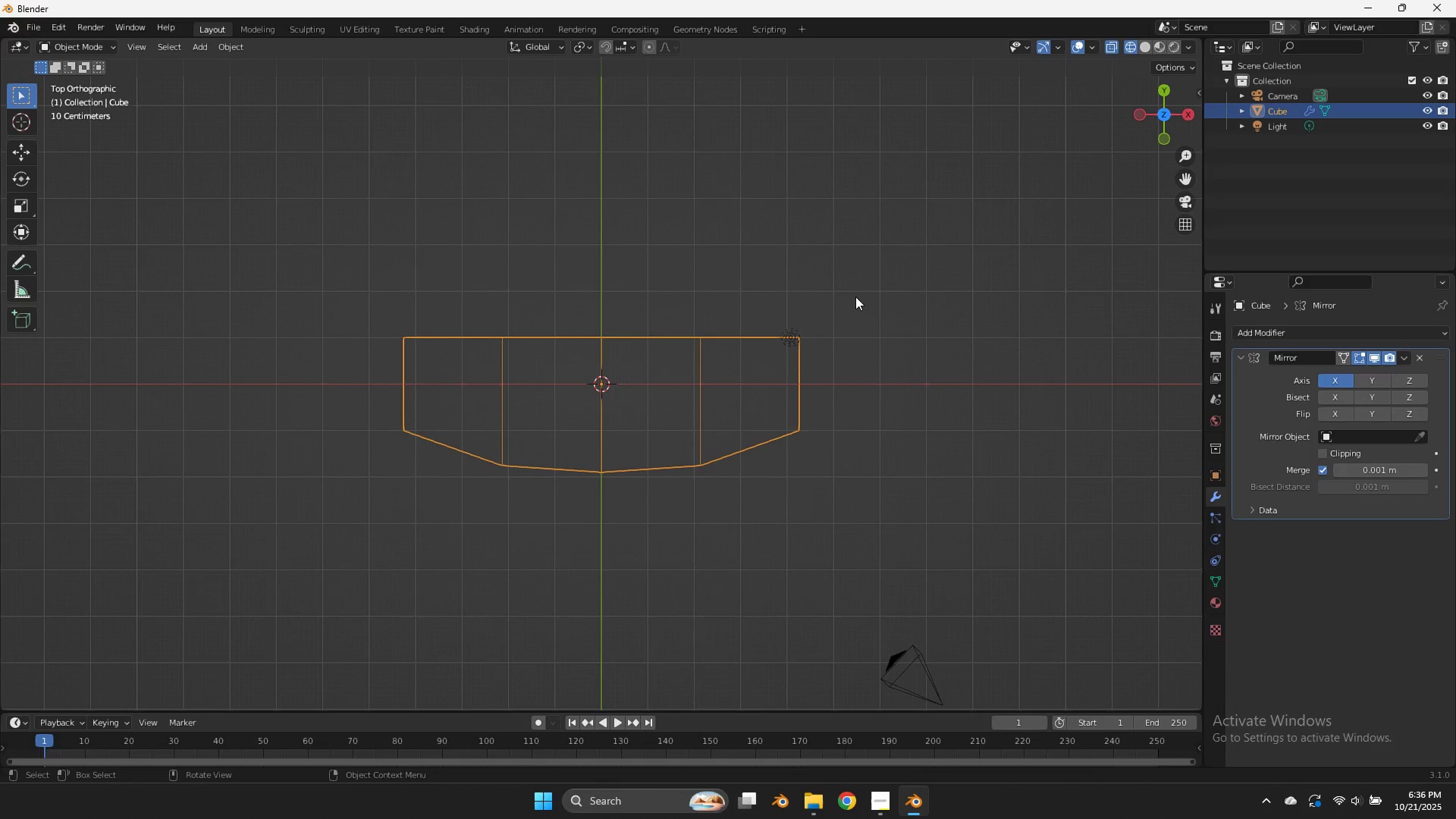 
key(Tab)
 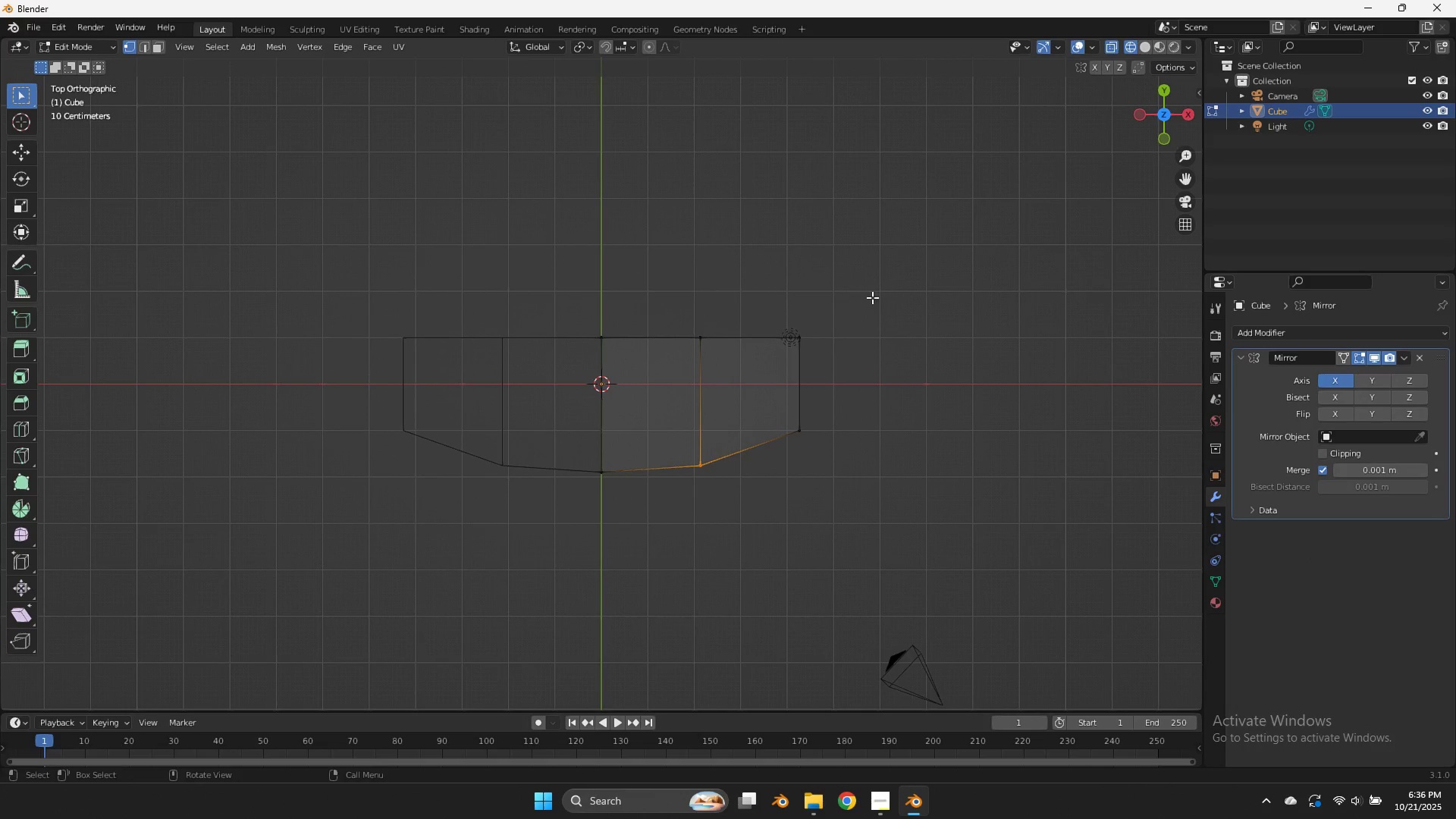 
key(Z)
 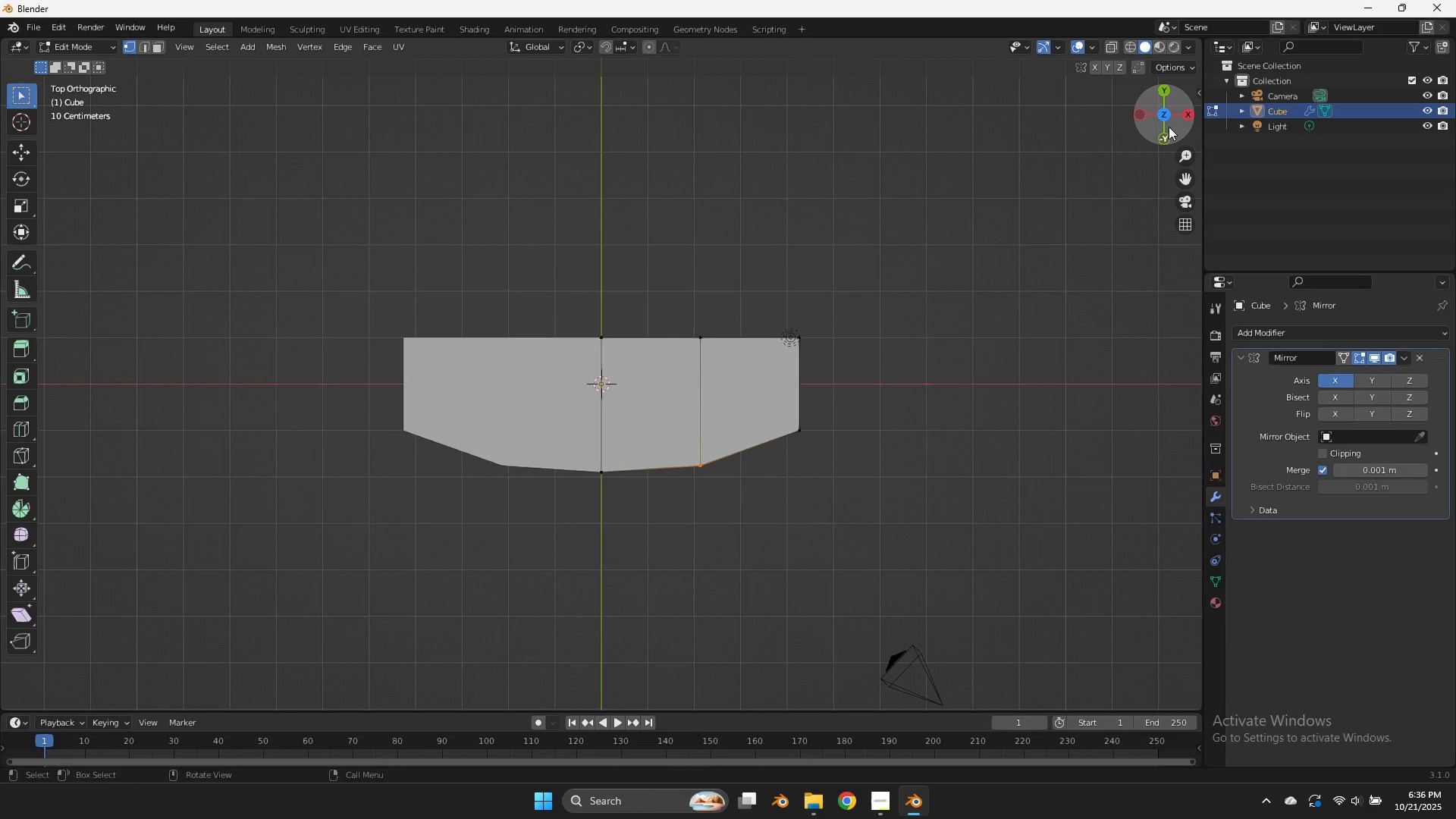 
left_click_drag(start_coordinate=[1170, 108], to_coordinate=[1163, 660])
 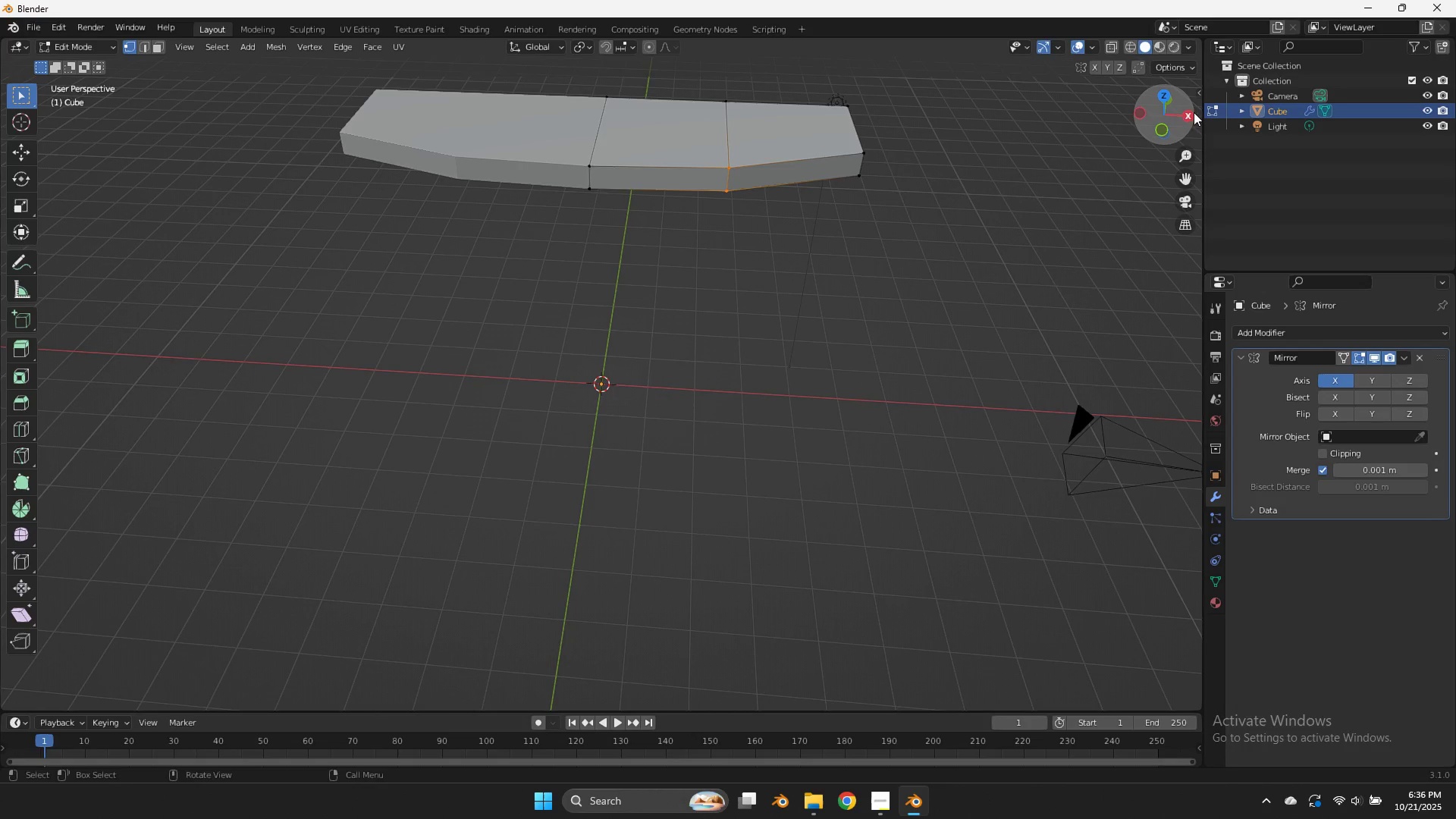 
left_click_drag(start_coordinate=[1181, 108], to_coordinate=[1183, 680])
 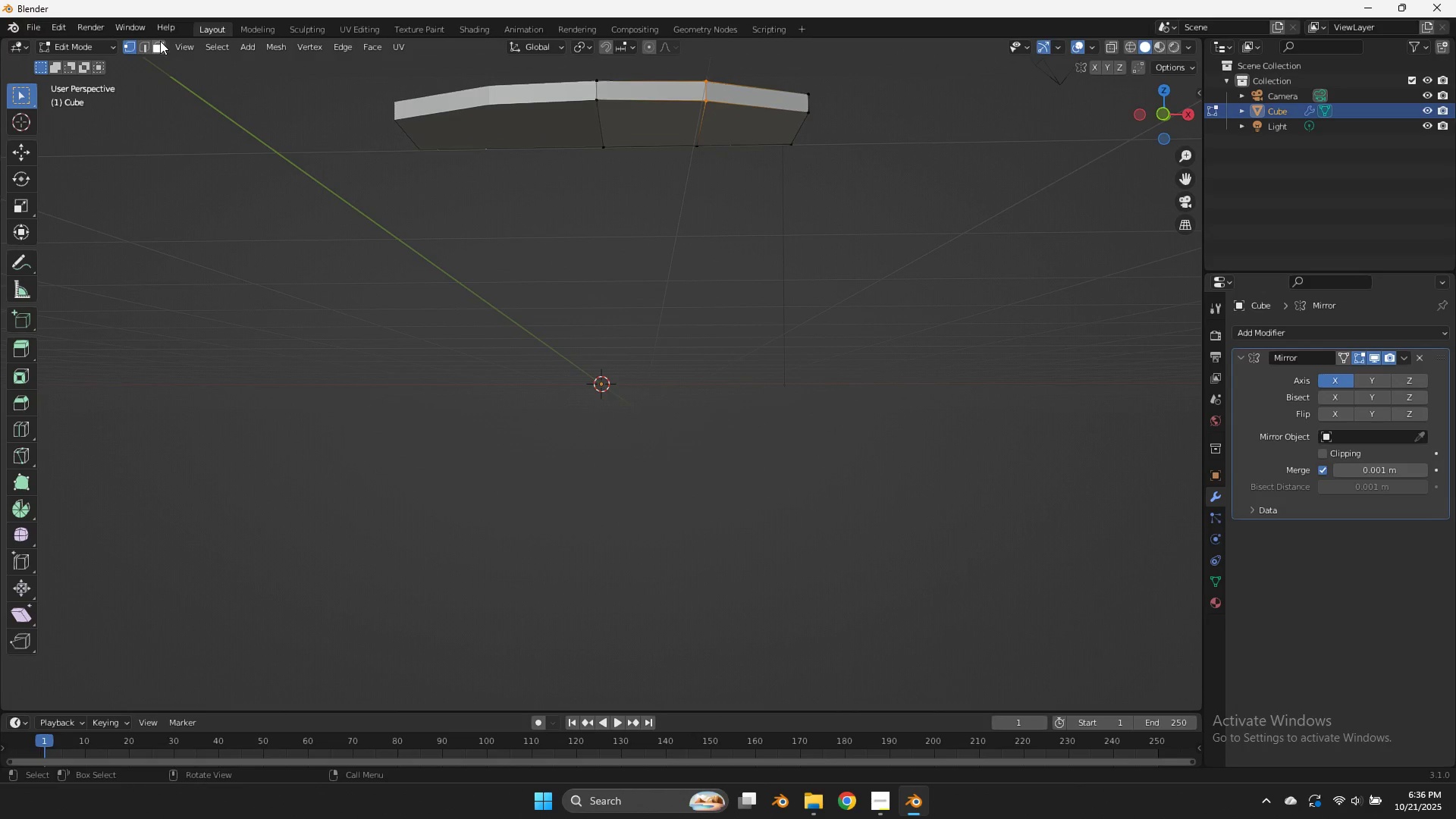 
left_click([160, 42])
 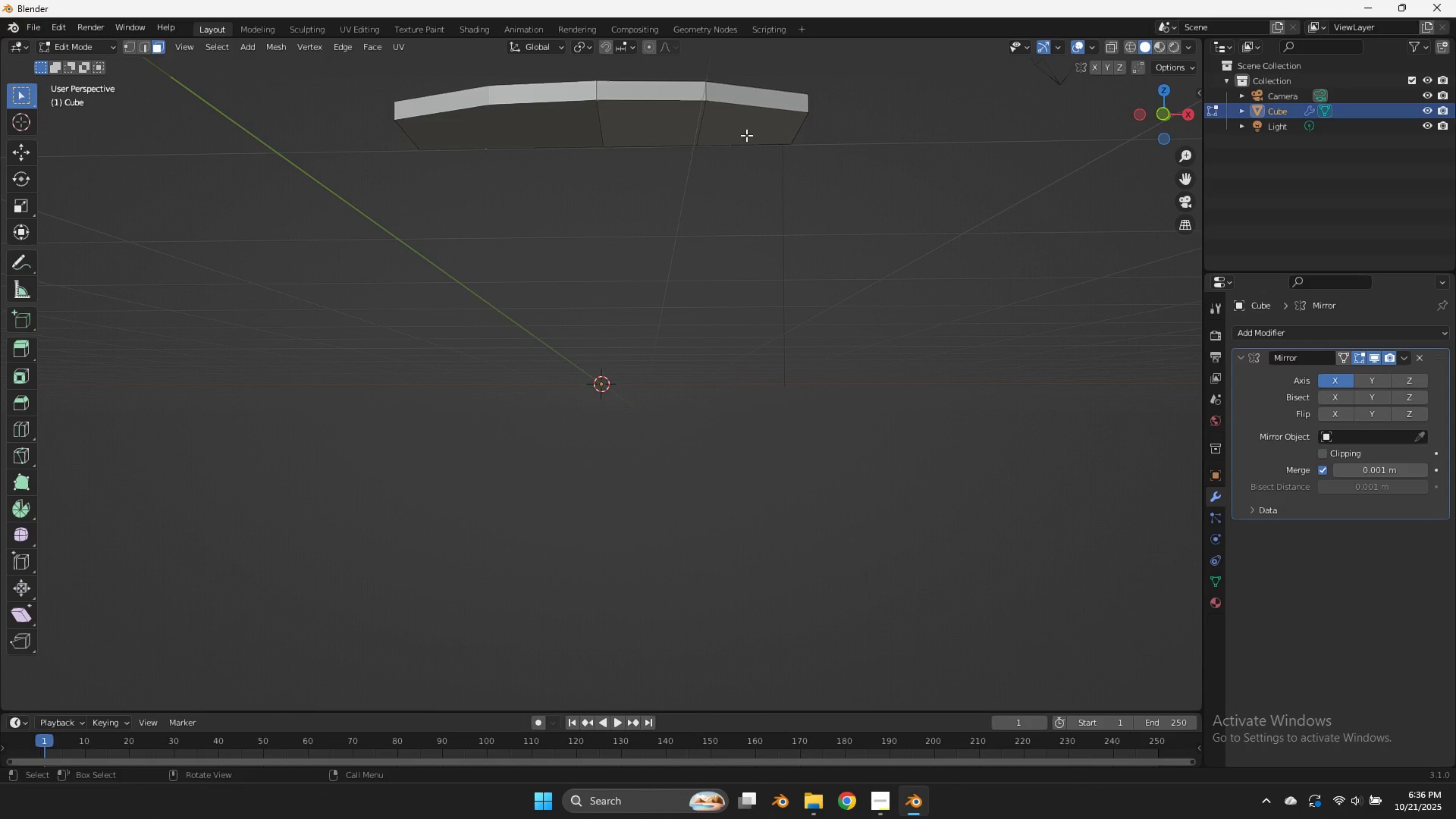 
left_click([746, 135])
 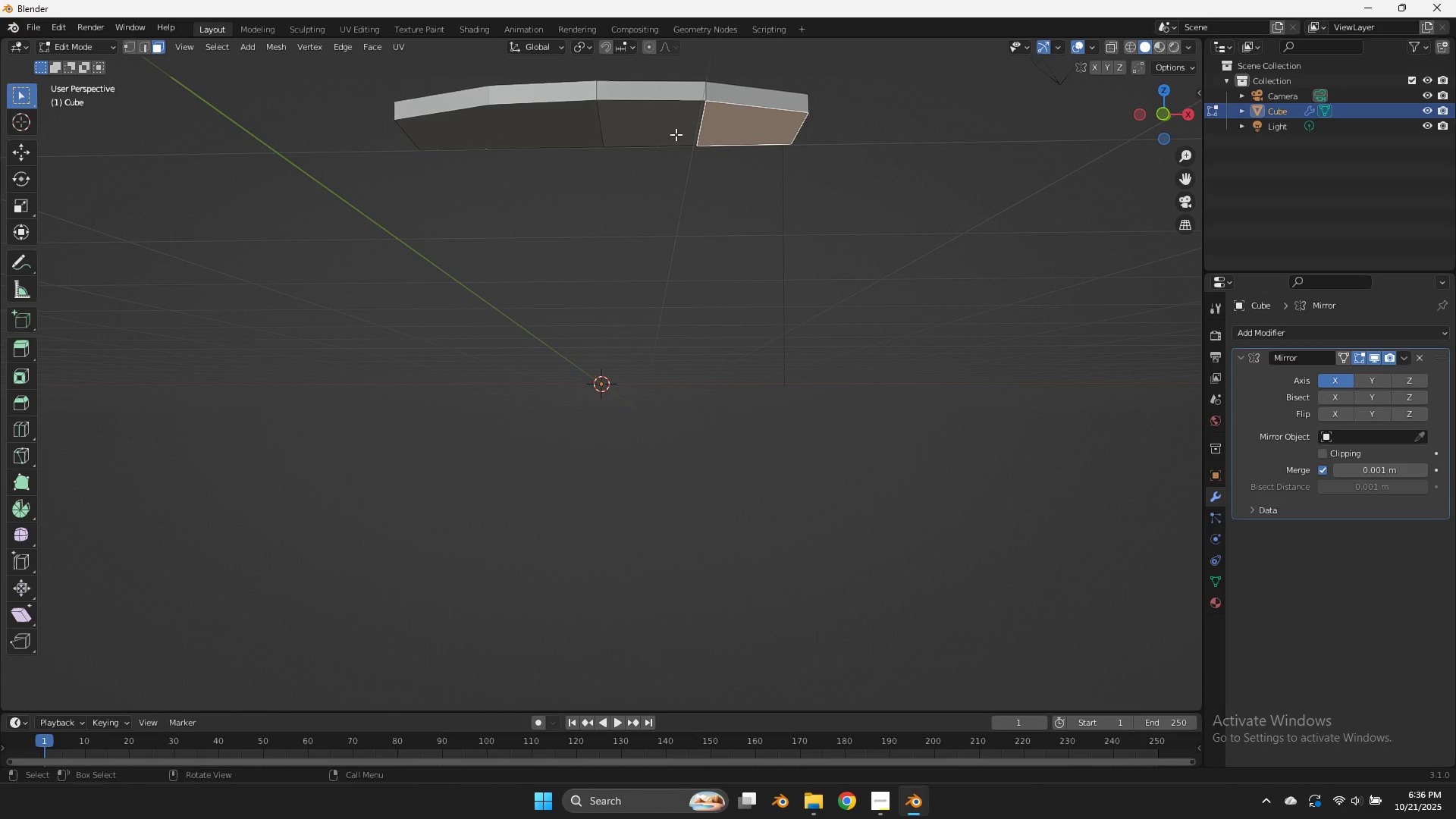 
hold_key(key=ShiftLeft, duration=0.55)
left_click([661, 131])
 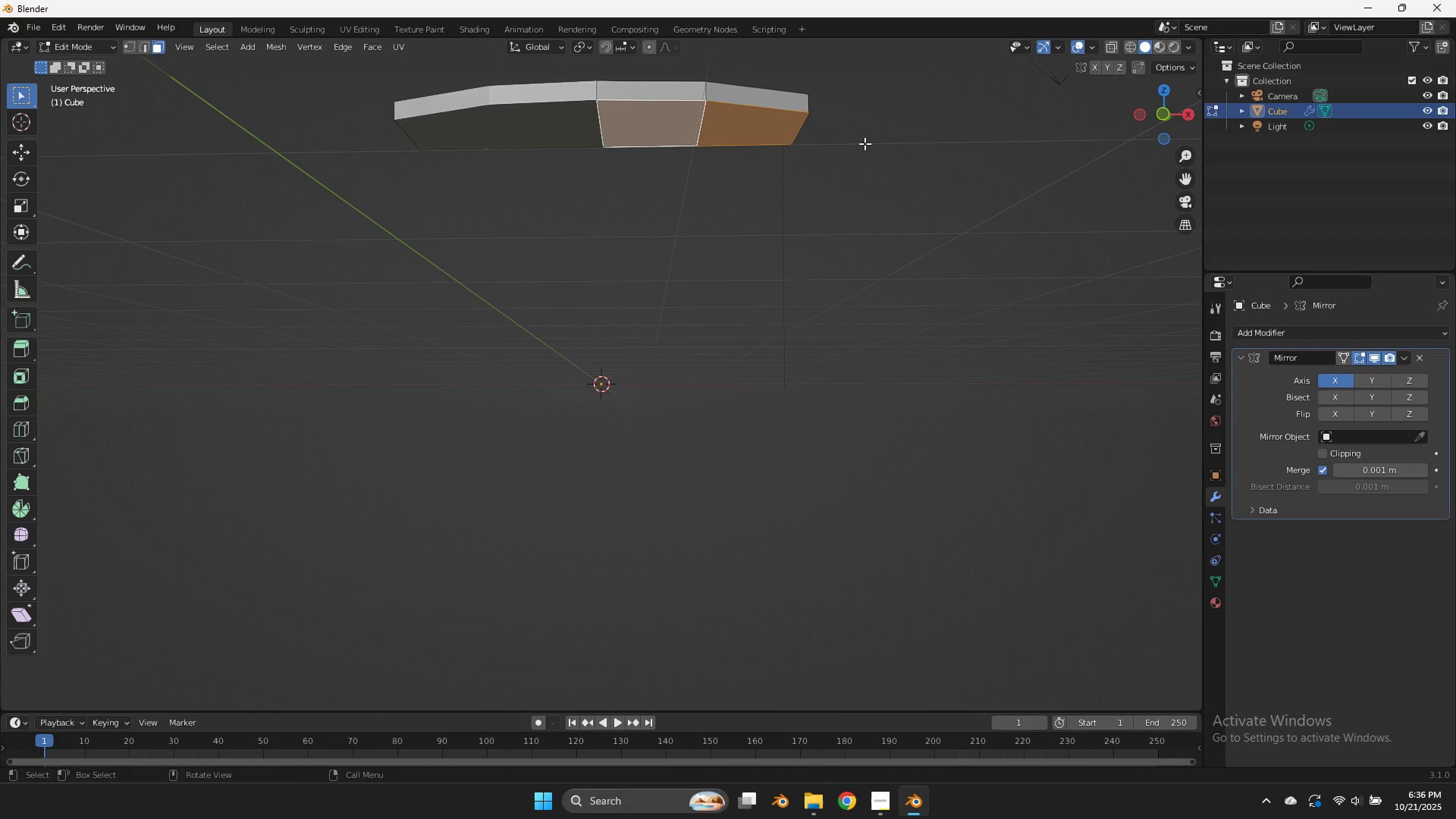 
key(I)
 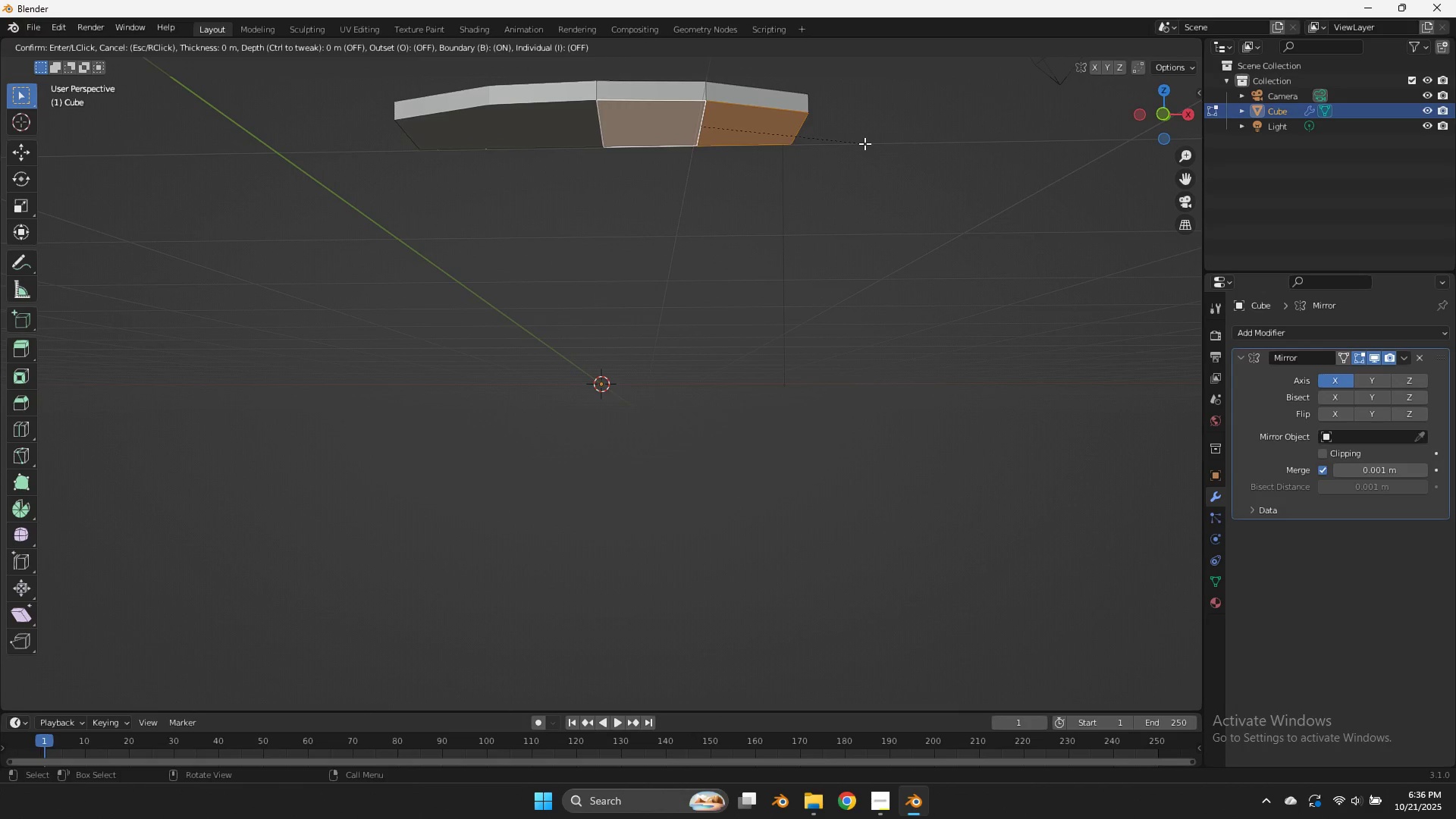 
hold_key(key=ShiftLeft, duration=1.36)
left_click([773, 149])
 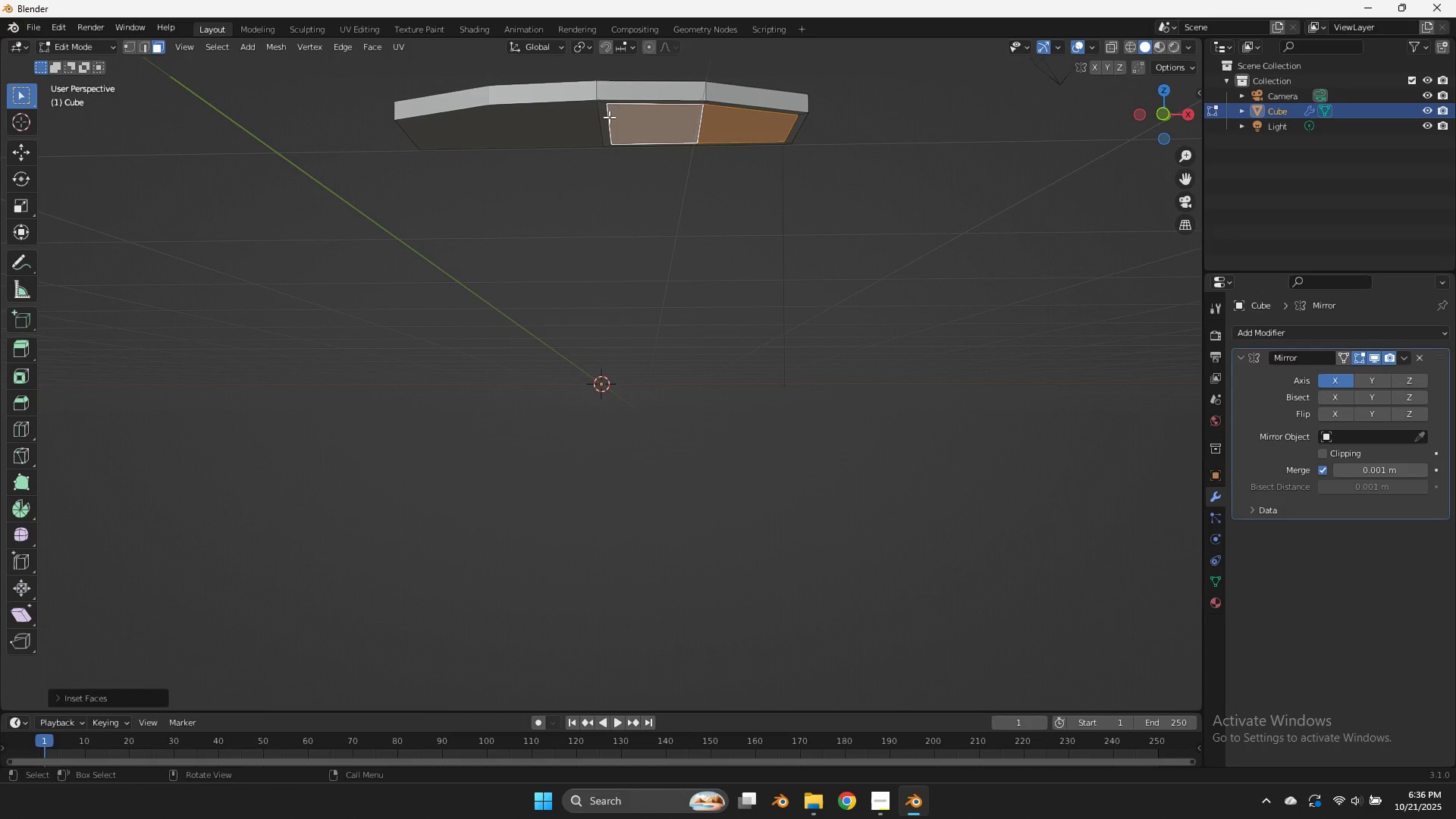 
left_click([604, 118])
 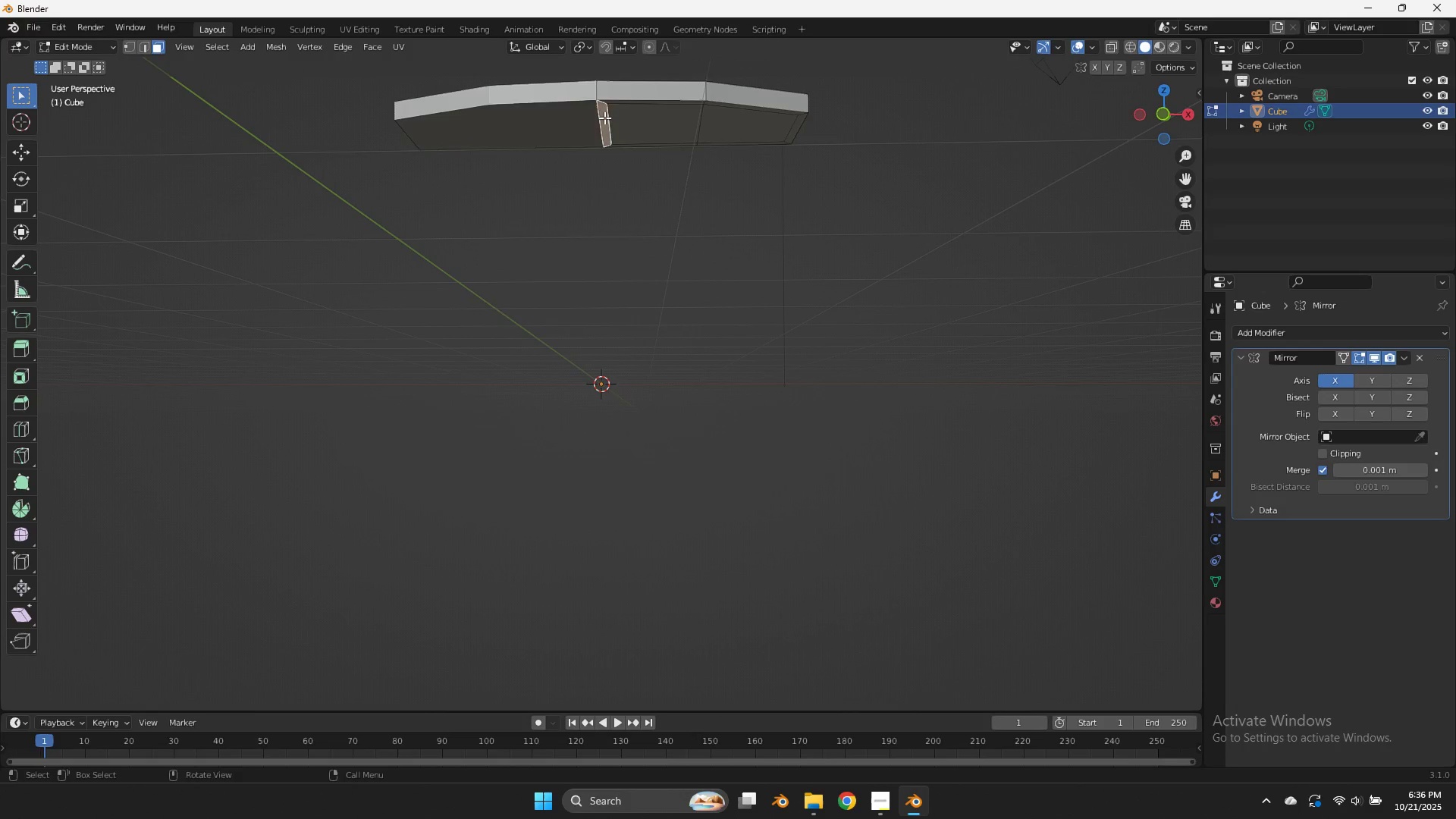 
key(X)
 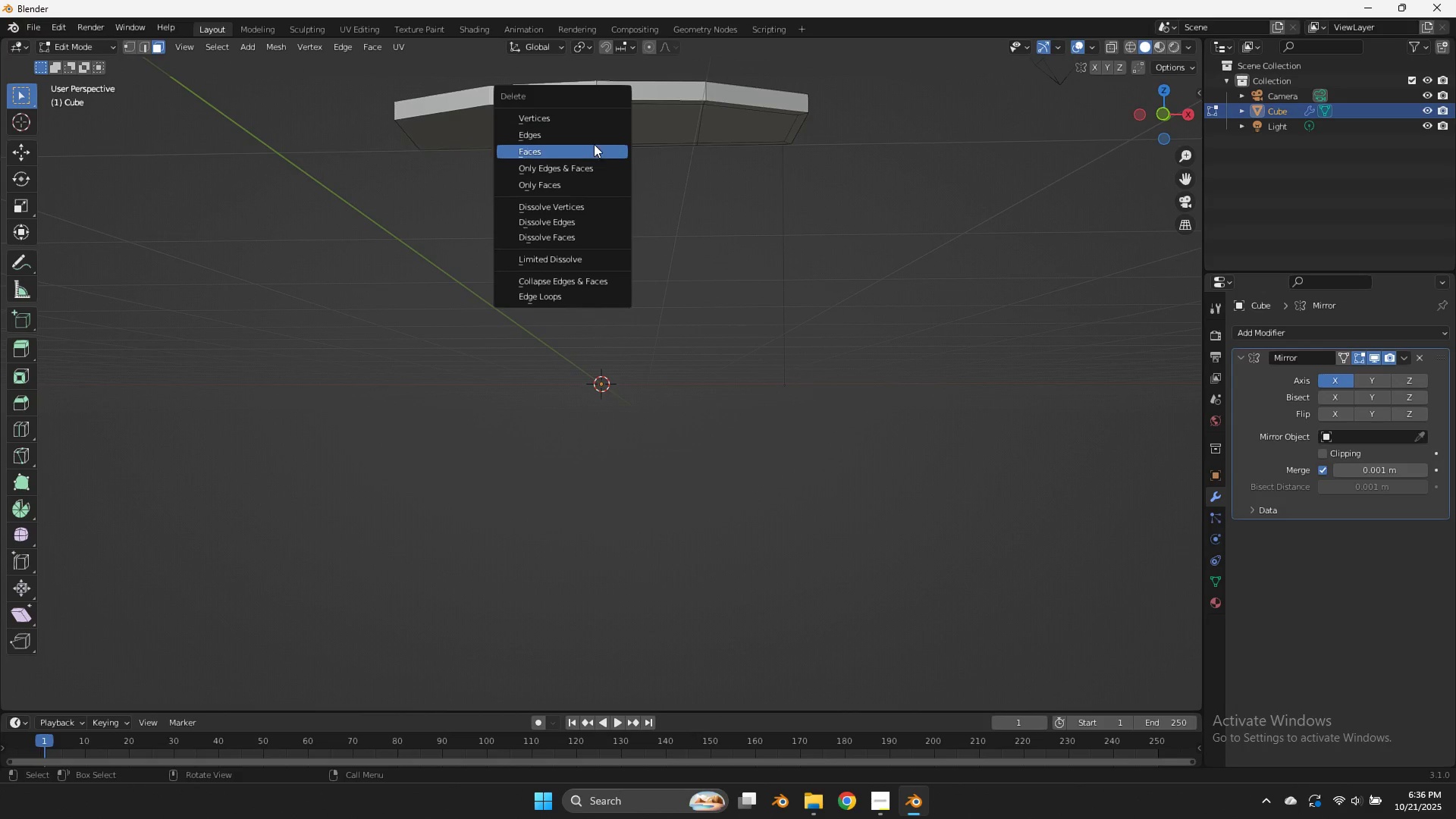 
left_click([594, 146])
 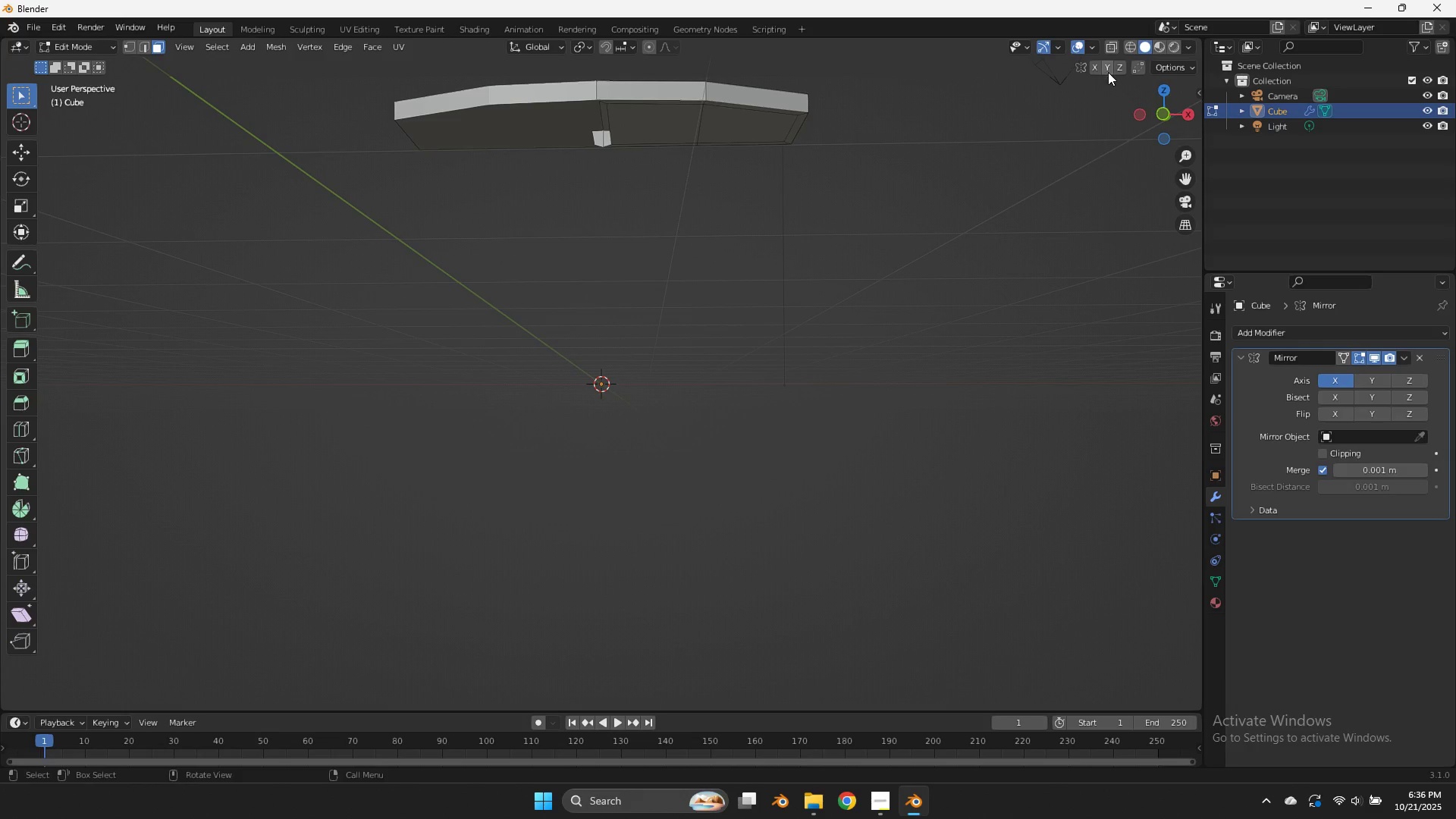 
scroll: coordinate [1143, 97], scroll_direction: up, amount: 2.0
 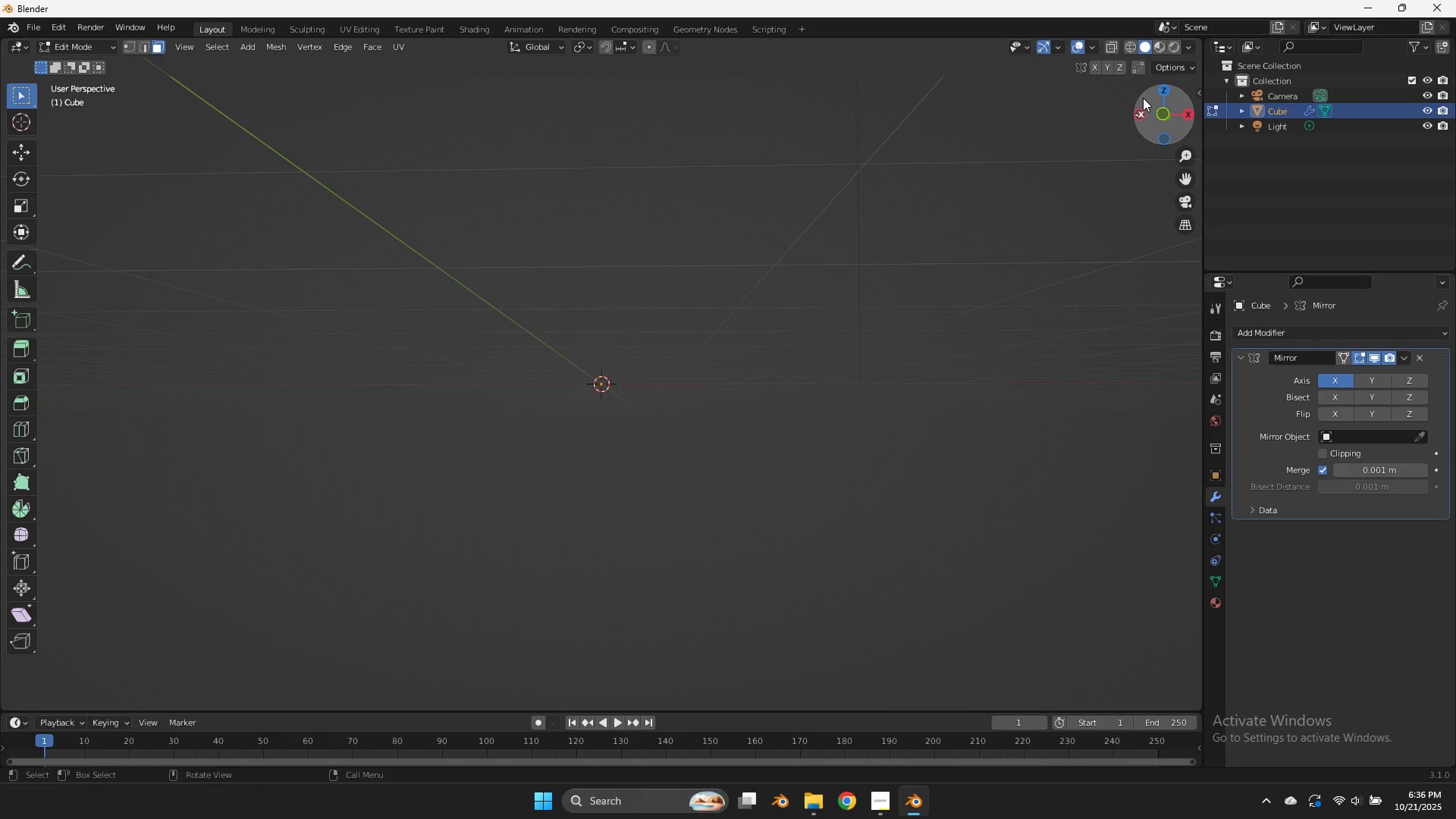 
left_click_drag(start_coordinate=[1144, 98], to_coordinate=[1186, 58])
 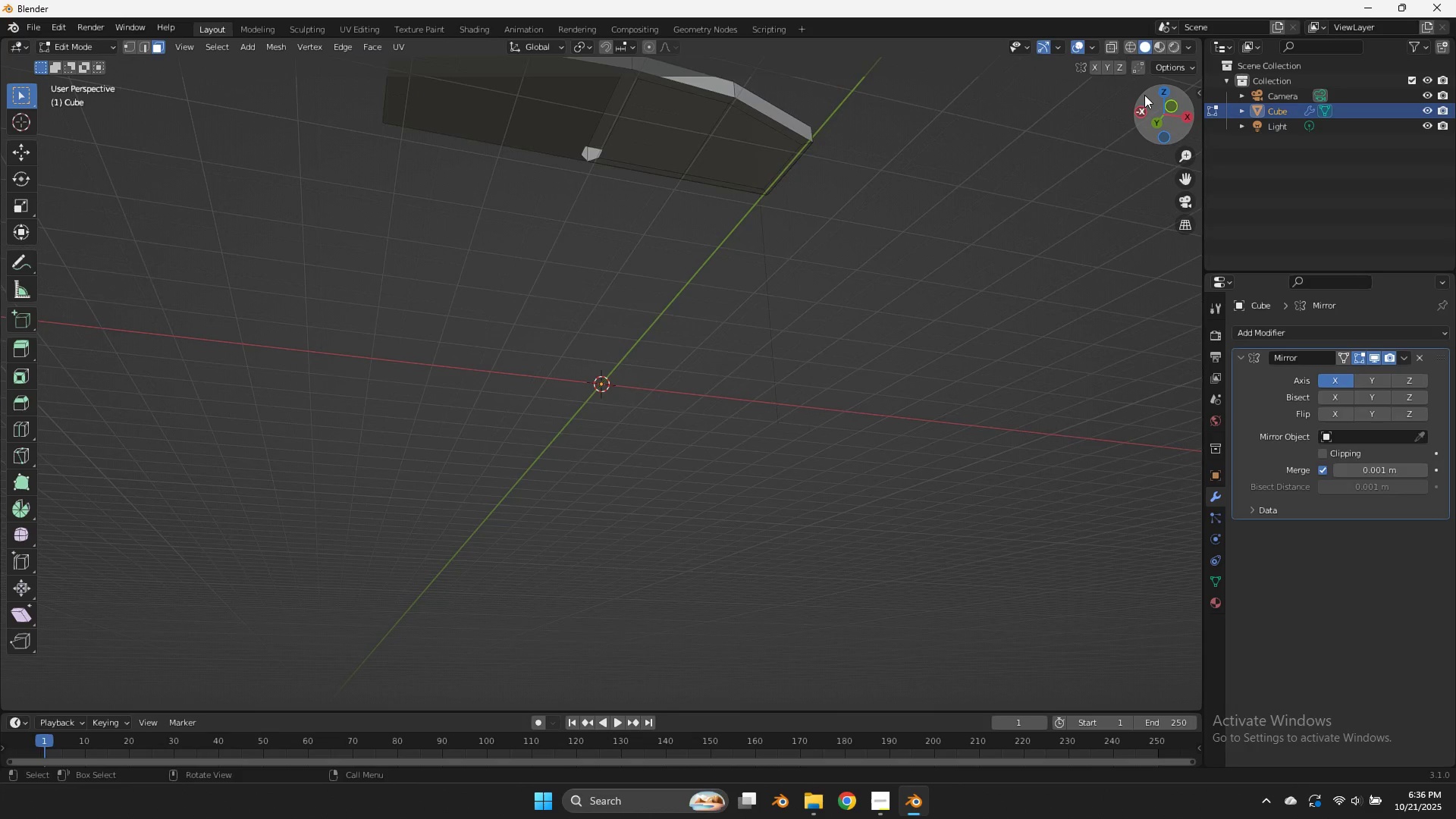 
scroll: coordinate [1144, 95], scroll_direction: down, amount: 1.0
 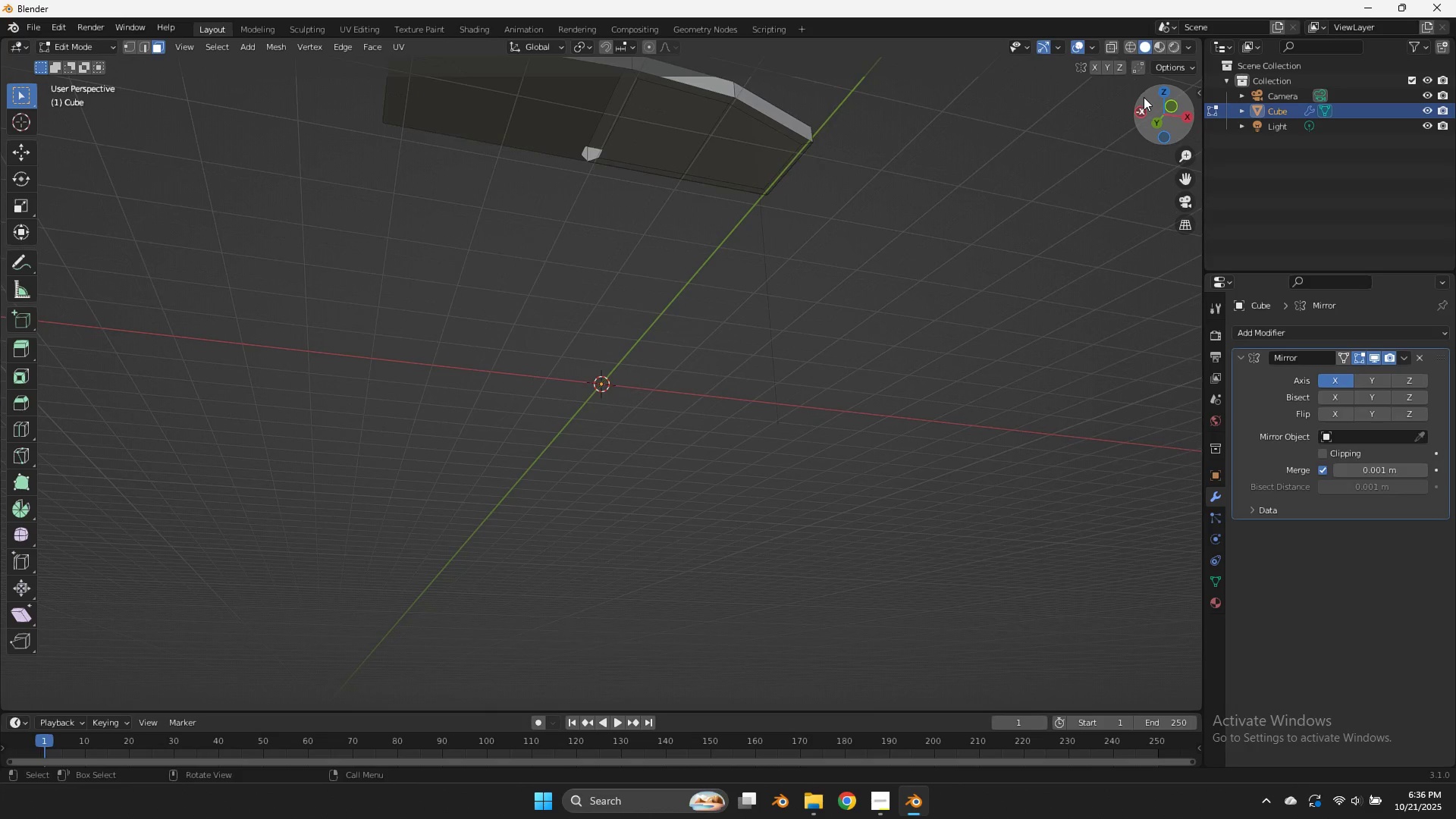 
key(Tab)
 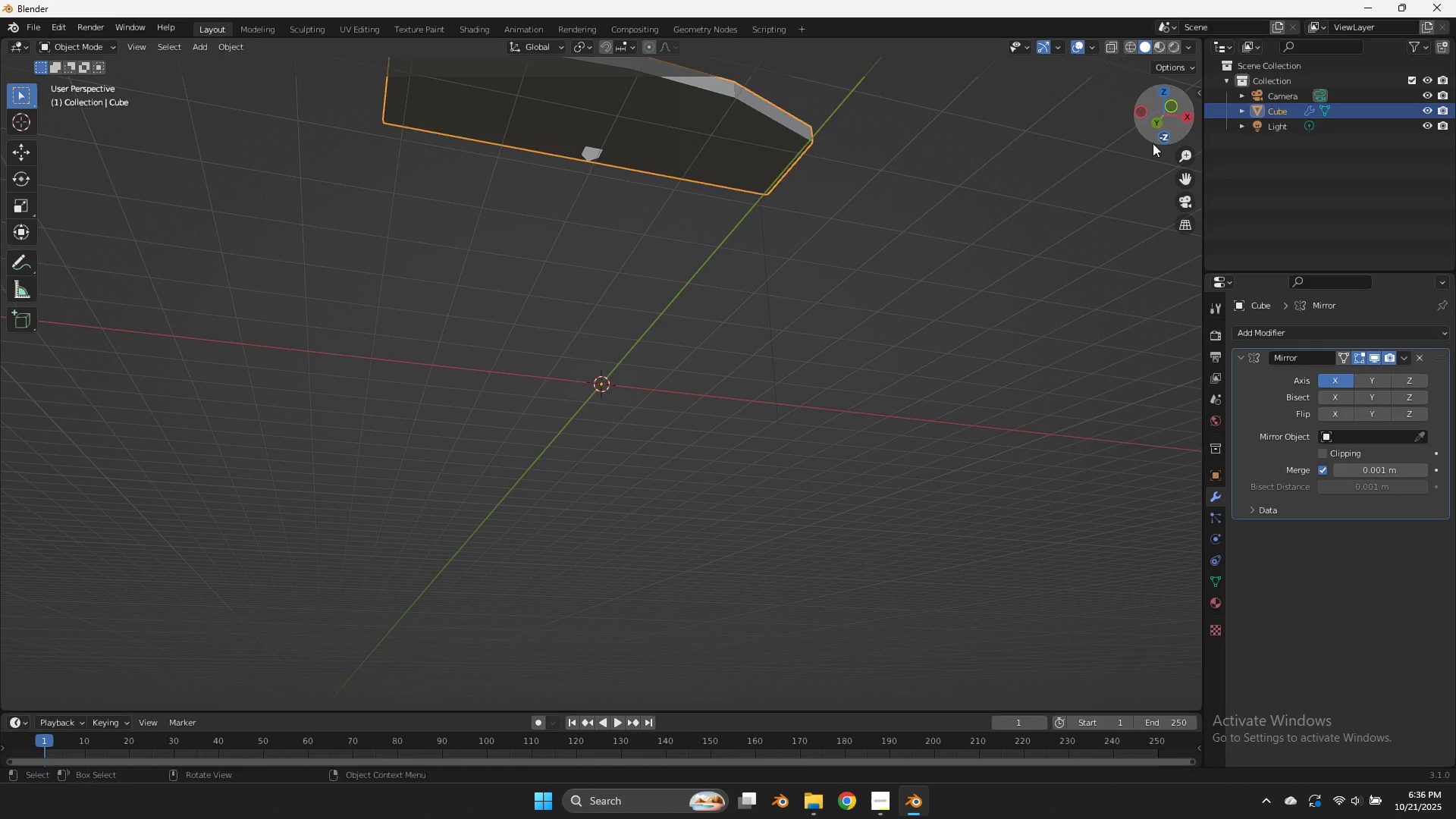 
key(Tab)
 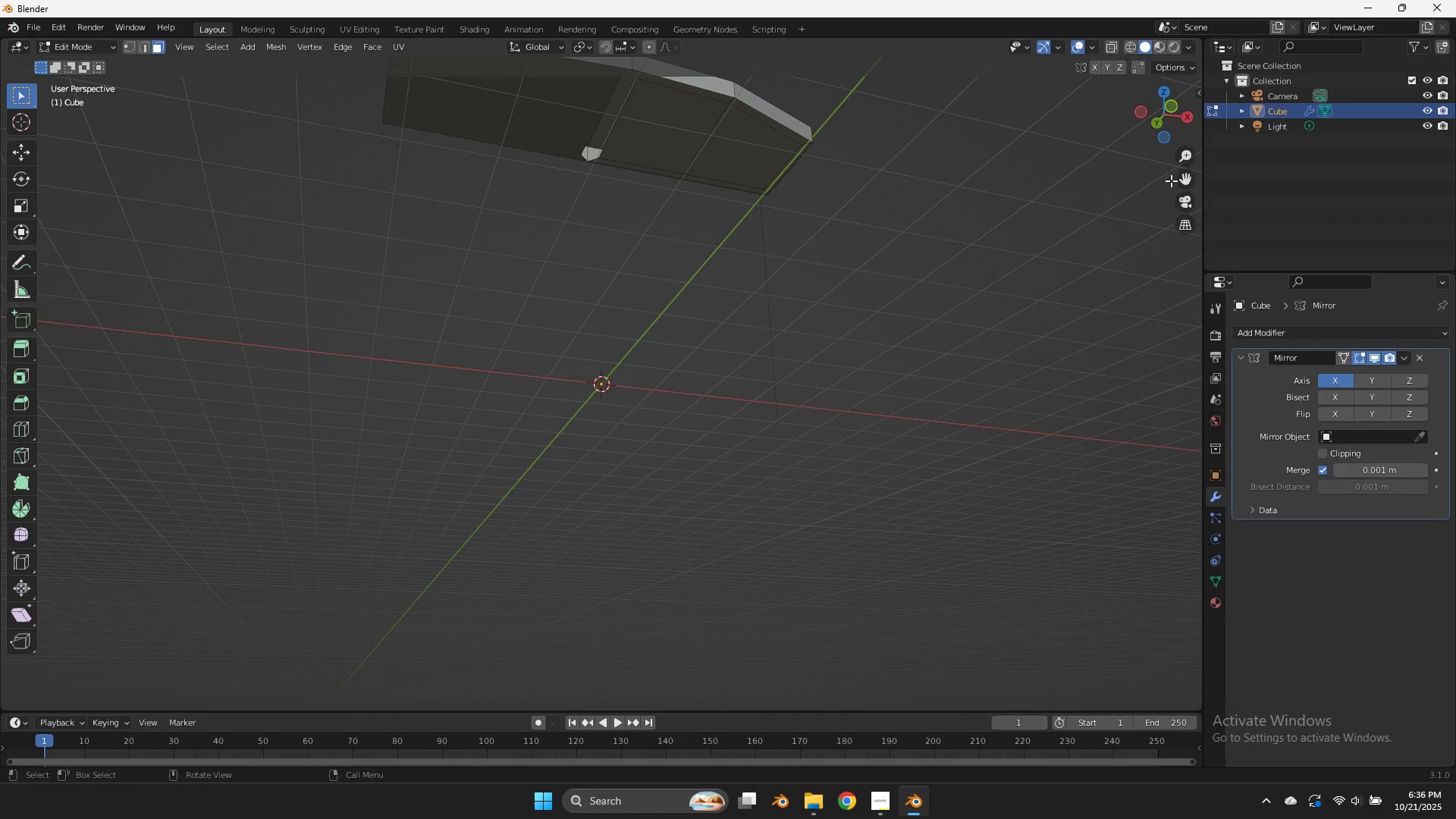 
left_click_drag(start_coordinate=[1175, 184], to_coordinate=[1176, 261])
 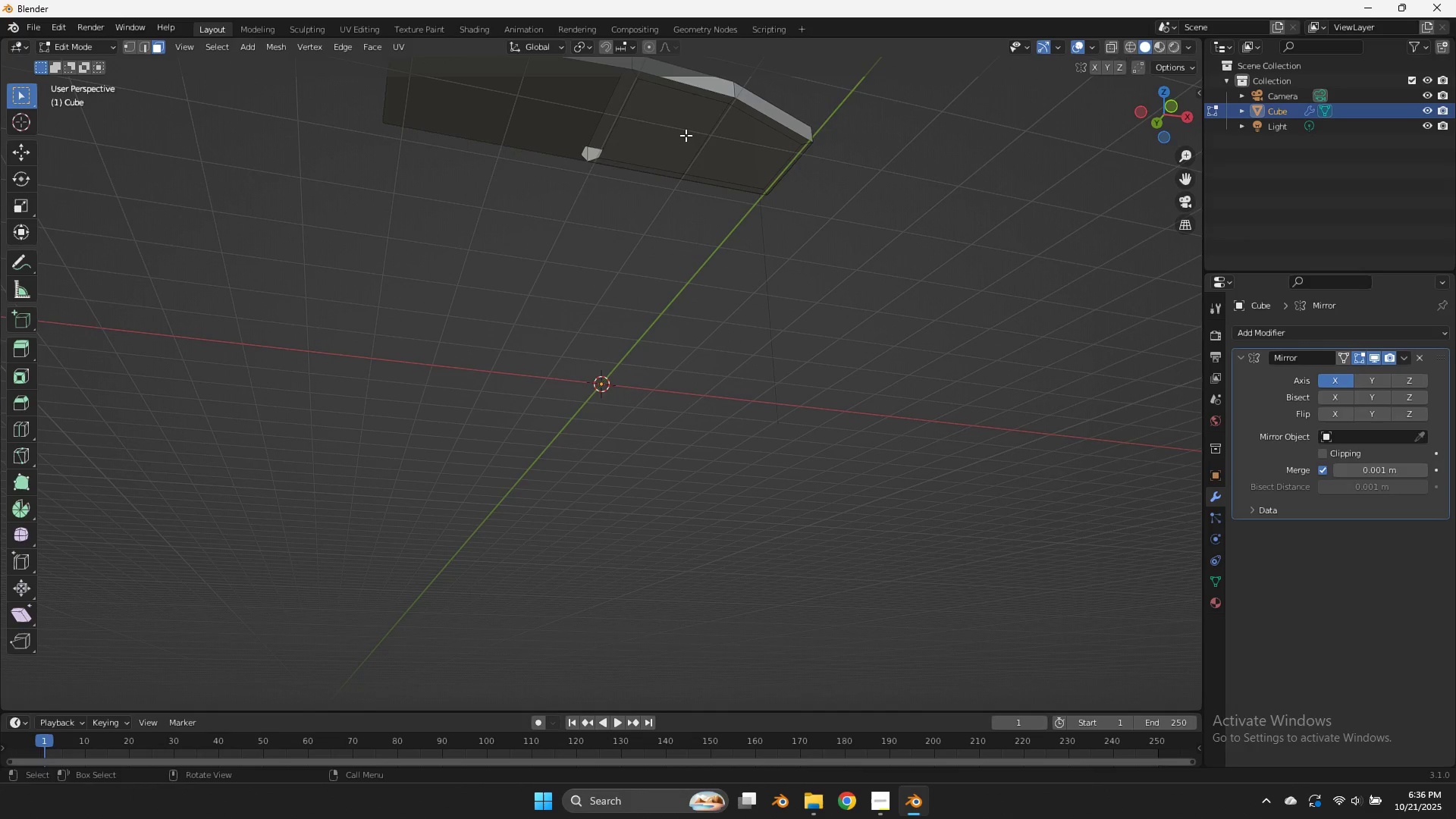 
left_click([686, 135])
 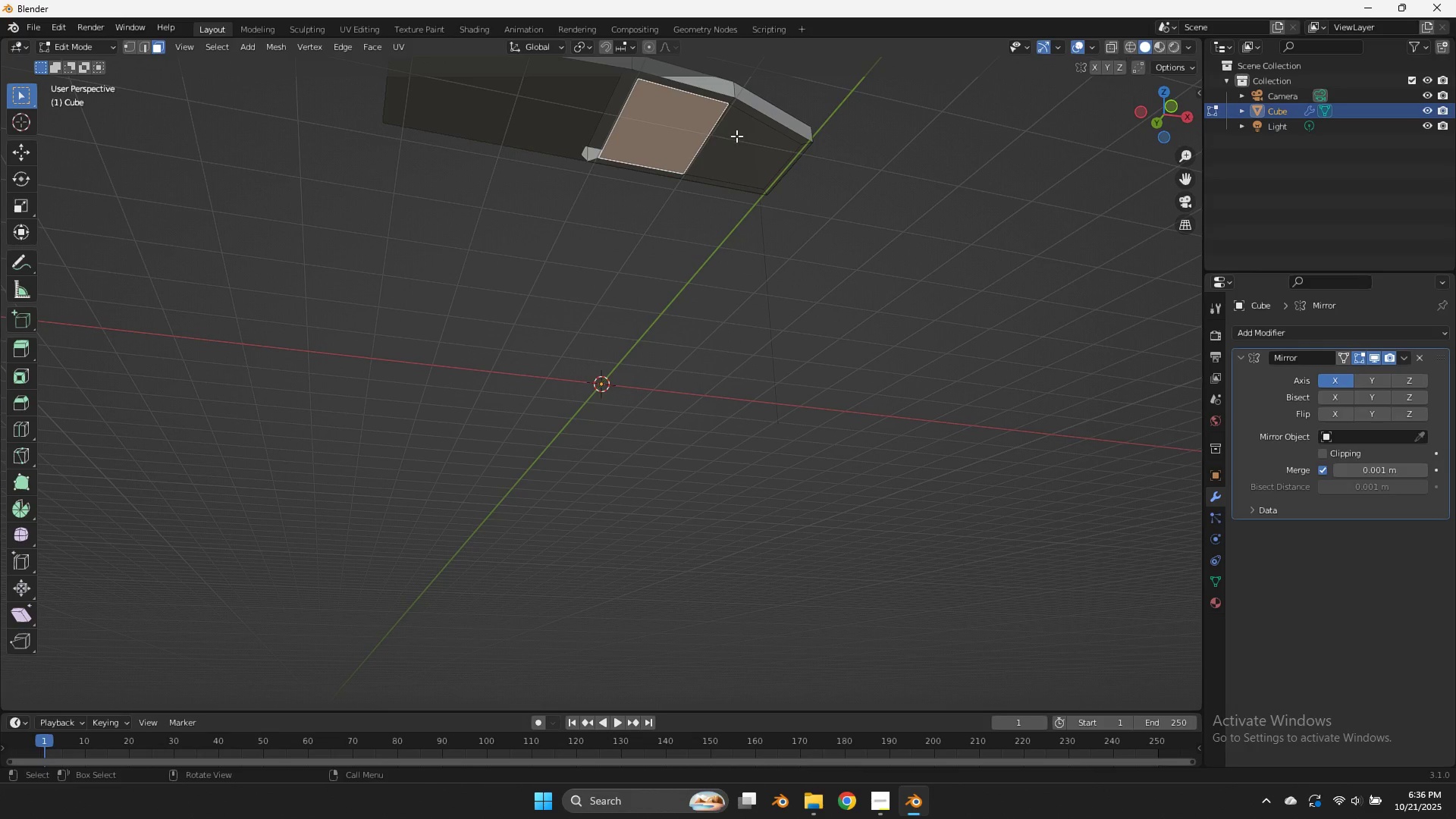 
type(gx)
 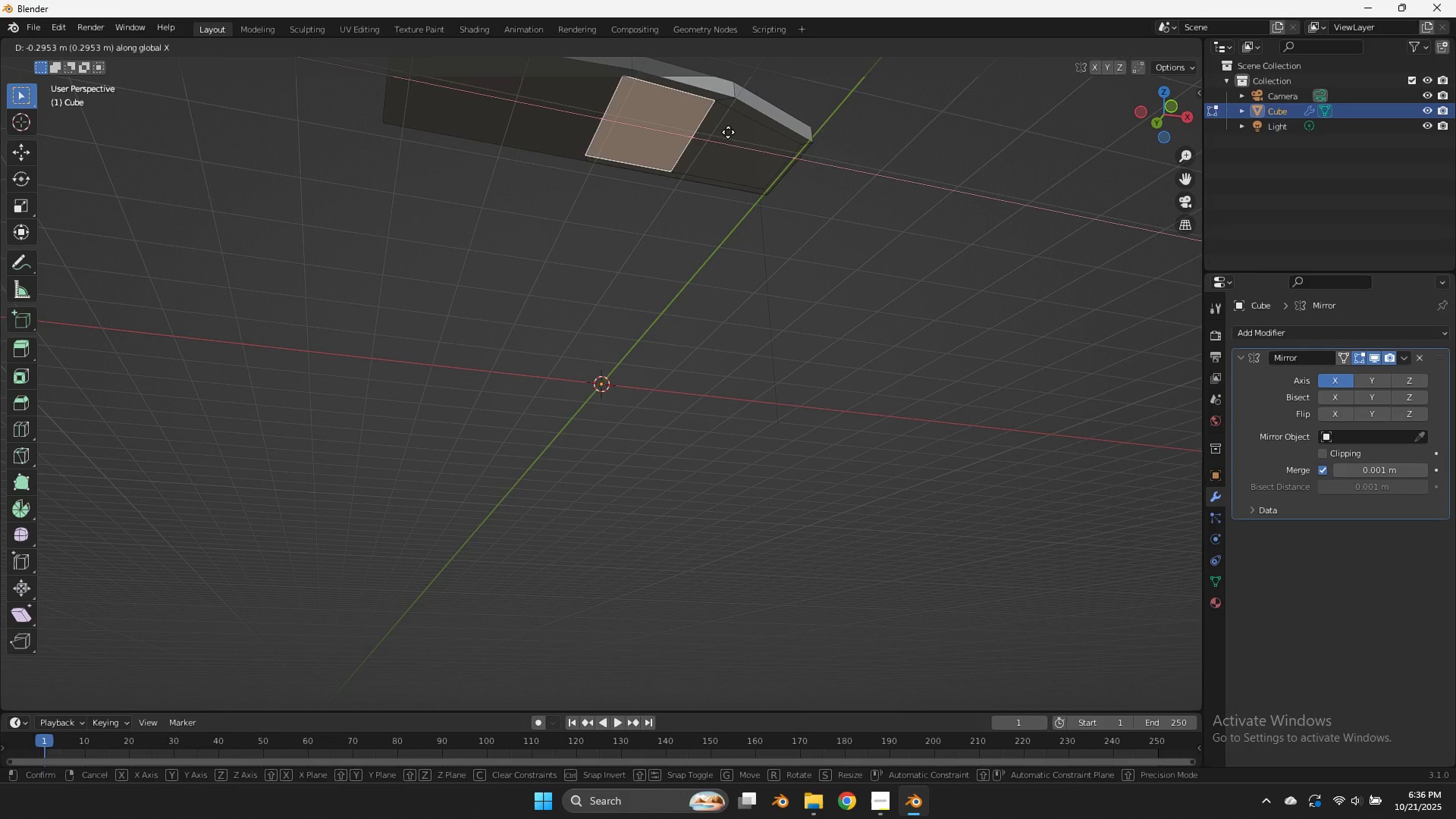 
hold_key(key=ShiftLeft, duration=0.48)
 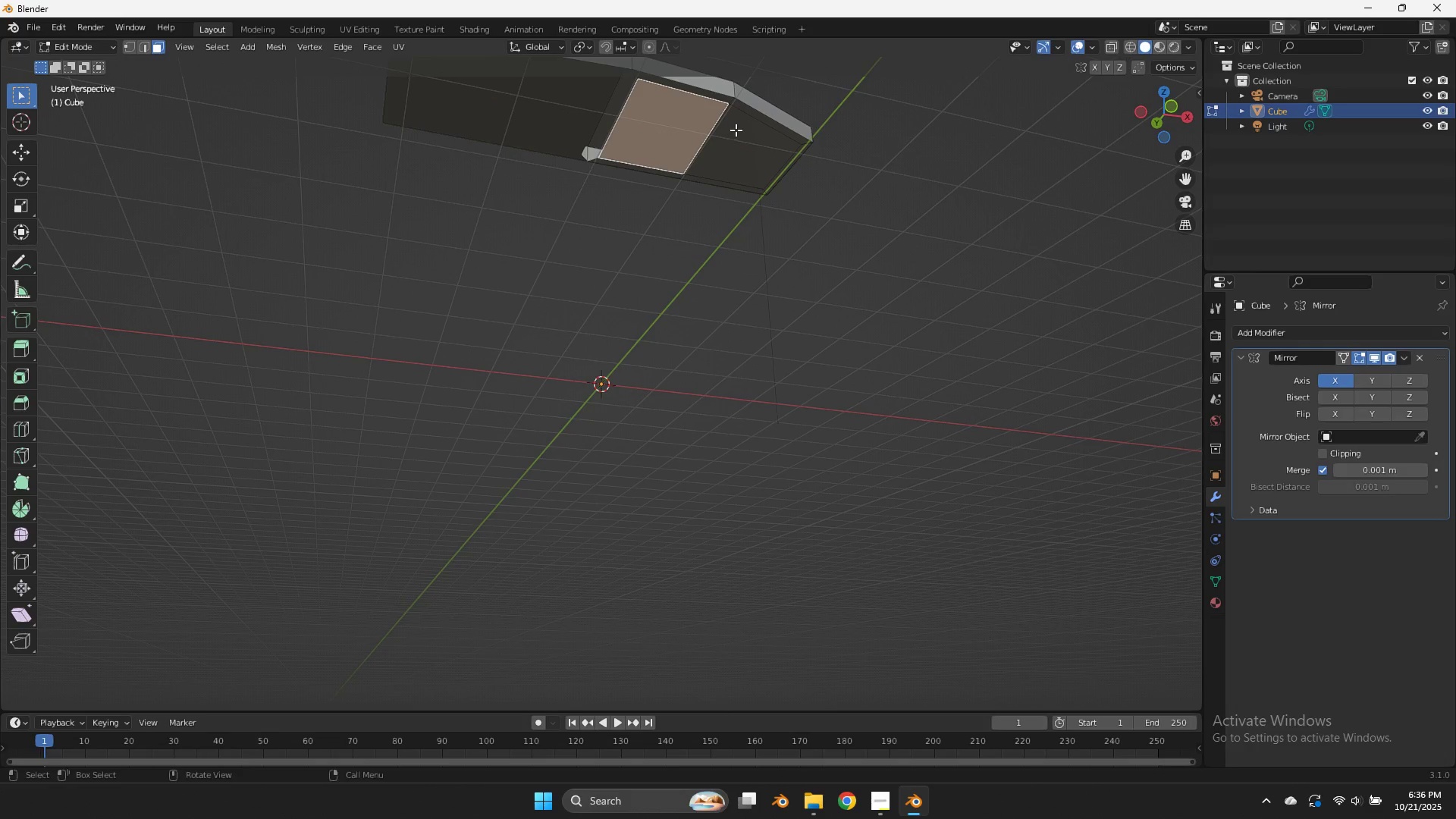 
right_click([731, 130])
 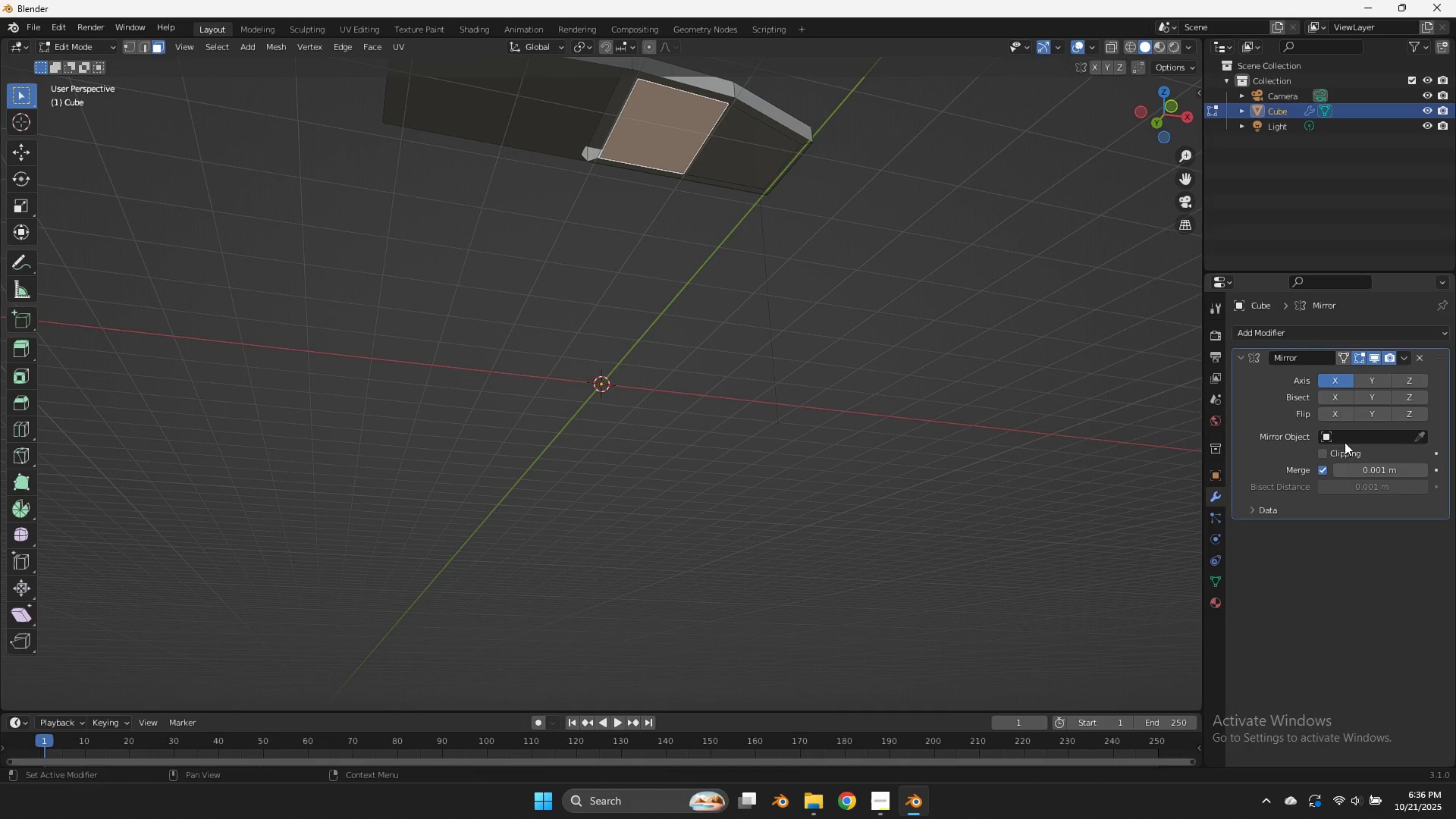 
left_click([1344, 450])
 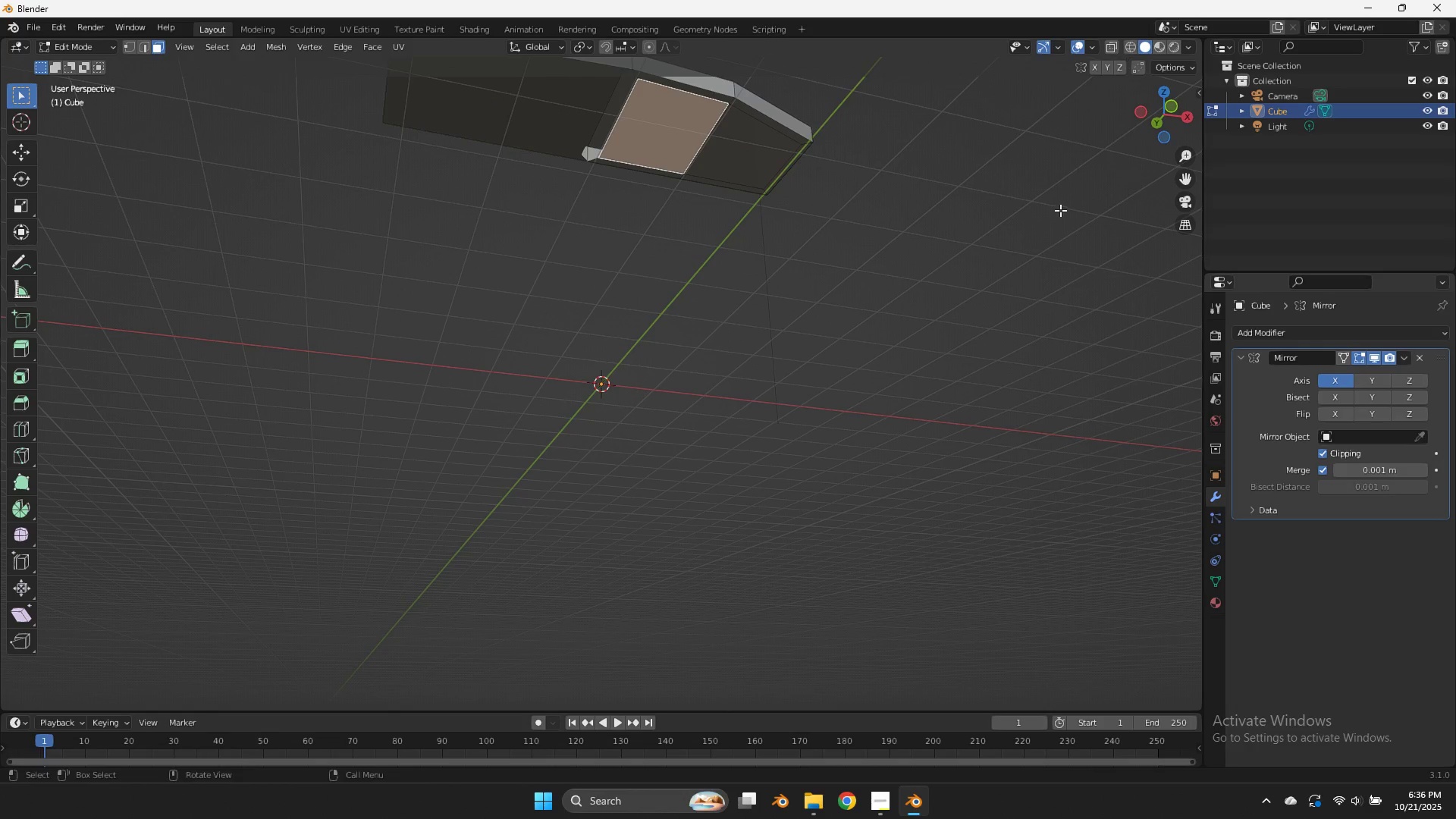 
type(gx)
 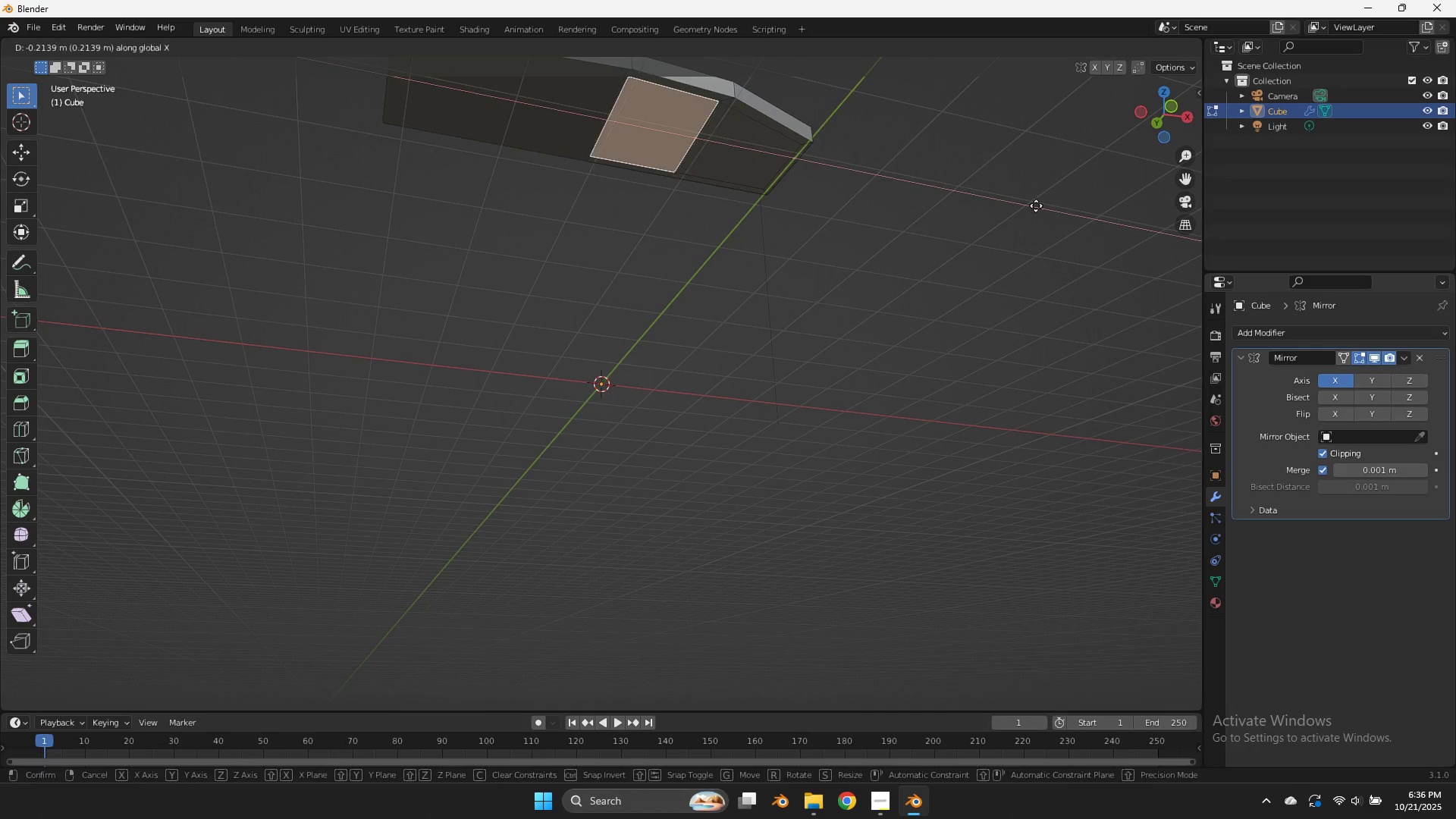 
hold_key(key=ShiftLeft, duration=1.04)
left_click([999, 200])
 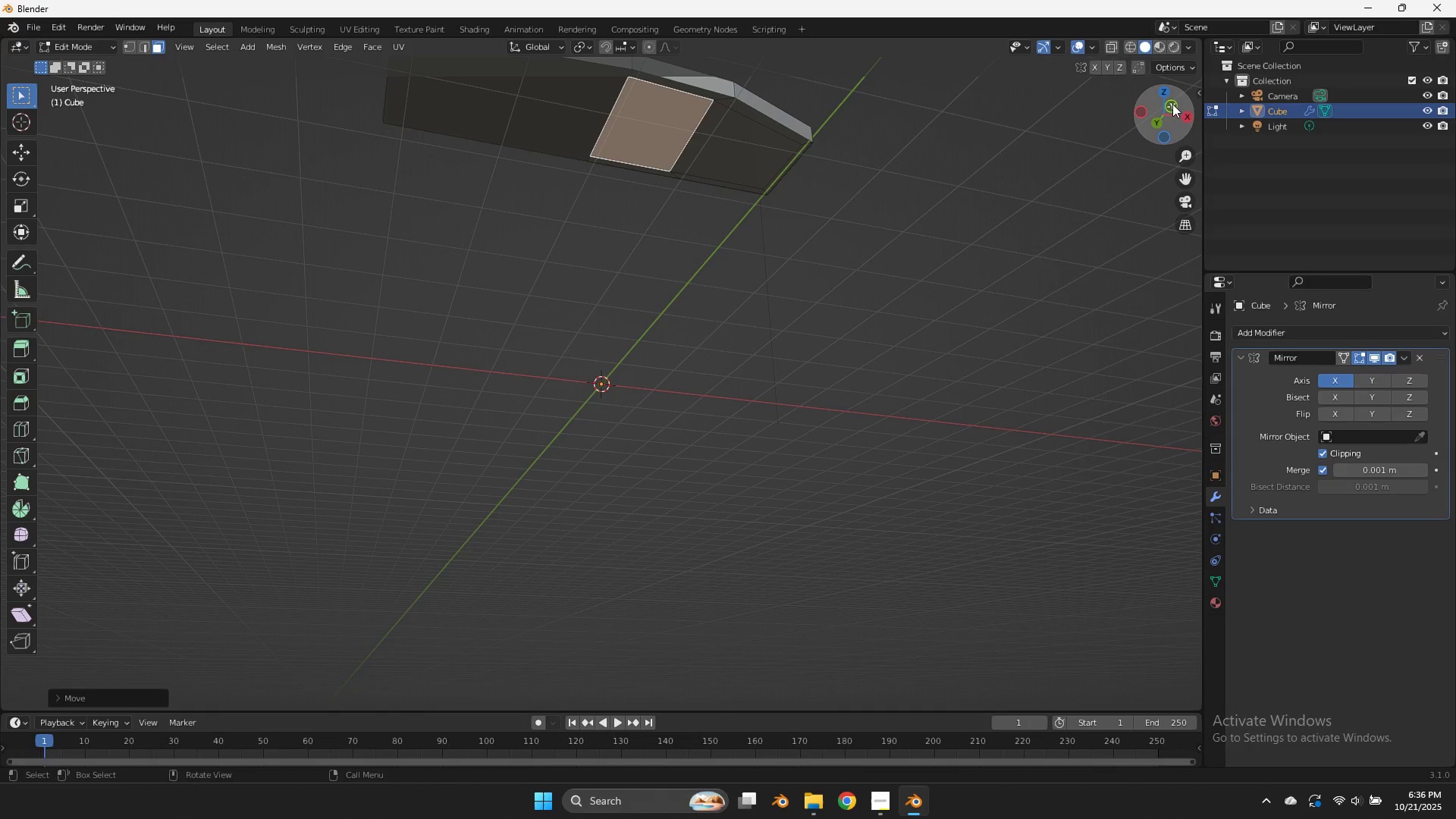 
left_click([1172, 105])
 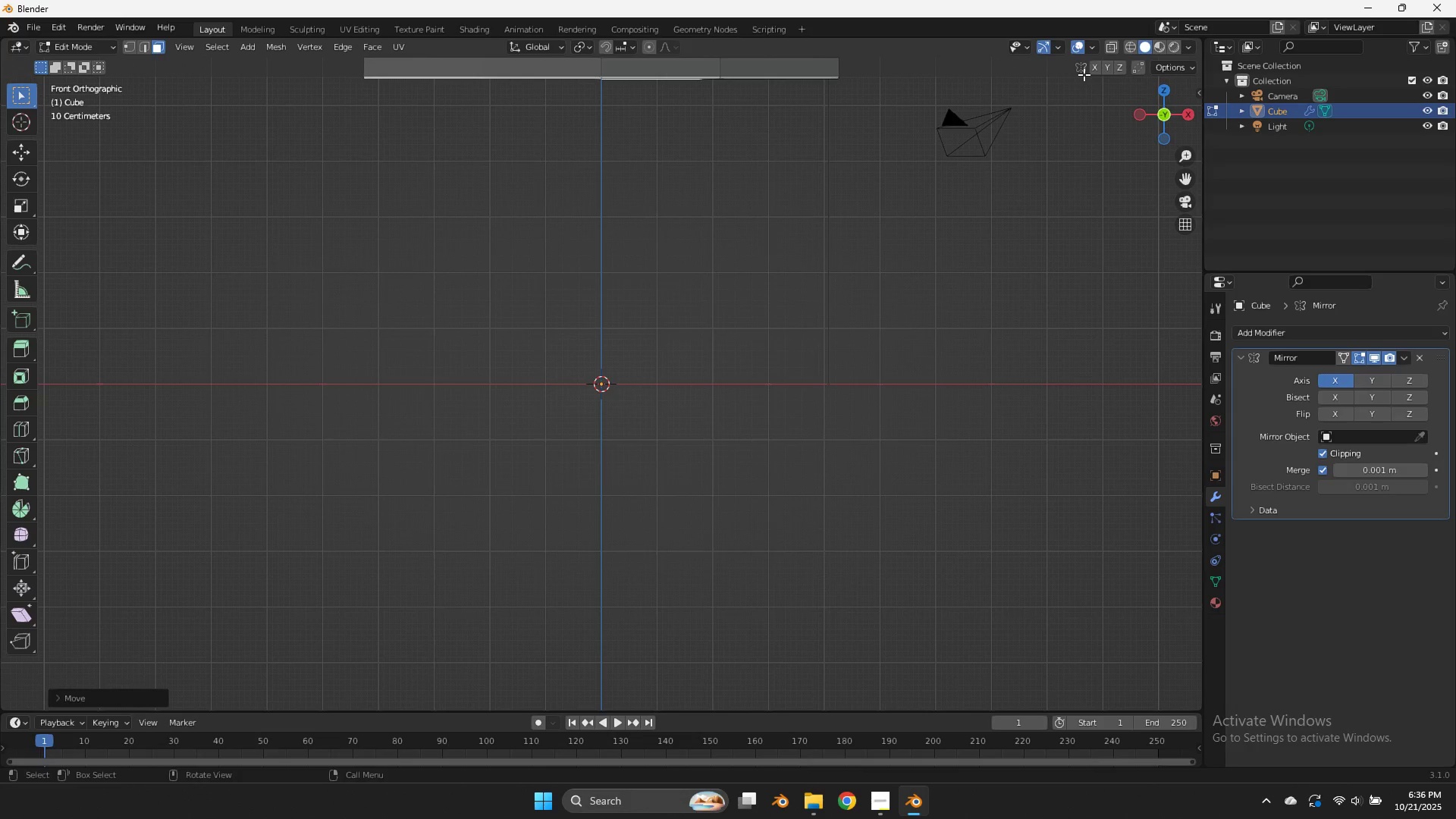 
left_click_drag(start_coordinate=[1151, 130], to_coordinate=[1144, 76])
 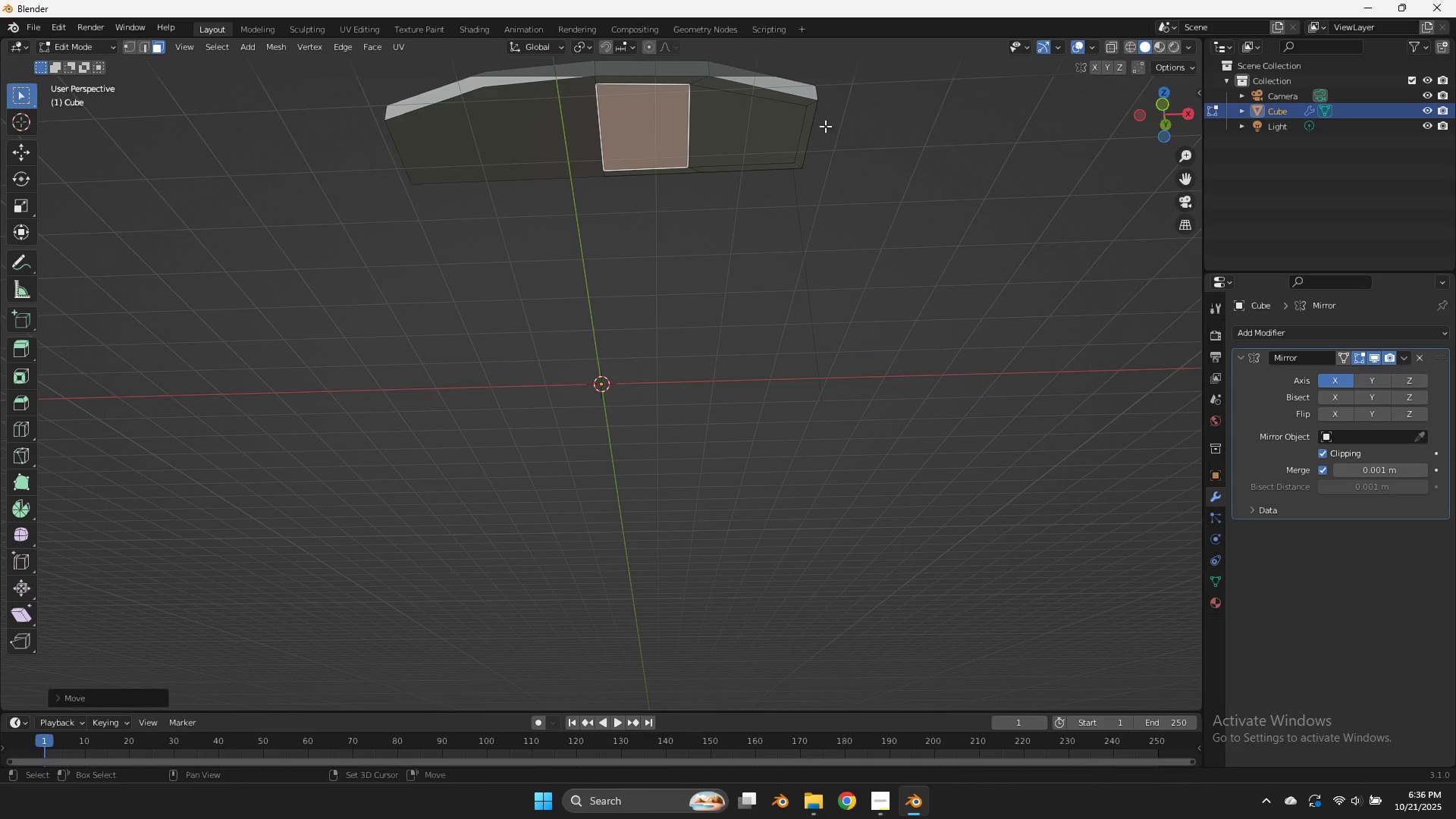 
hold_key(key=ShiftLeft, duration=0.63)
left_click([764, 137])
 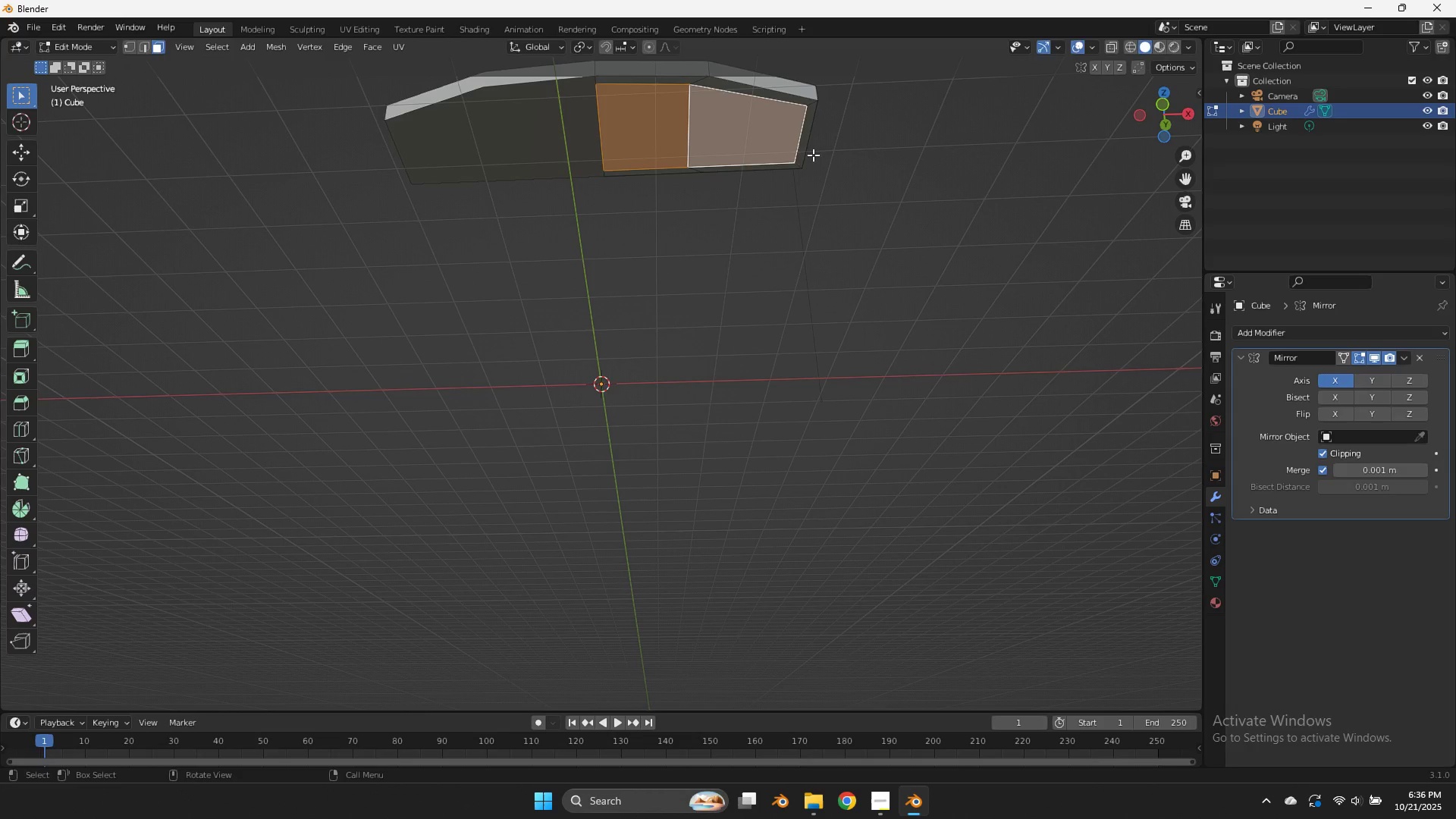 
type(ezz)
 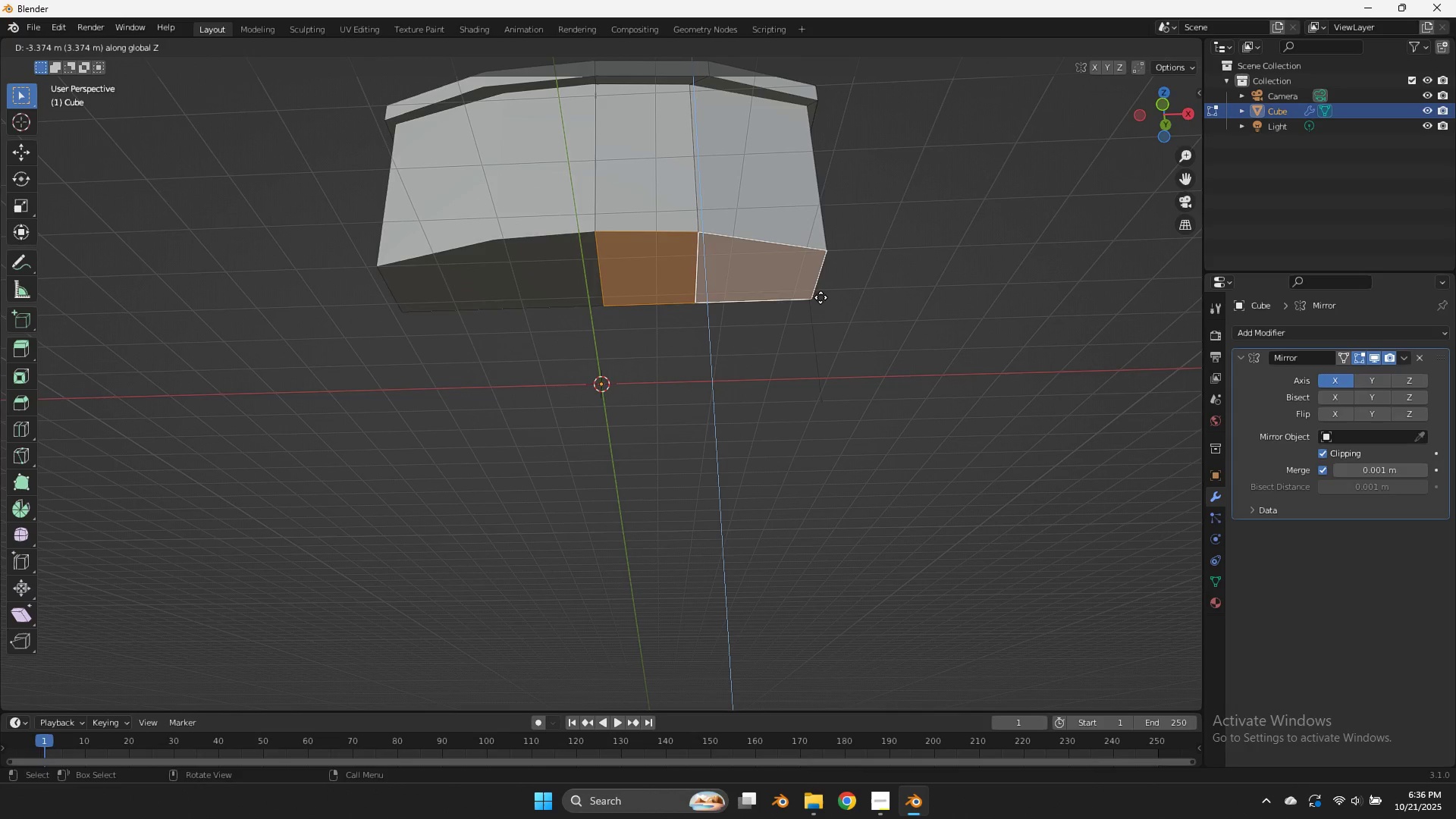 
left_click([821, 307])
 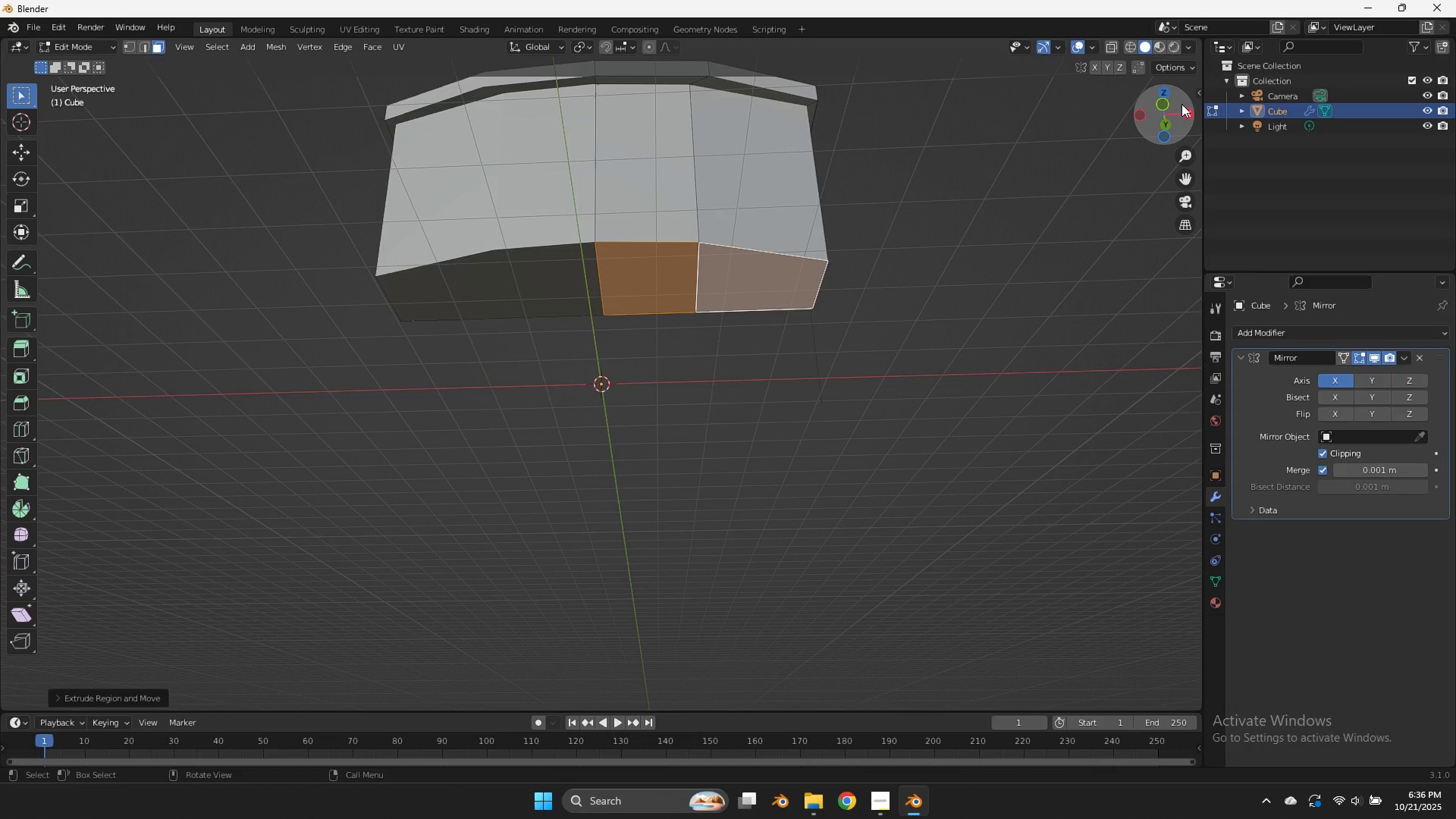 
left_click_drag(start_coordinate=[1181, 104], to_coordinate=[1090, 215])
 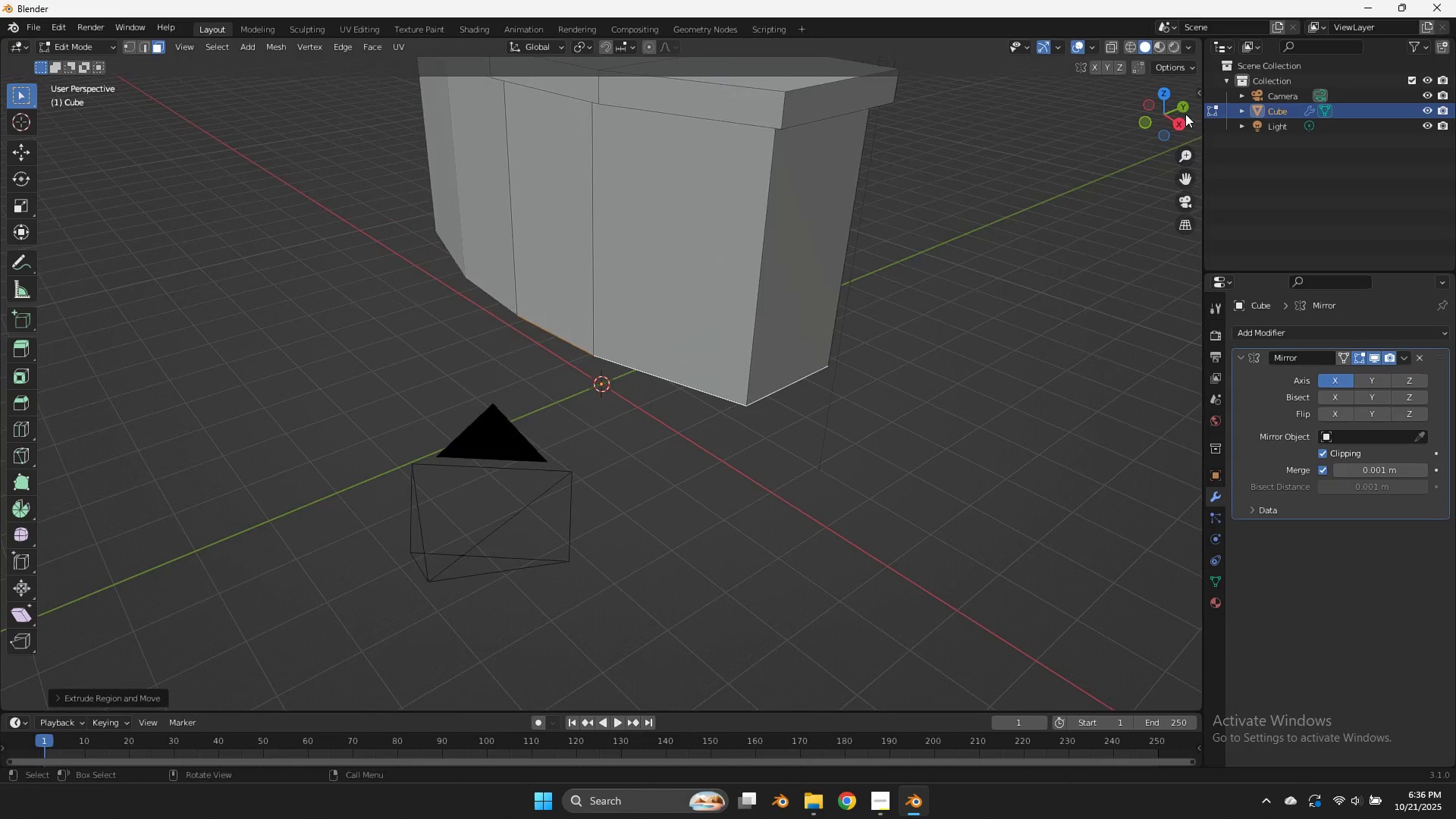 
left_click_drag(start_coordinate=[1186, 116], to_coordinate=[1192, 130])
 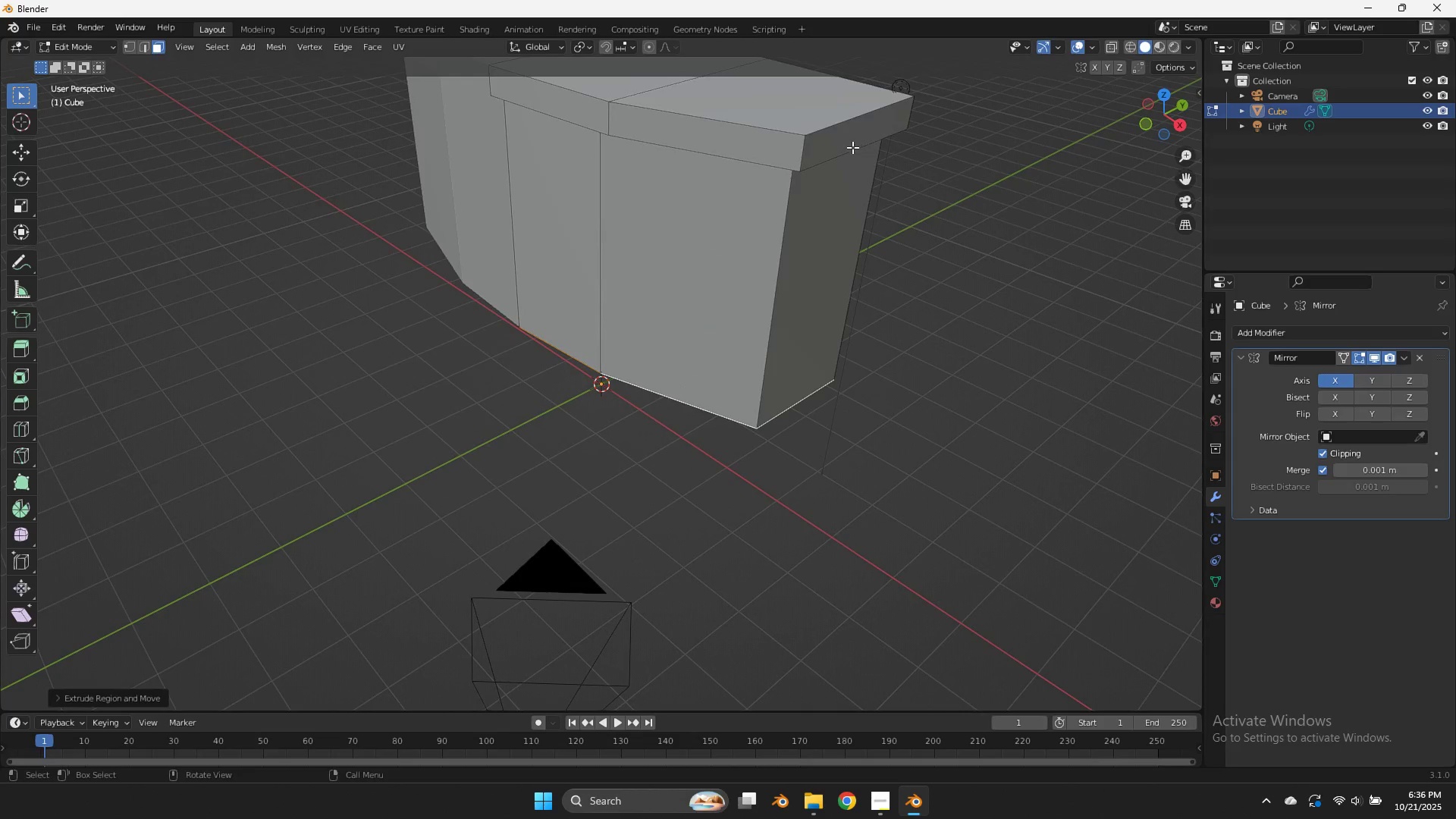 
left_click([852, 147])
 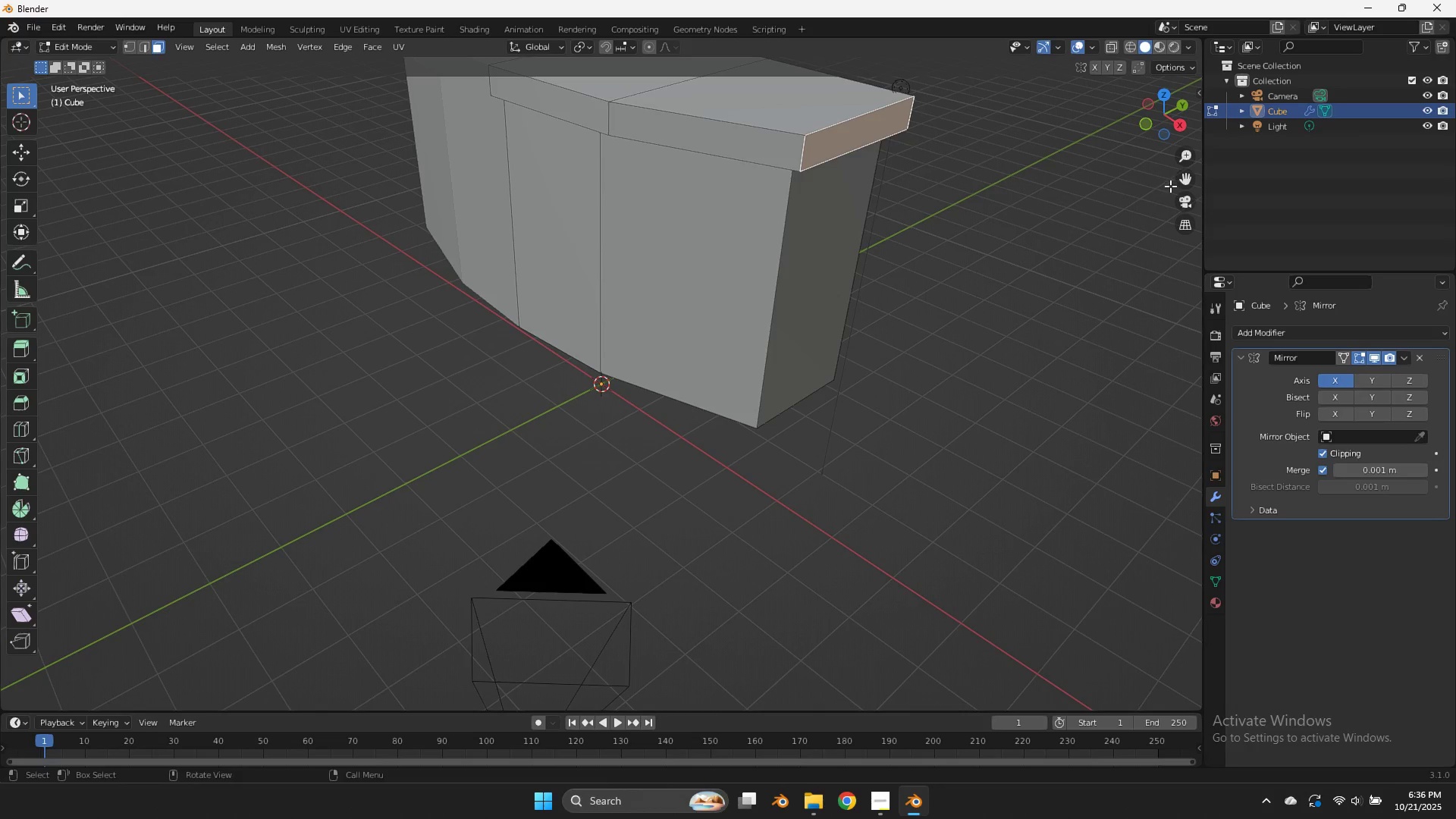 
left_click_drag(start_coordinate=[1182, 188], to_coordinate=[1192, 273])
 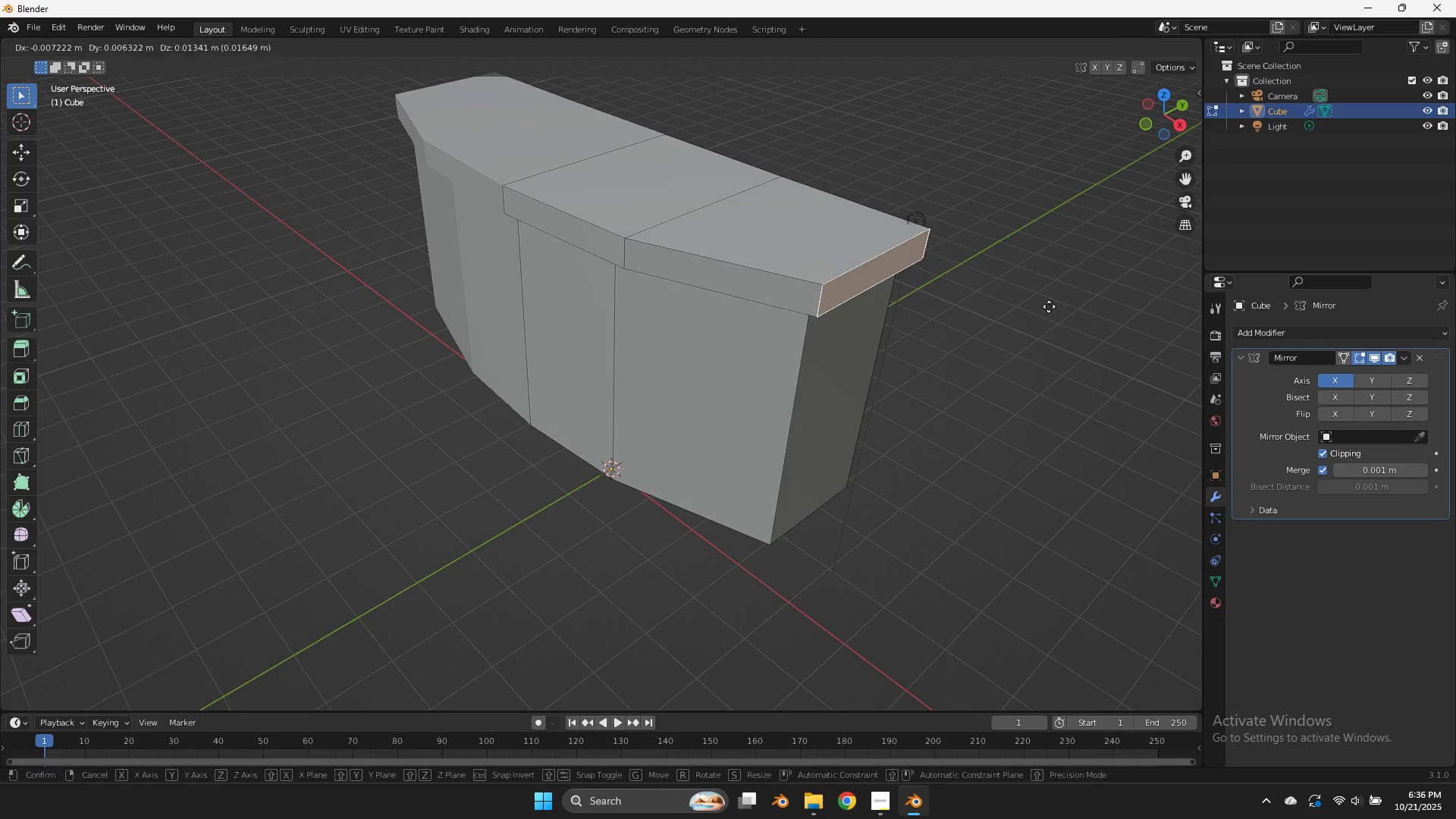 
type(gx)
 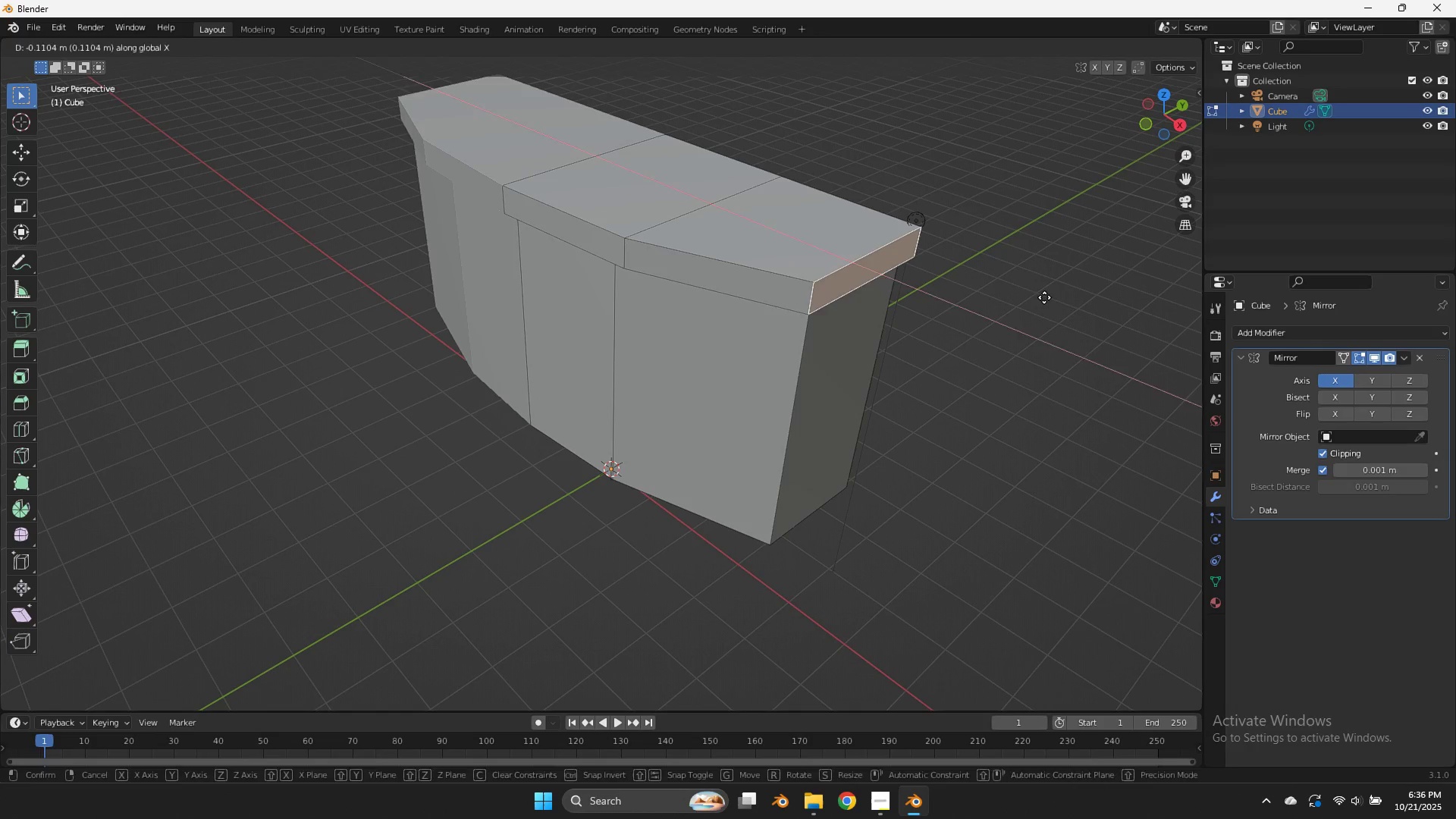 
left_click_drag(start_coordinate=[1148, 119], to_coordinate=[1182, 67])
 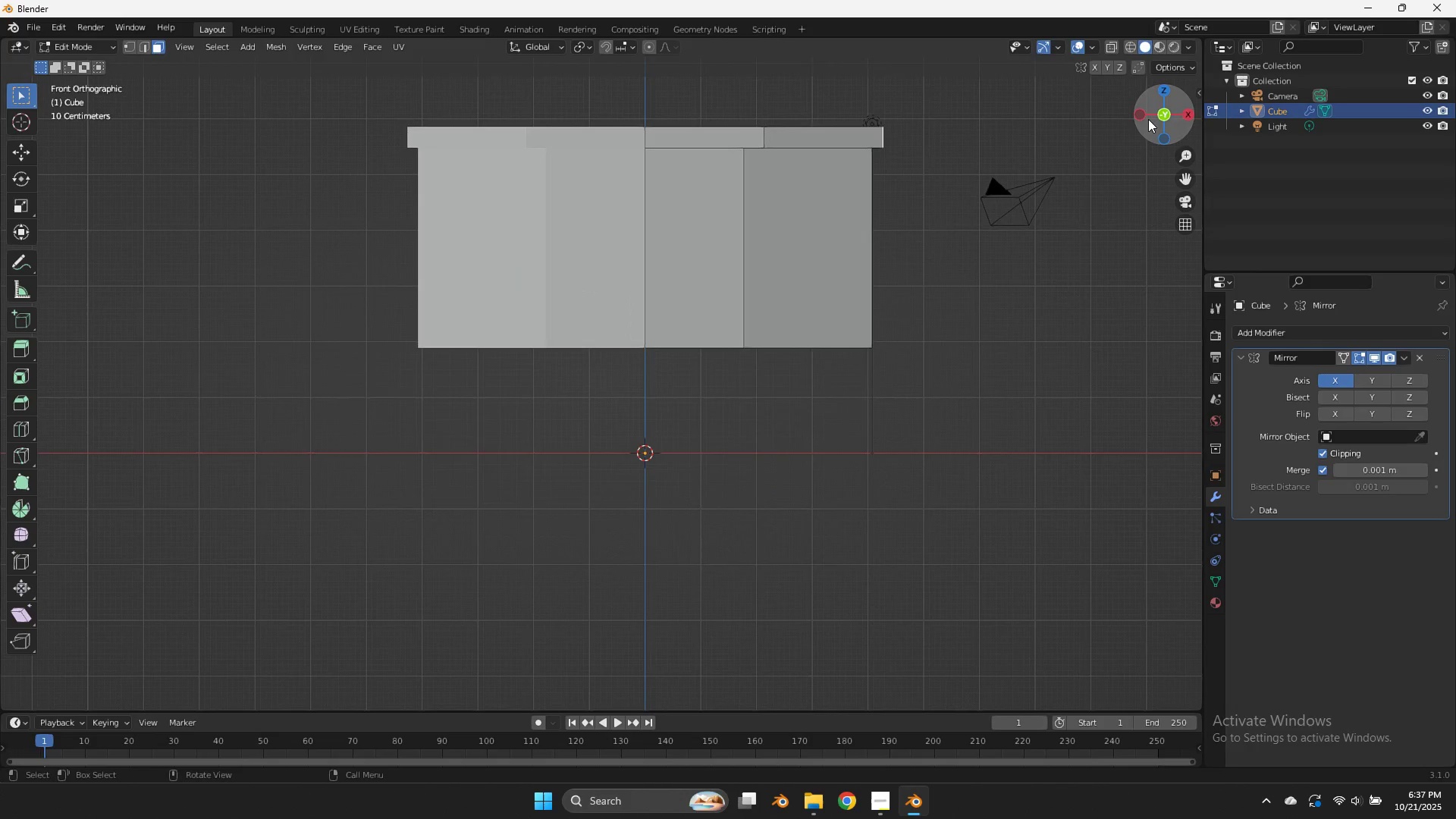 
left_click([1148, 119])
 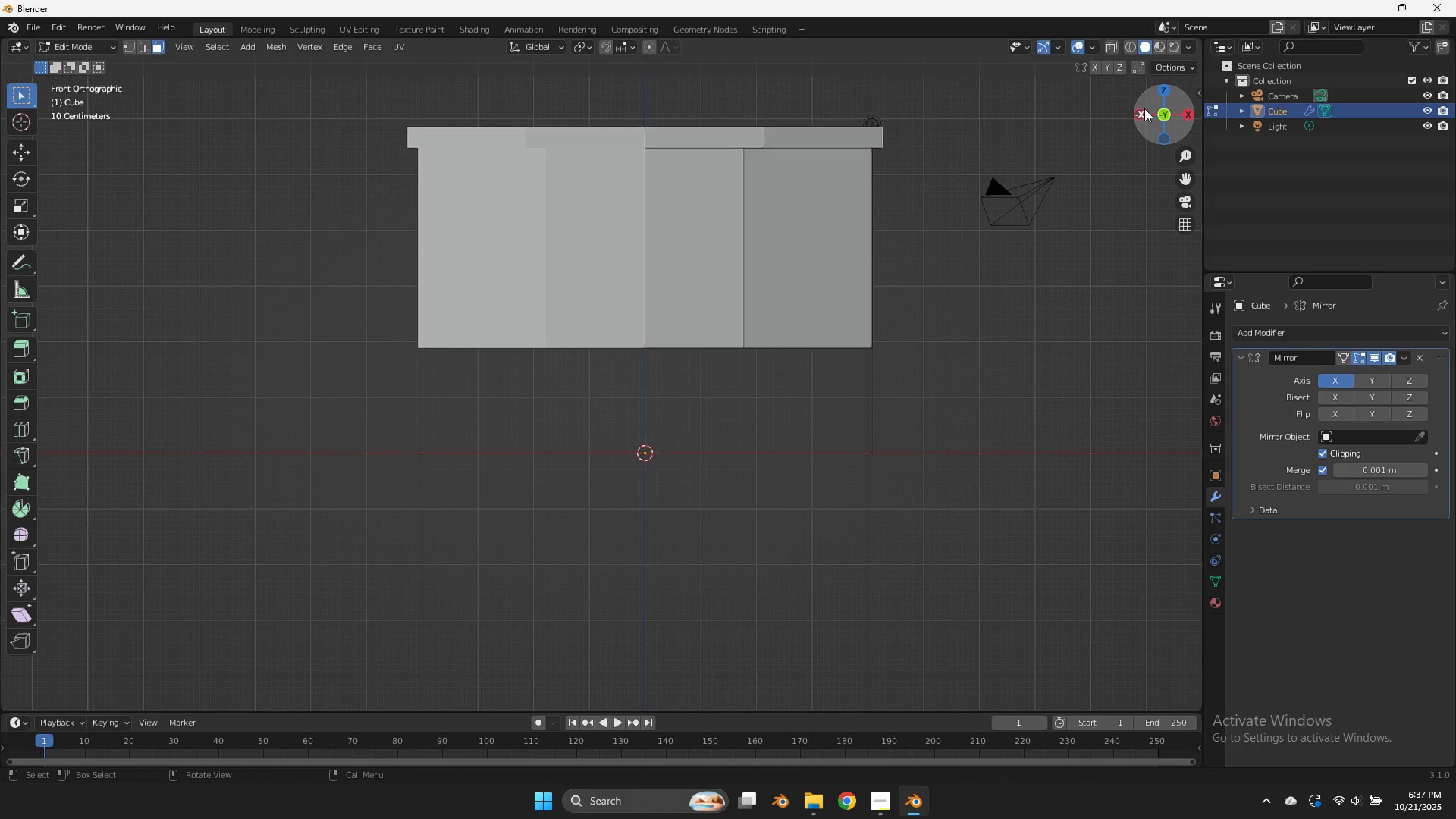 
left_click_drag(start_coordinate=[1166, 126], to_coordinate=[1116, 79])
 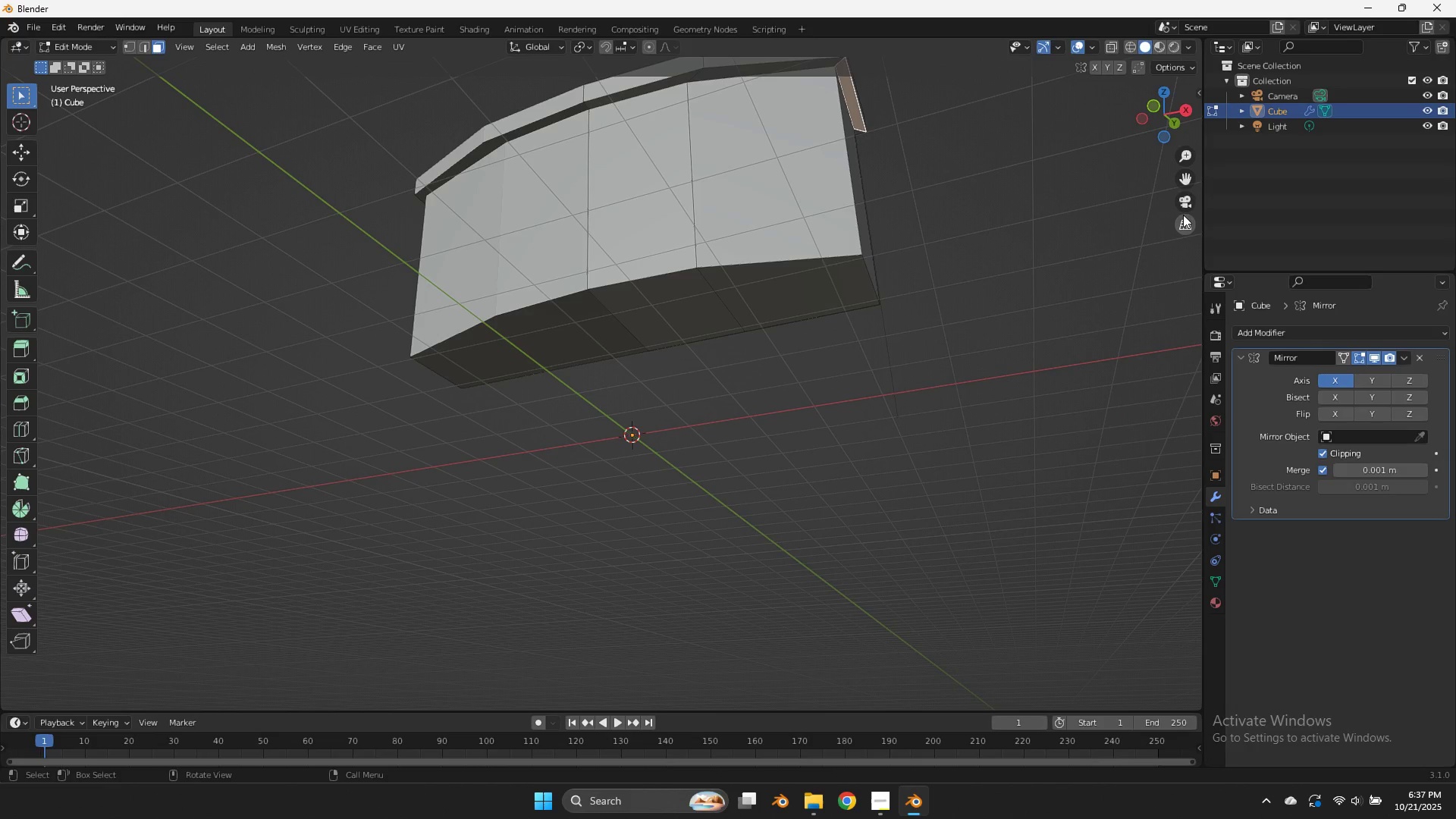 
left_click_drag(start_coordinate=[1184, 181], to_coordinate=[1109, 392])
 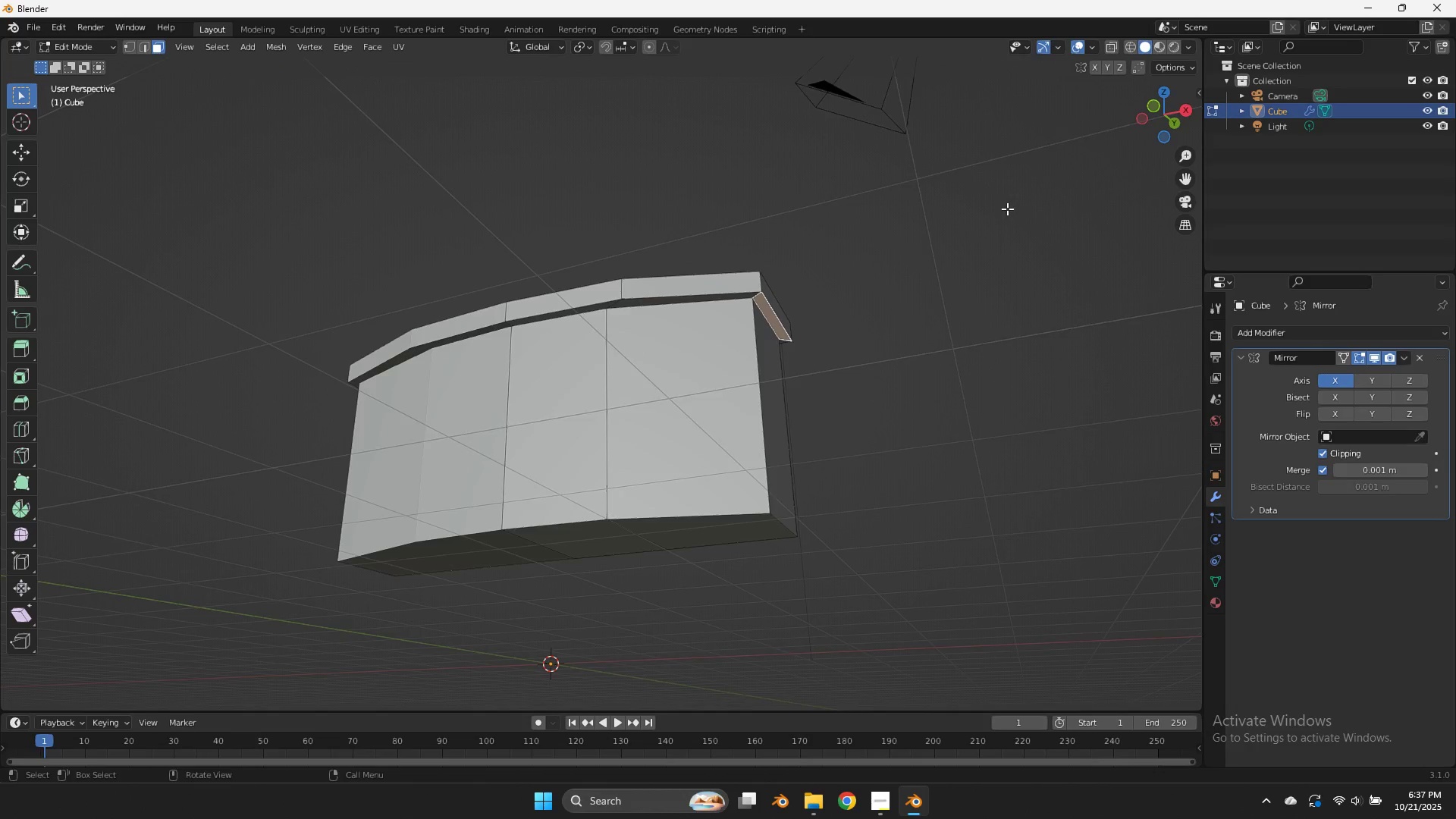 
scroll: coordinate [1007, 209], scroll_direction: up, amount: 2.0
 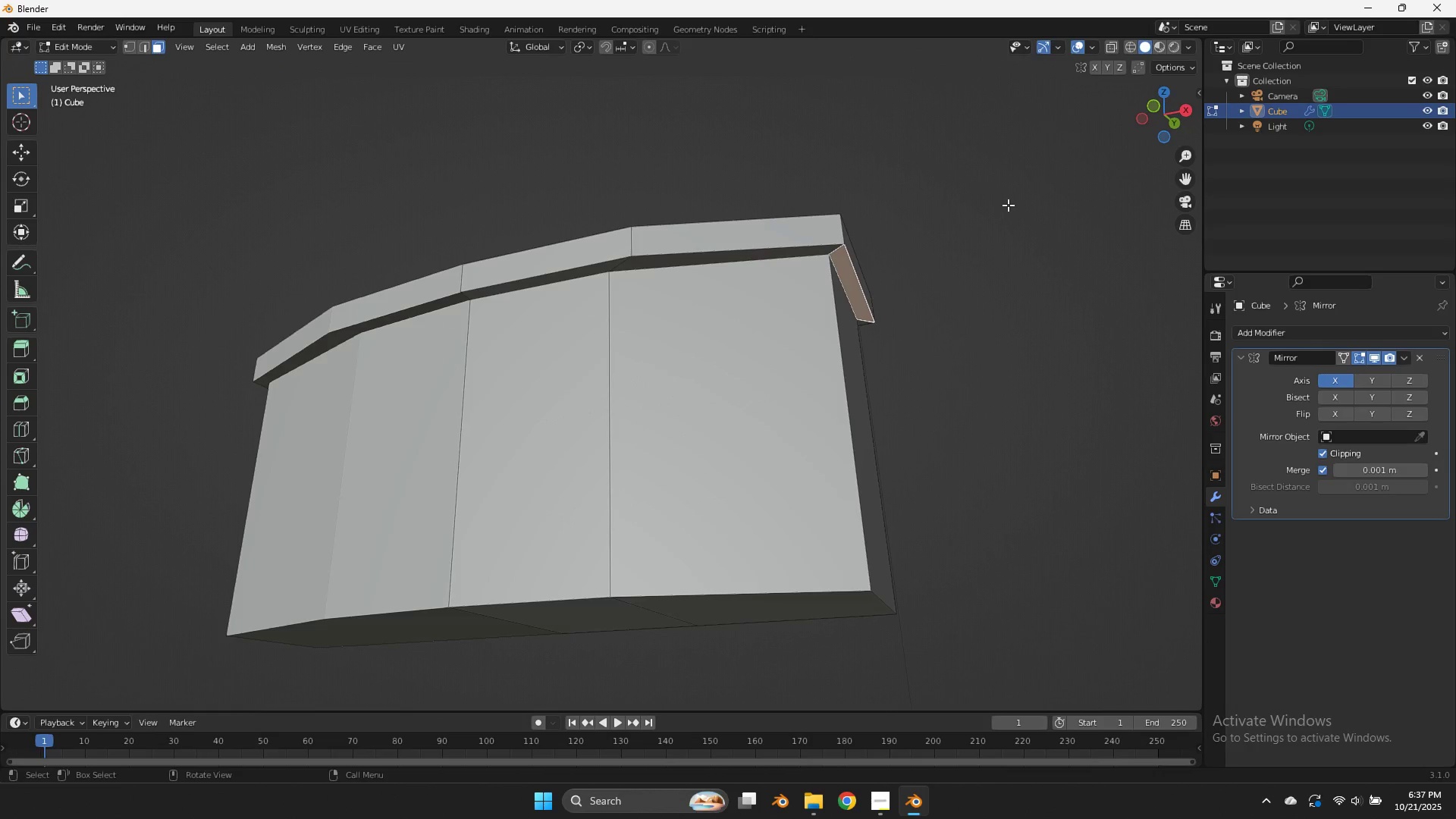 
key(X)
 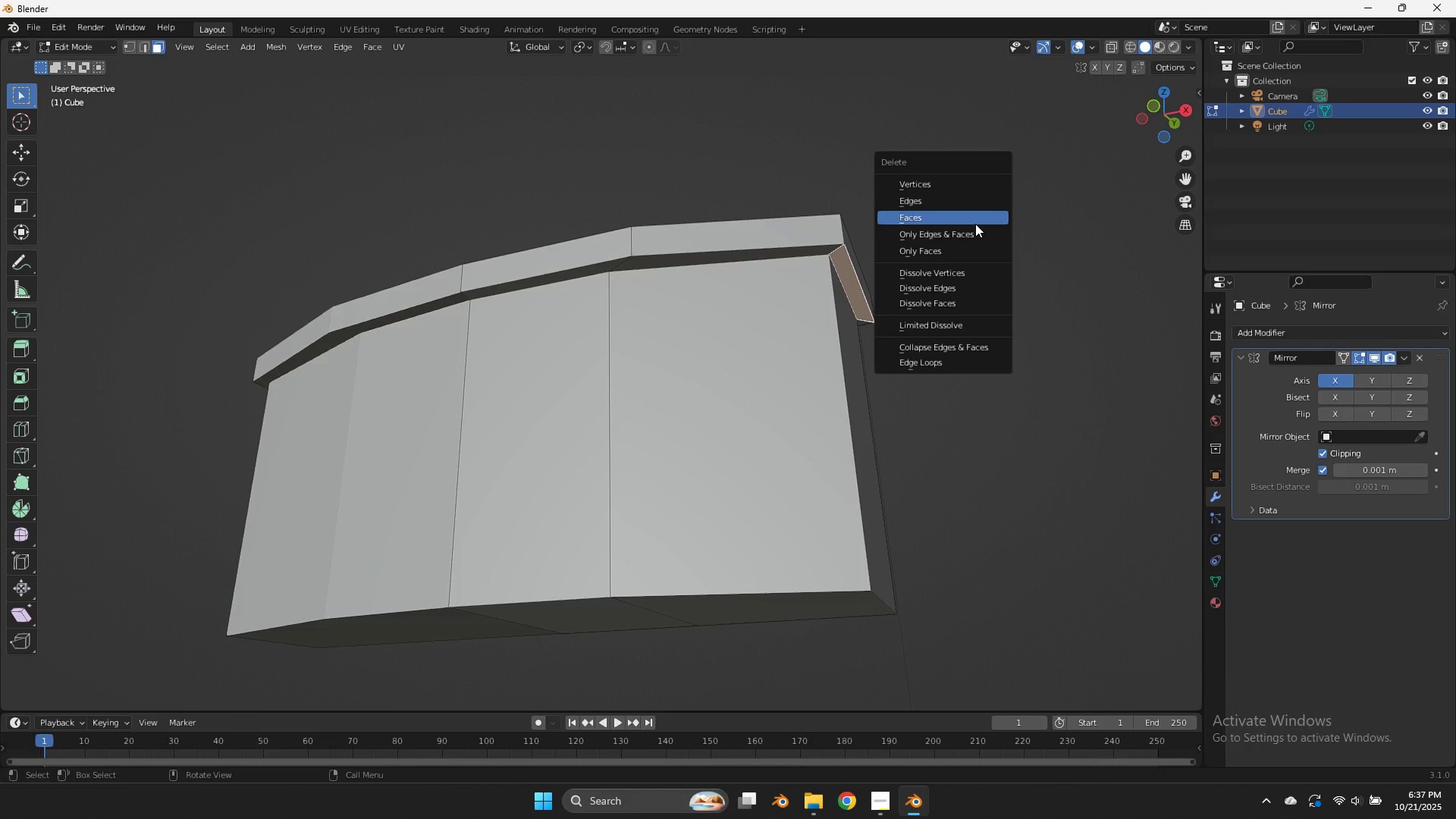 
left_click([975, 224])
 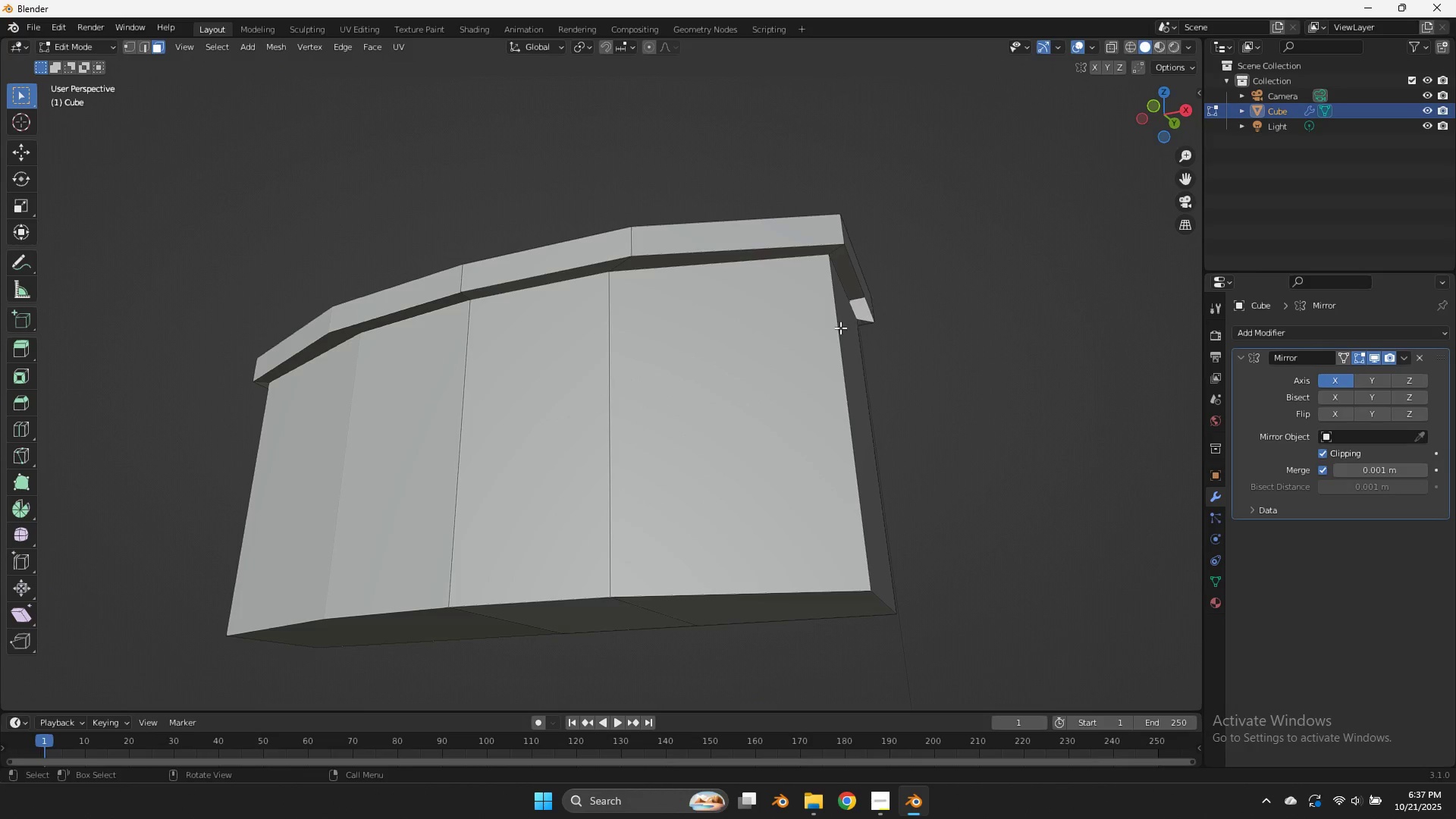 
left_click([837, 328])
 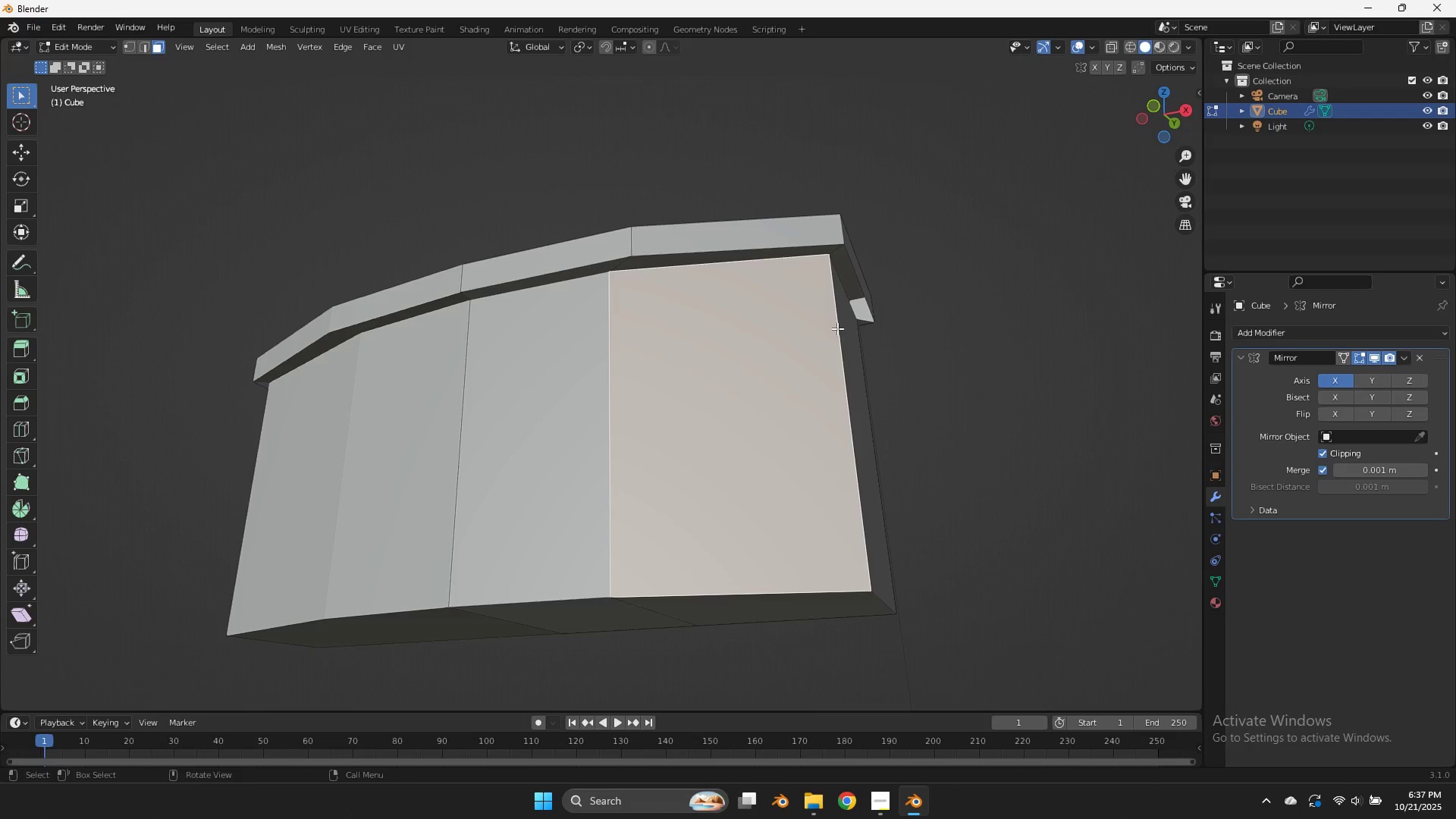 
type(gx)
 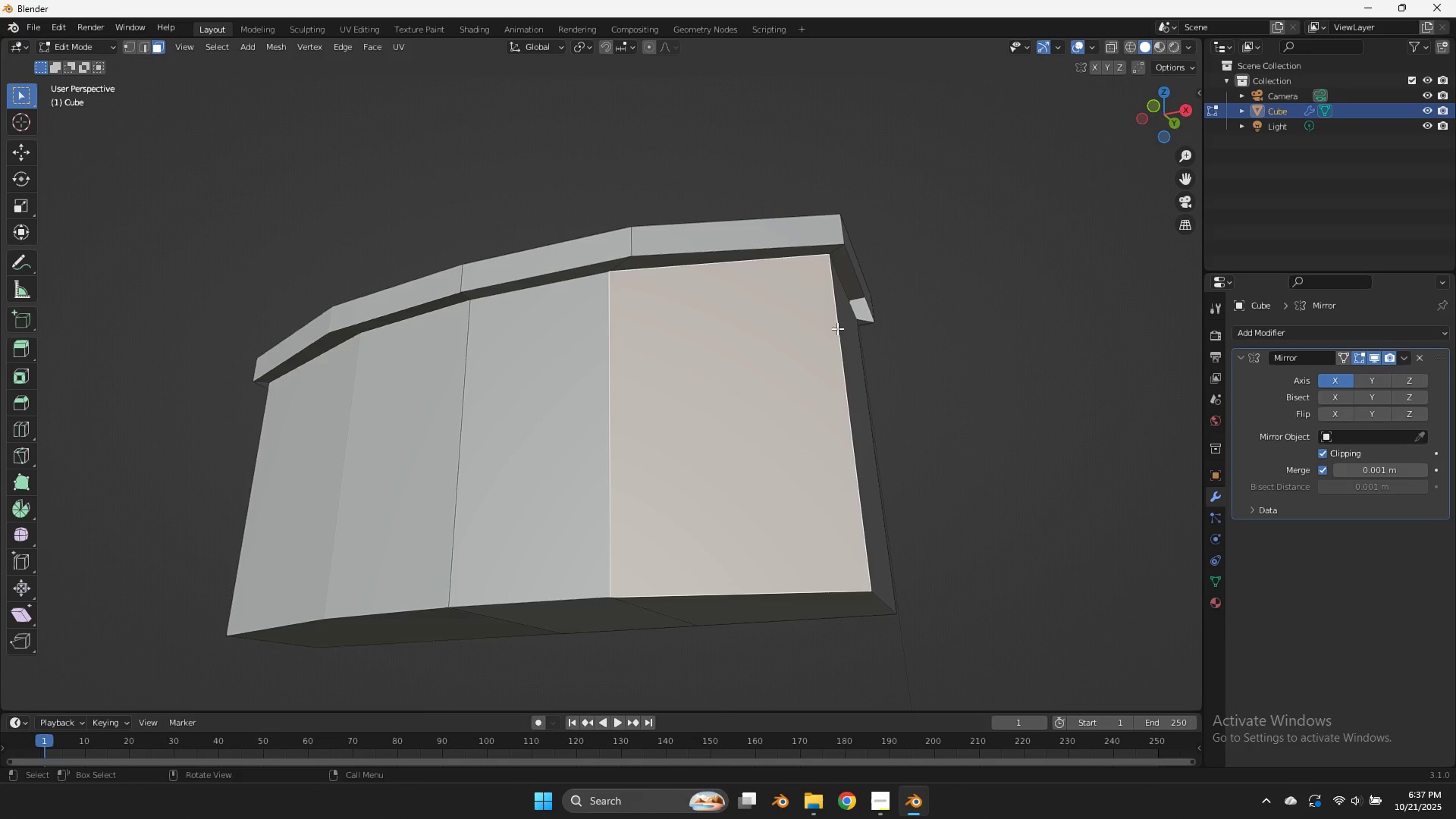 
right_click([837, 328])
 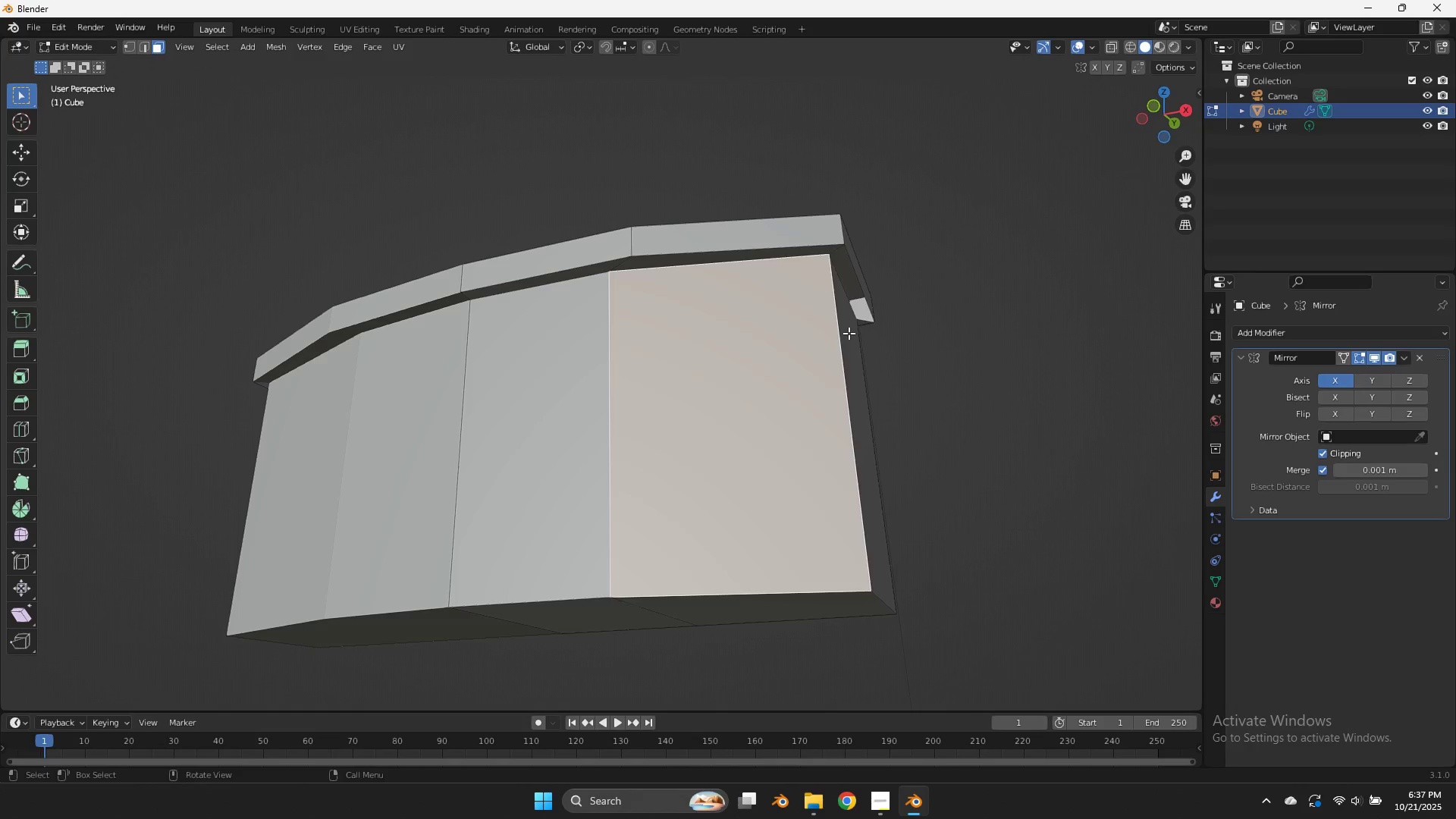 
left_click([849, 333])
 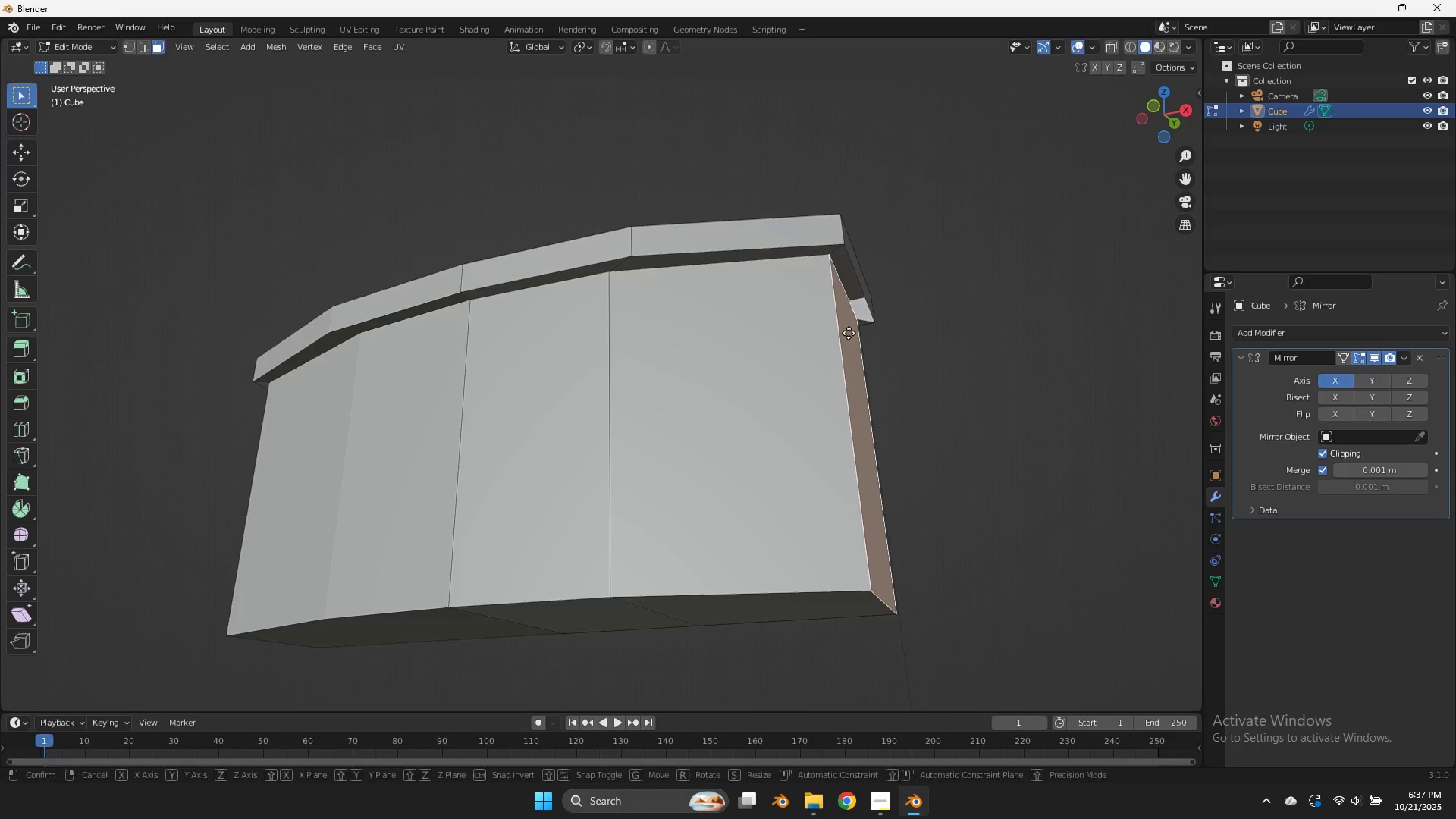 
type(gx)
 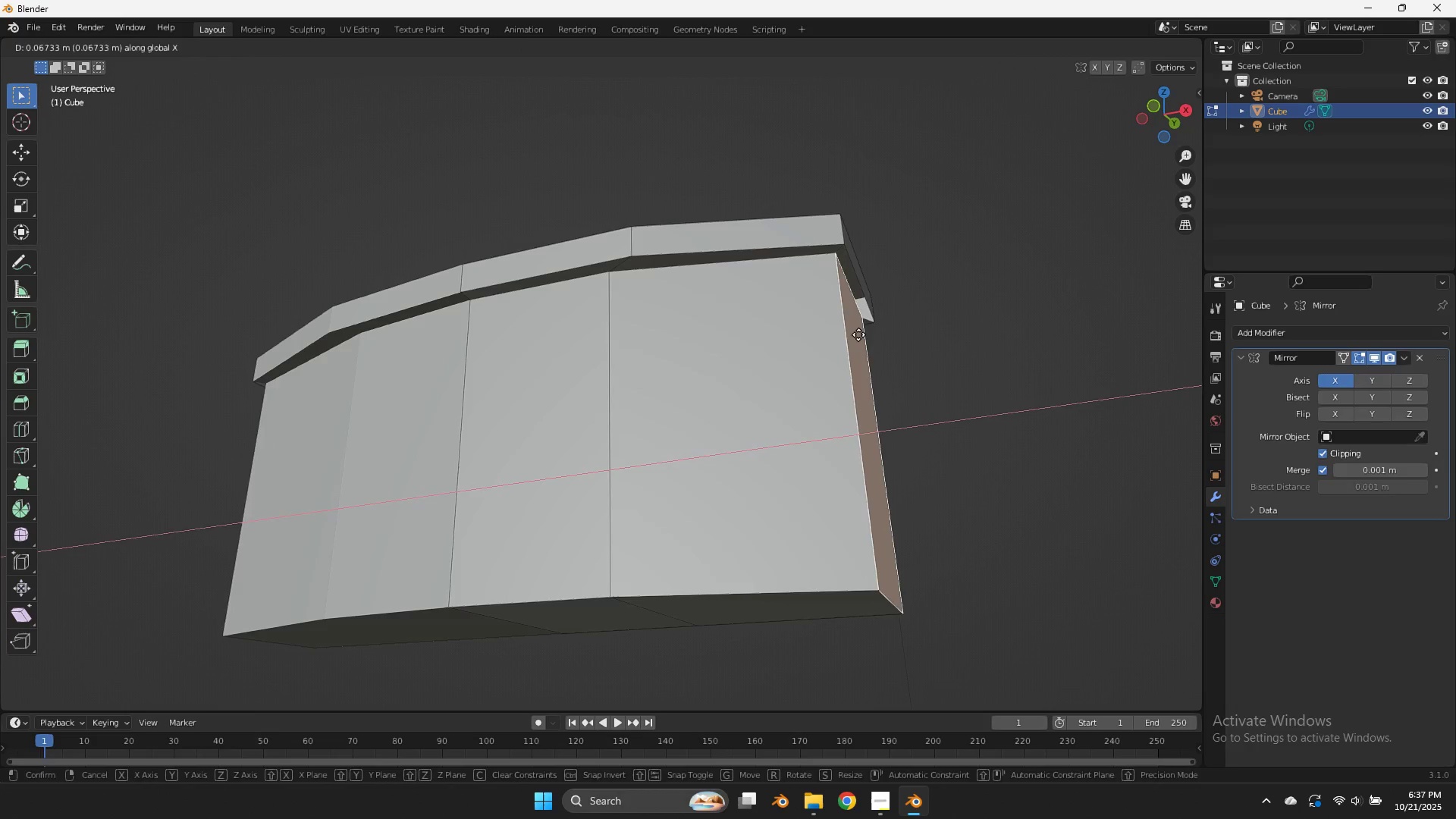 
hold_key(key=ShiftLeft, duration=1.98)
 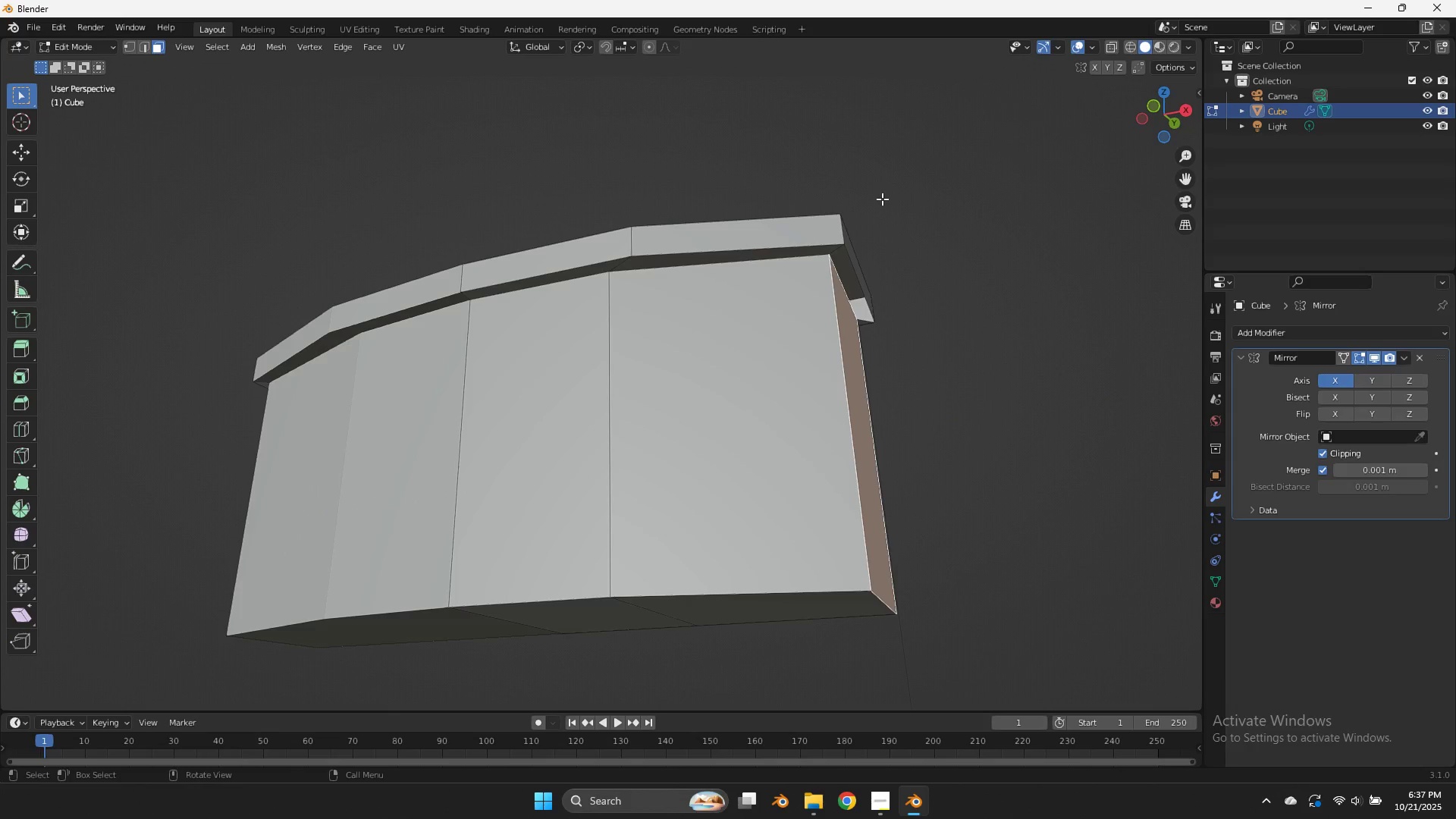 
left_click([854, 249])
 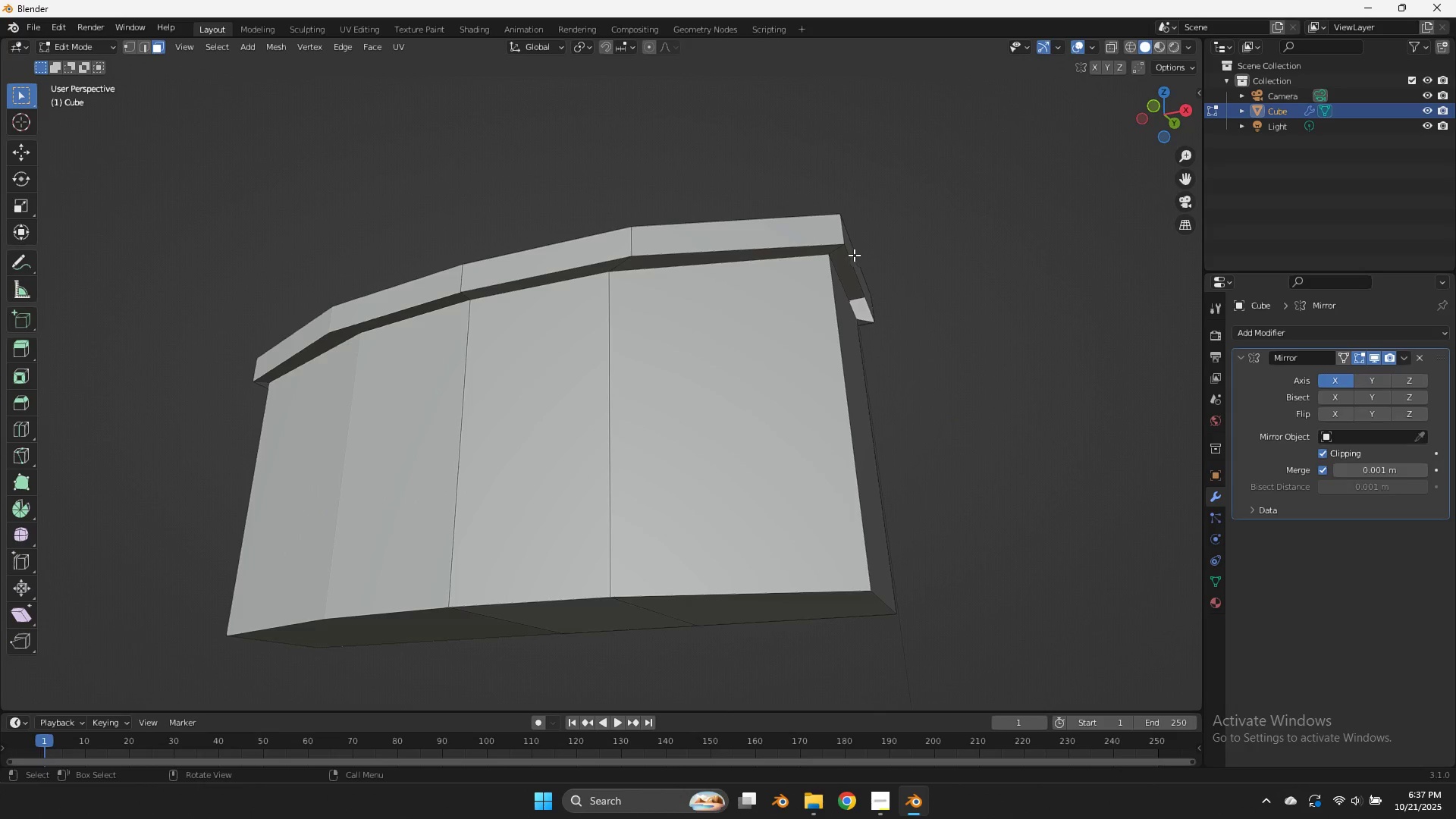 
double_click([852, 254])
 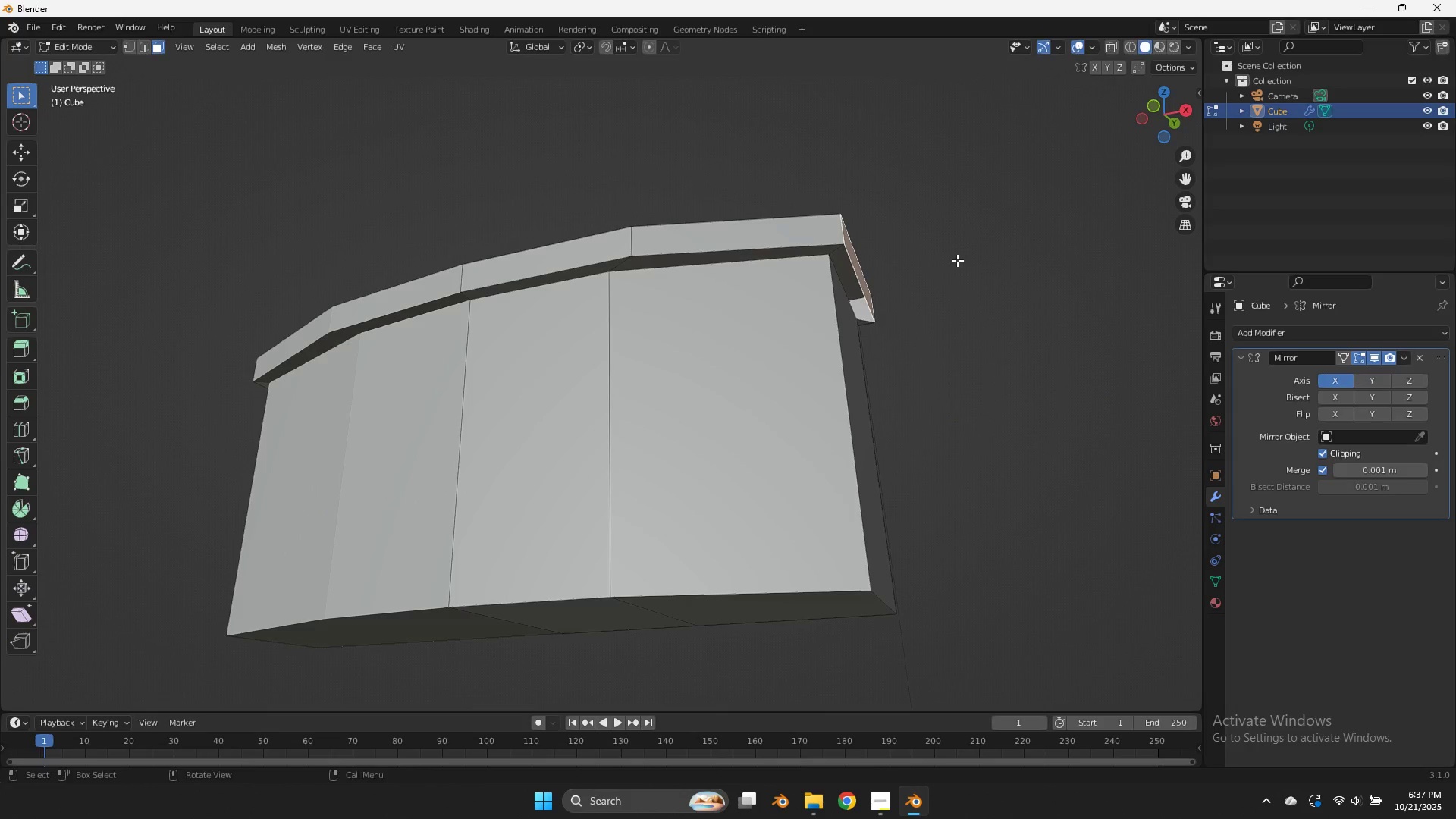 
type(gx)
 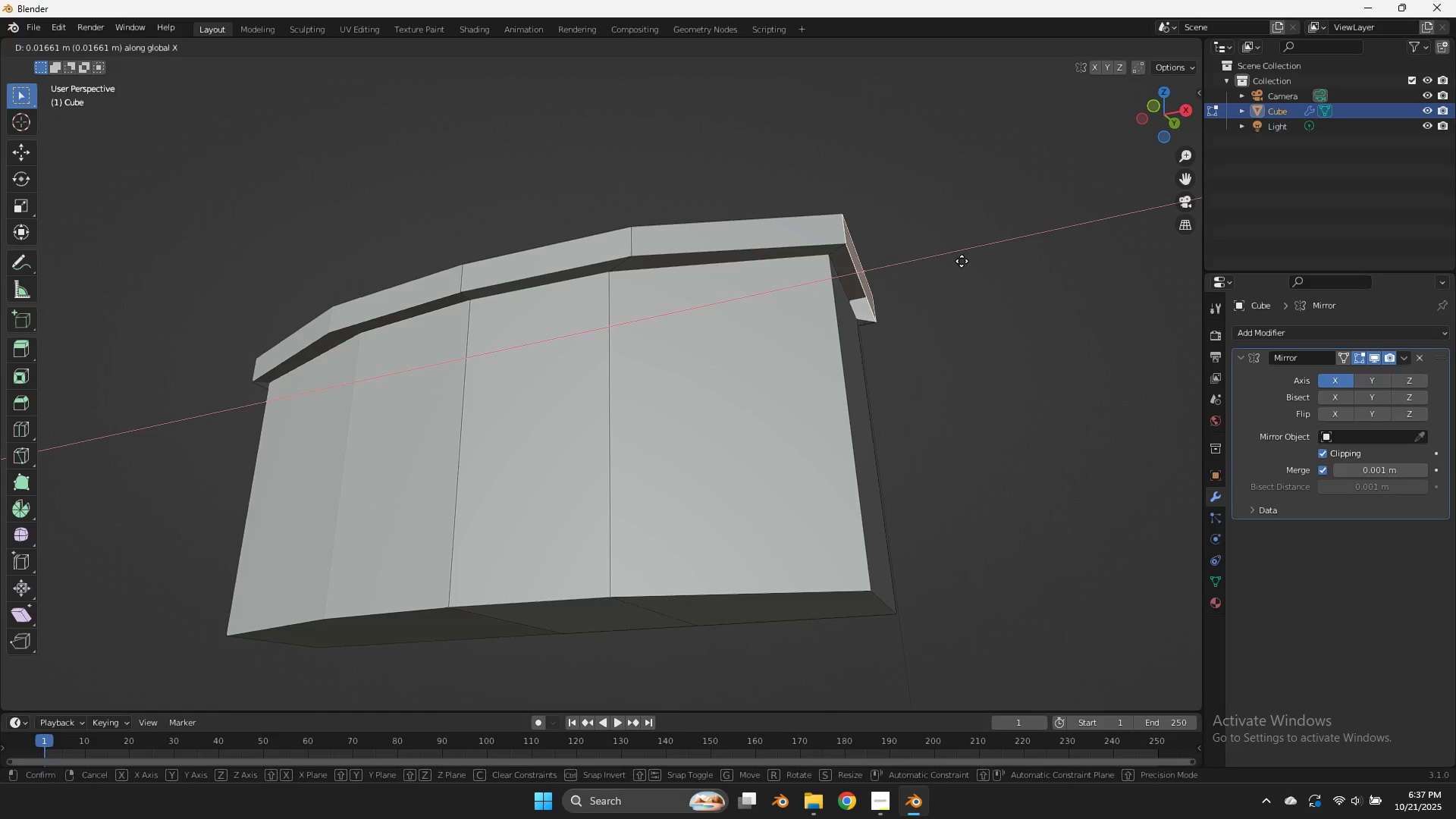 
hold_key(key=ShiftLeft, duration=1.36)
left_click([781, 237])
 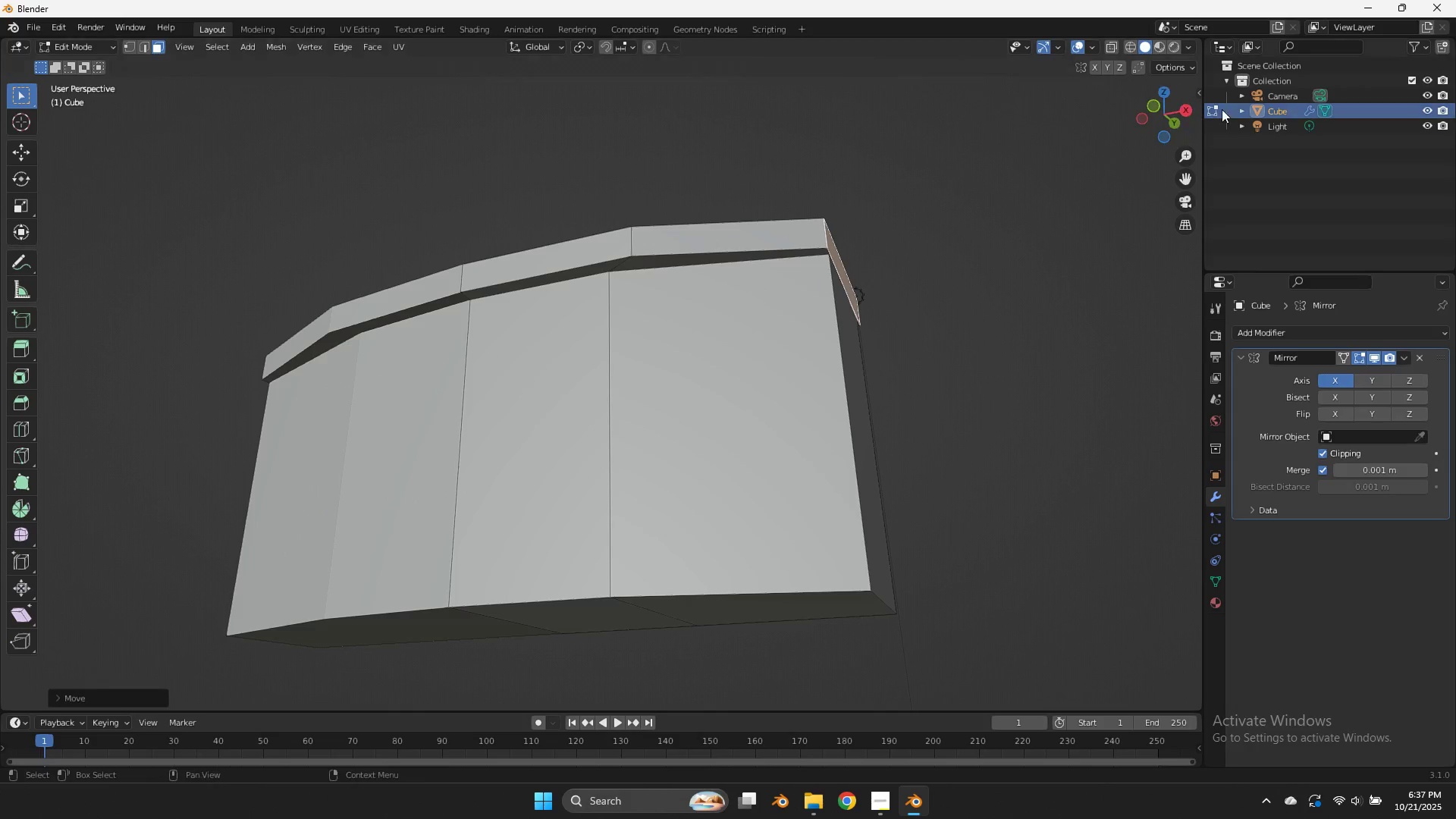 
scroll: coordinate [1228, 104], scroll_direction: up, amount: 2.0
 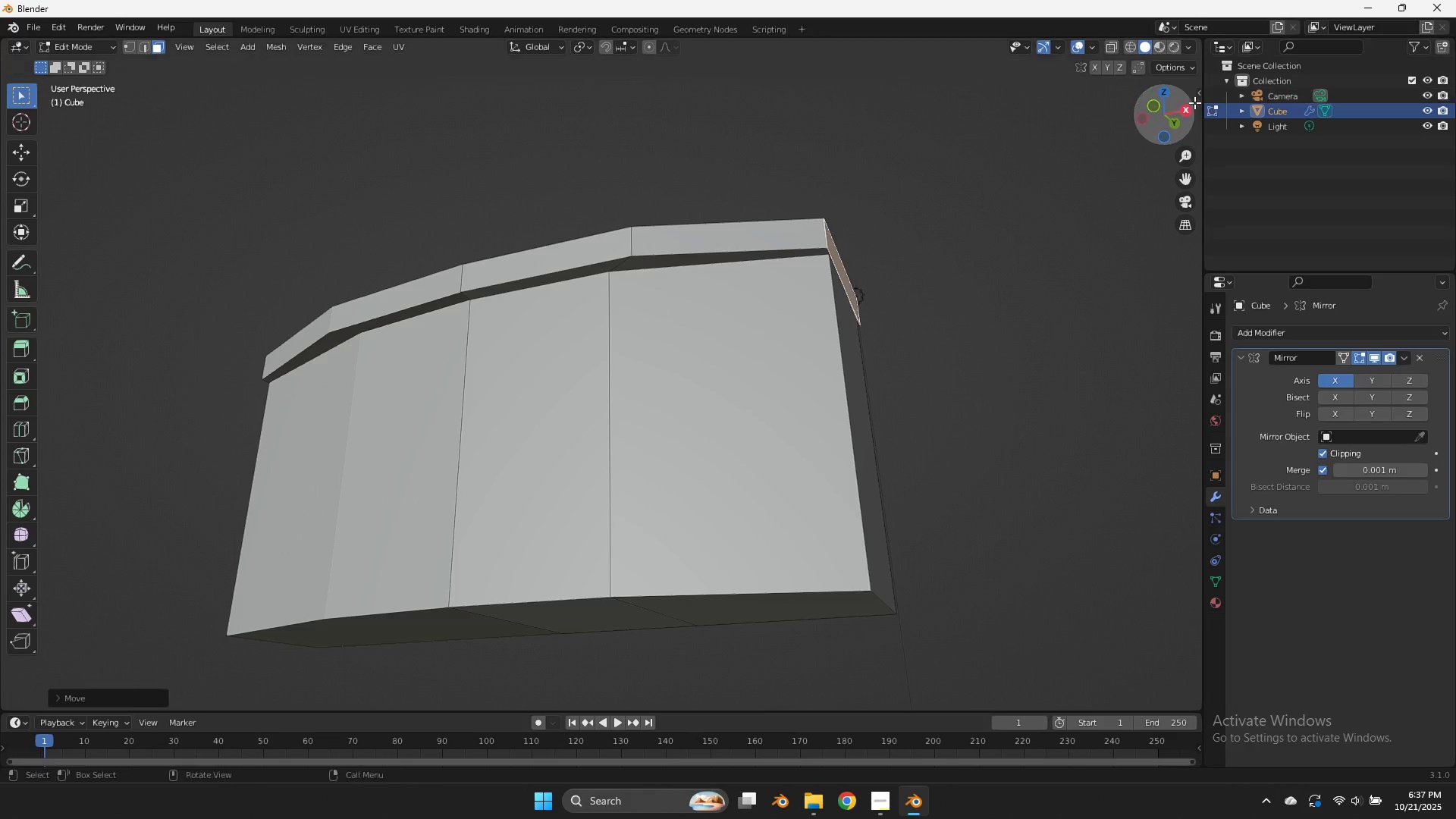 
left_click_drag(start_coordinate=[1168, 111], to_coordinate=[1072, 166])
 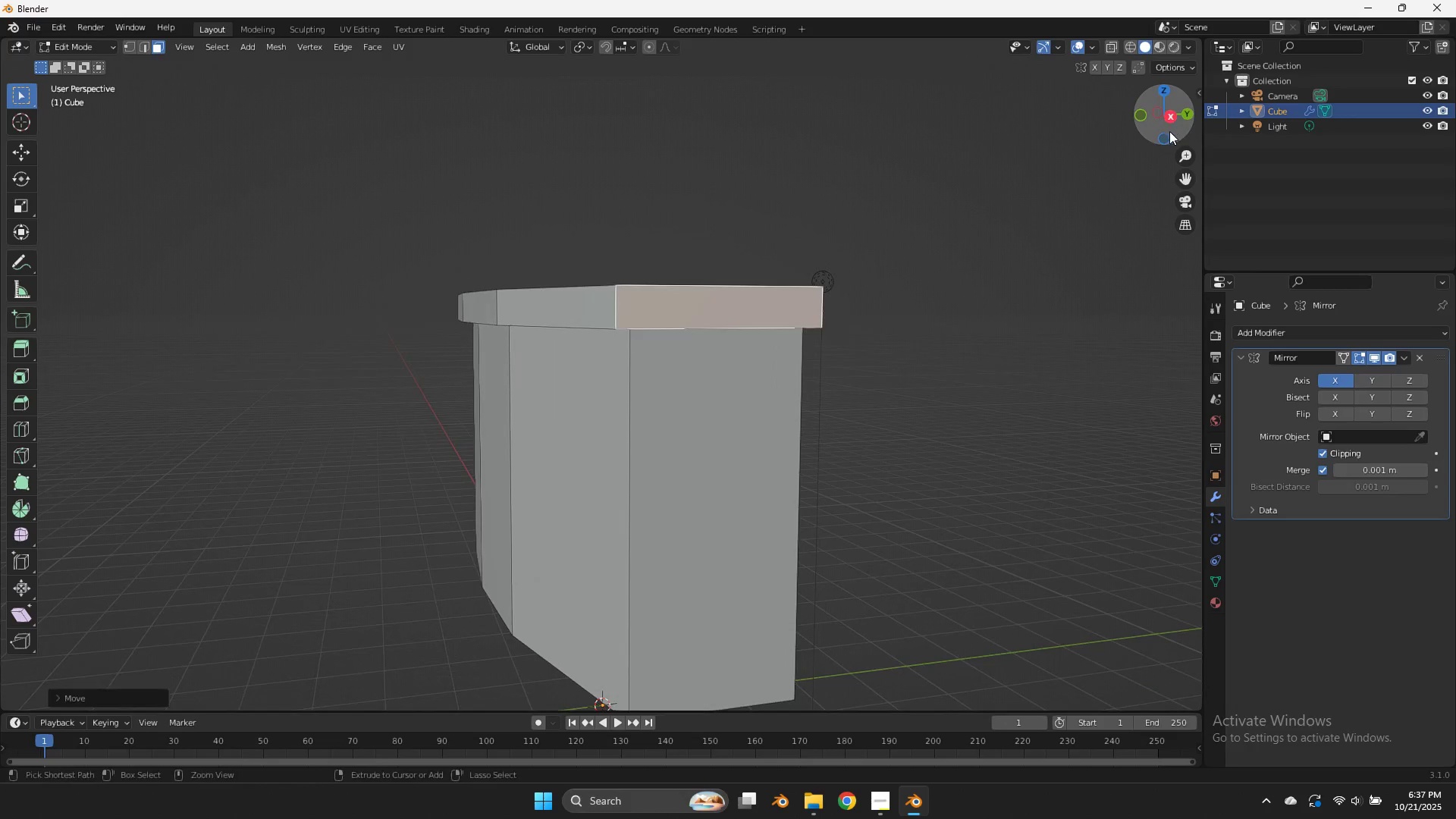 
key(Control+Z)
 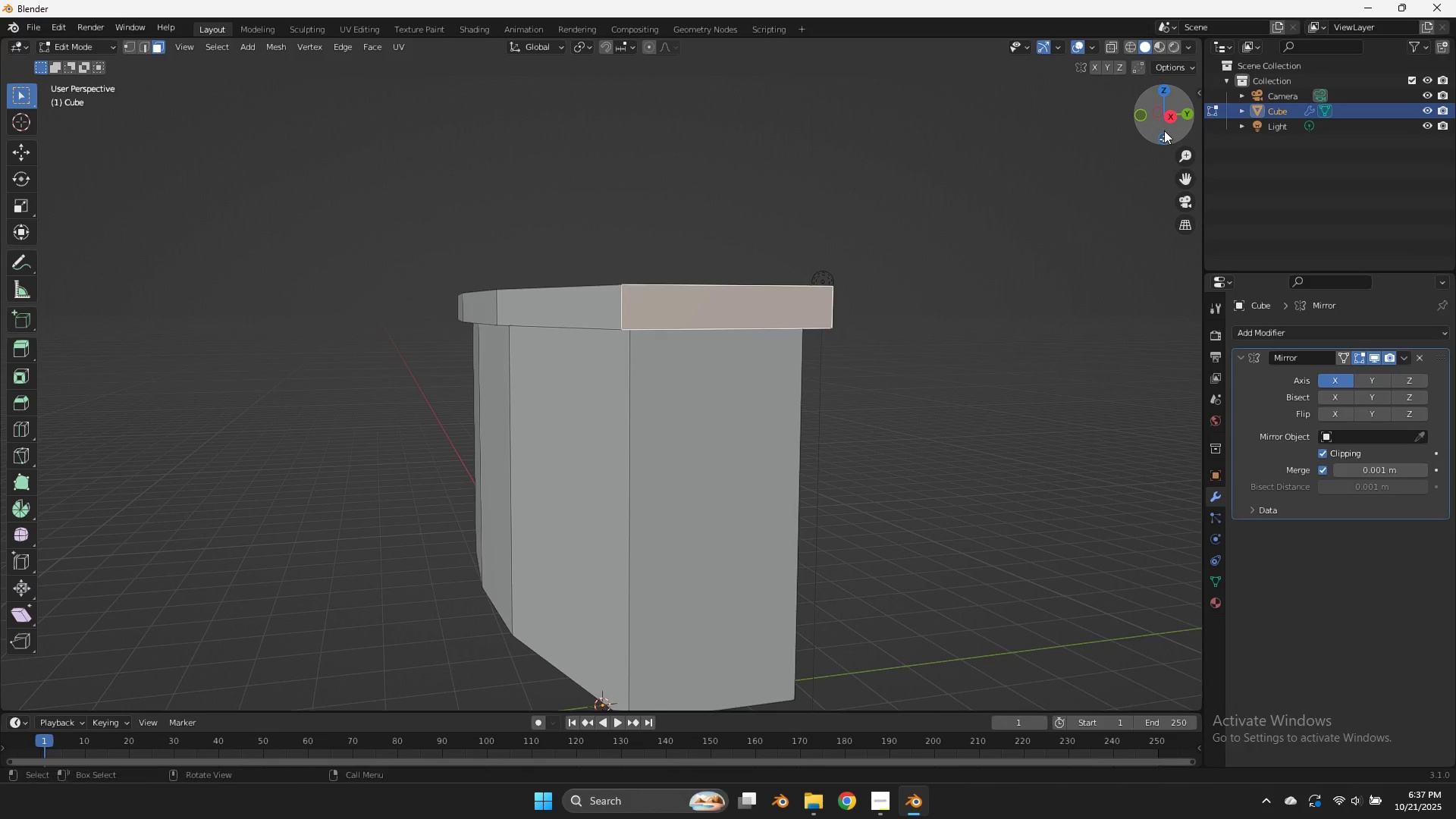 
left_click_drag(start_coordinate=[1164, 130], to_coordinate=[1155, 78])
 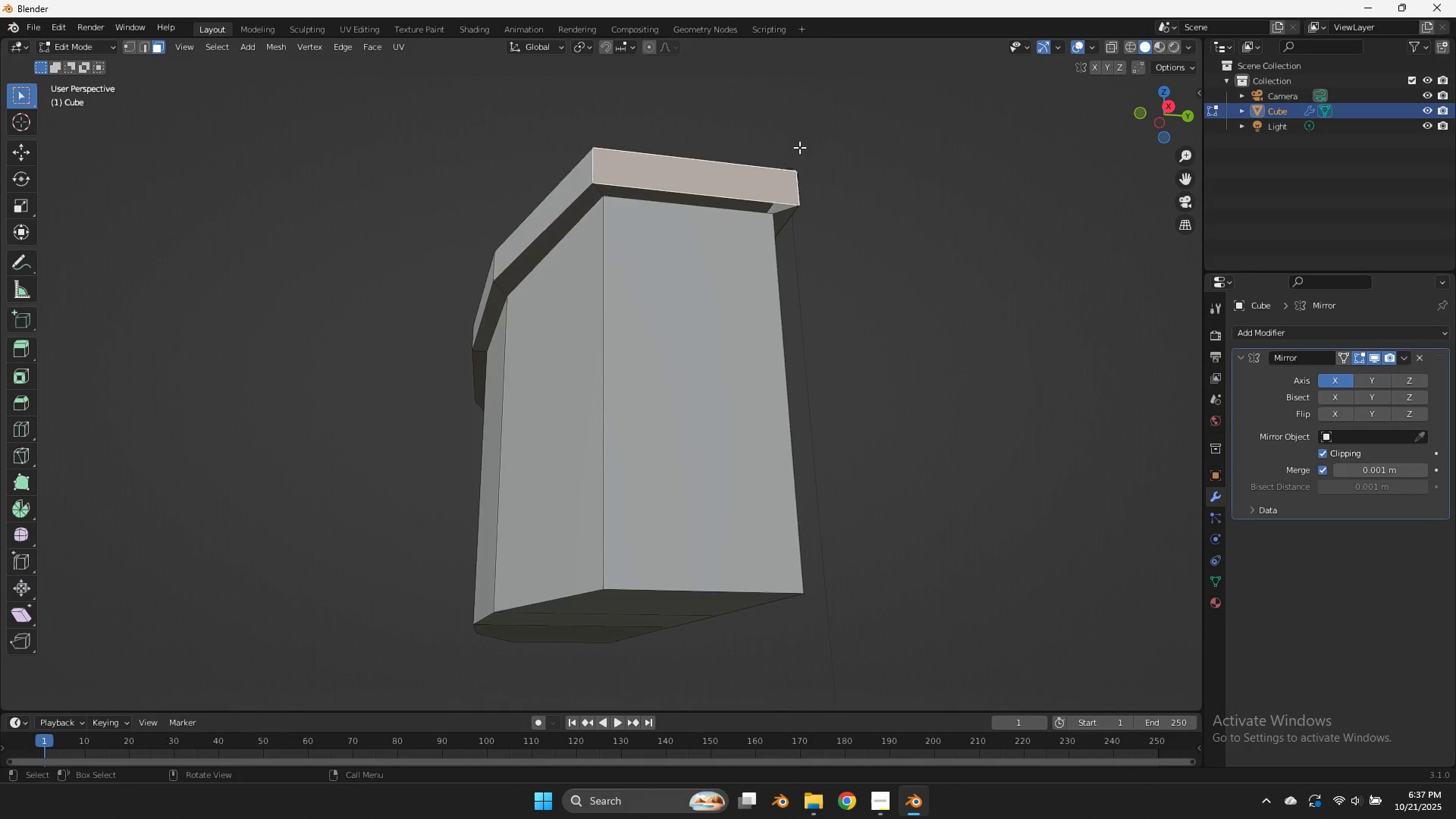 
scroll: coordinate [799, 147], scroll_direction: none, amount: 0.0
 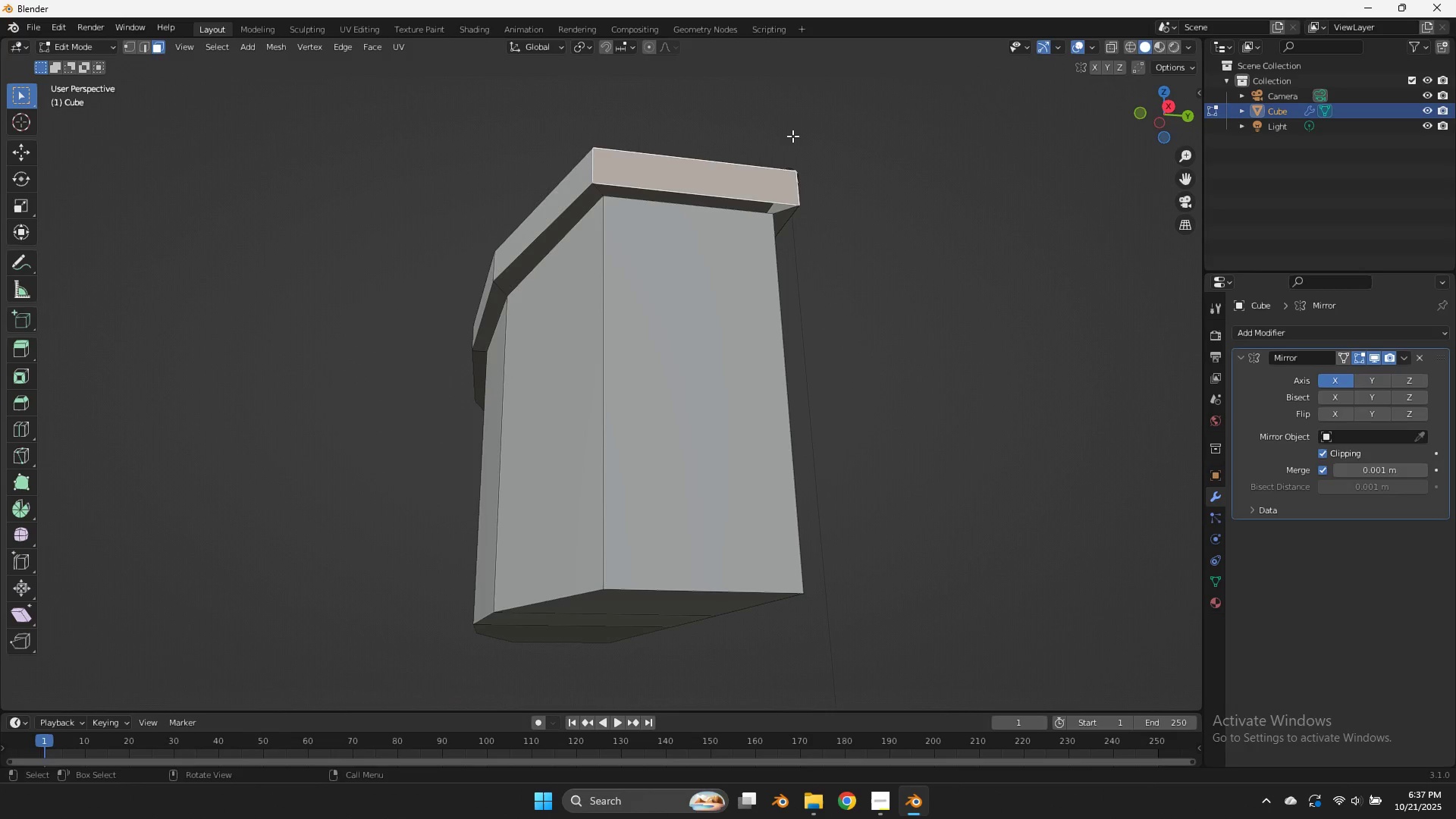 
key(Control+Z)
 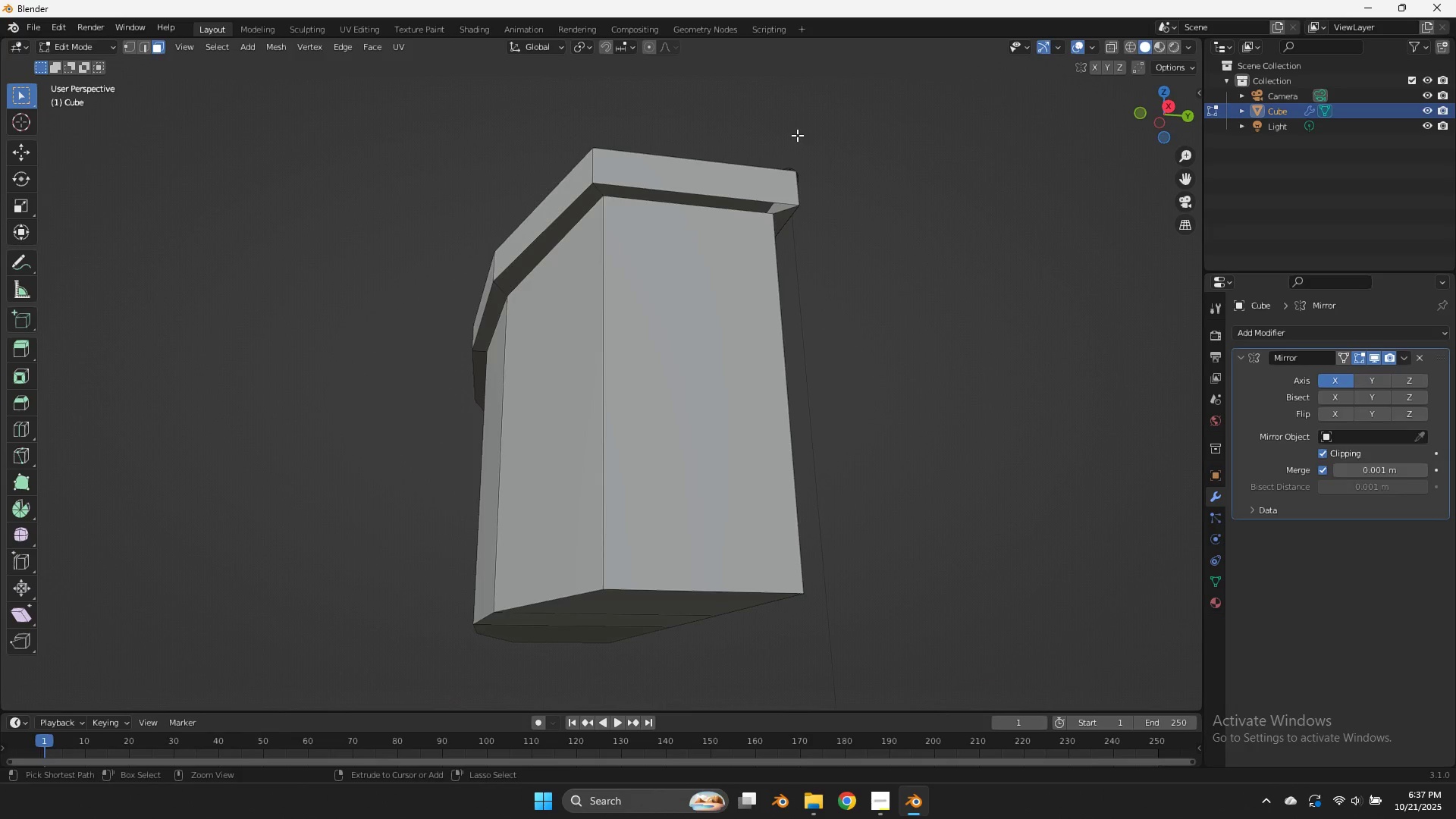 
key(Control+Z)
 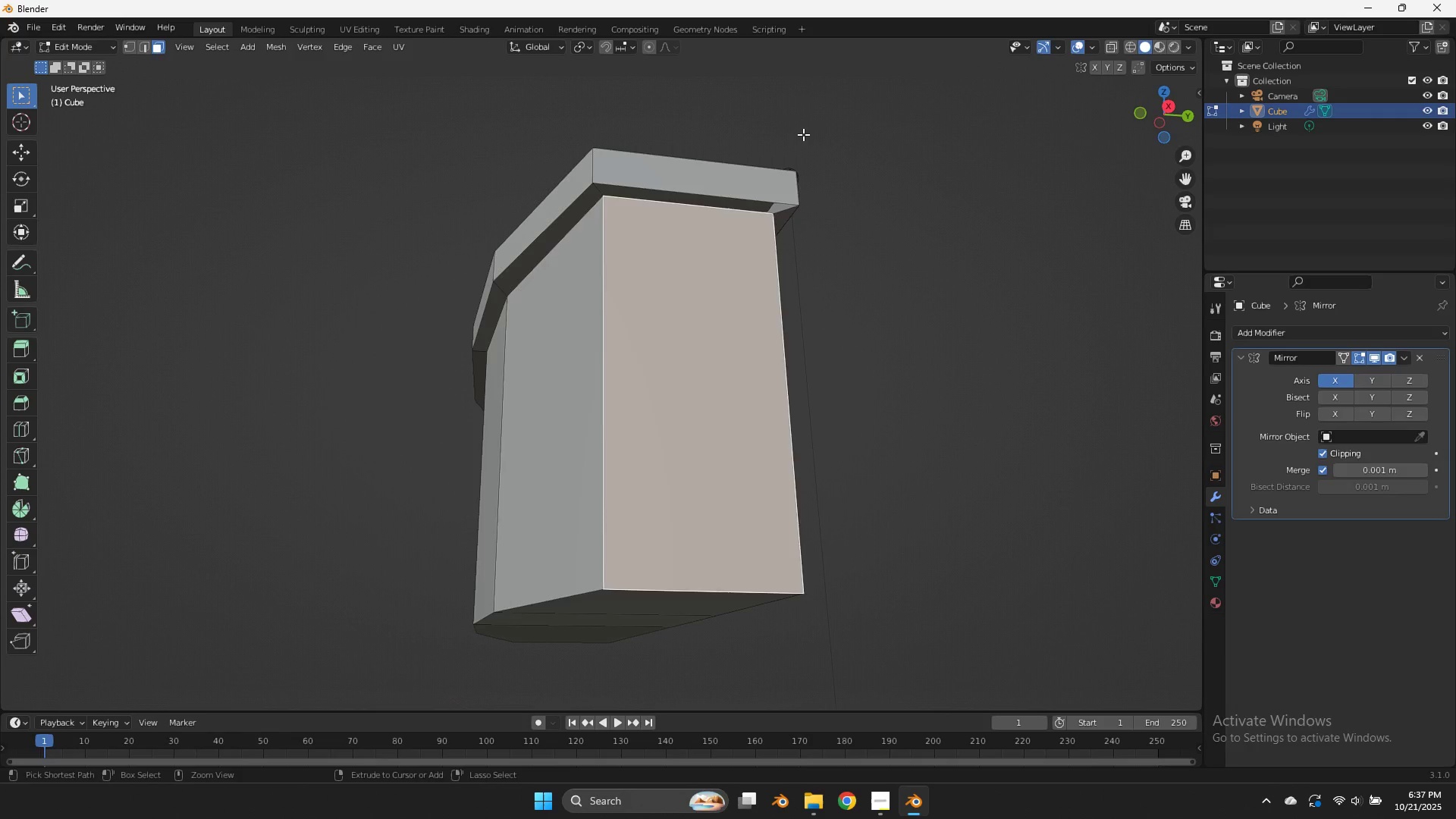 
key(Control+Z)
 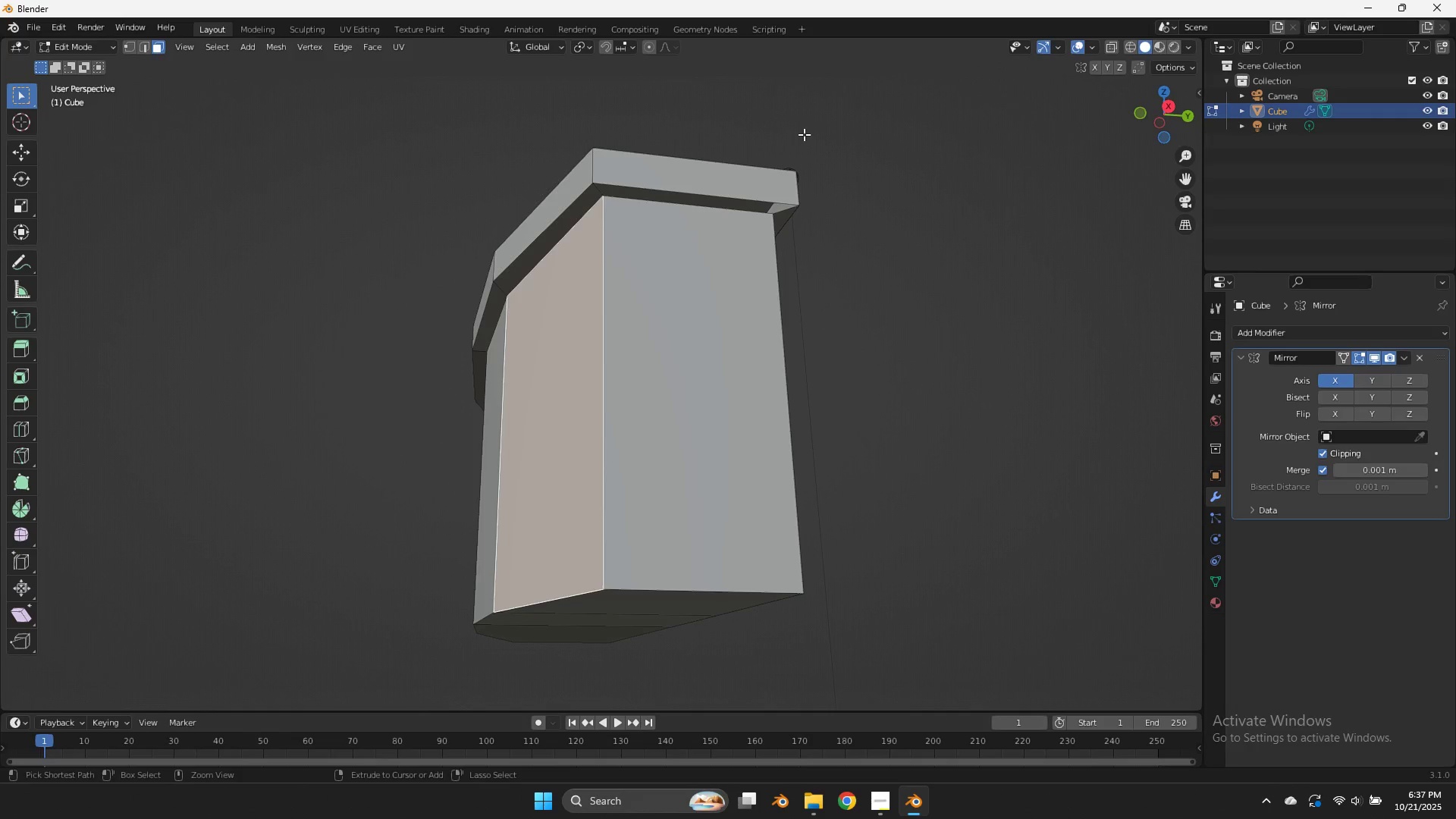 
key(Control+Z)
 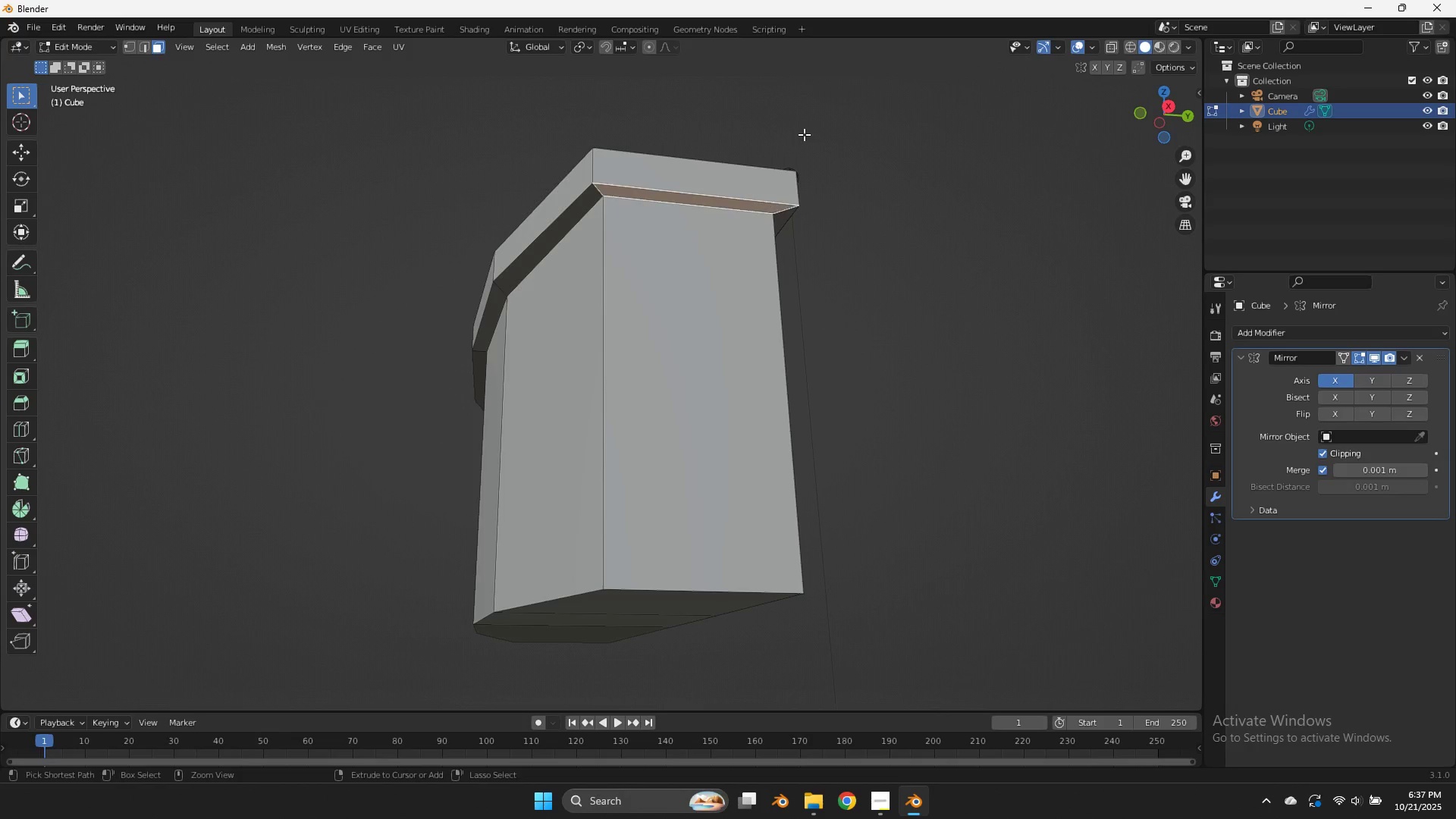 
key(Control+Z)
 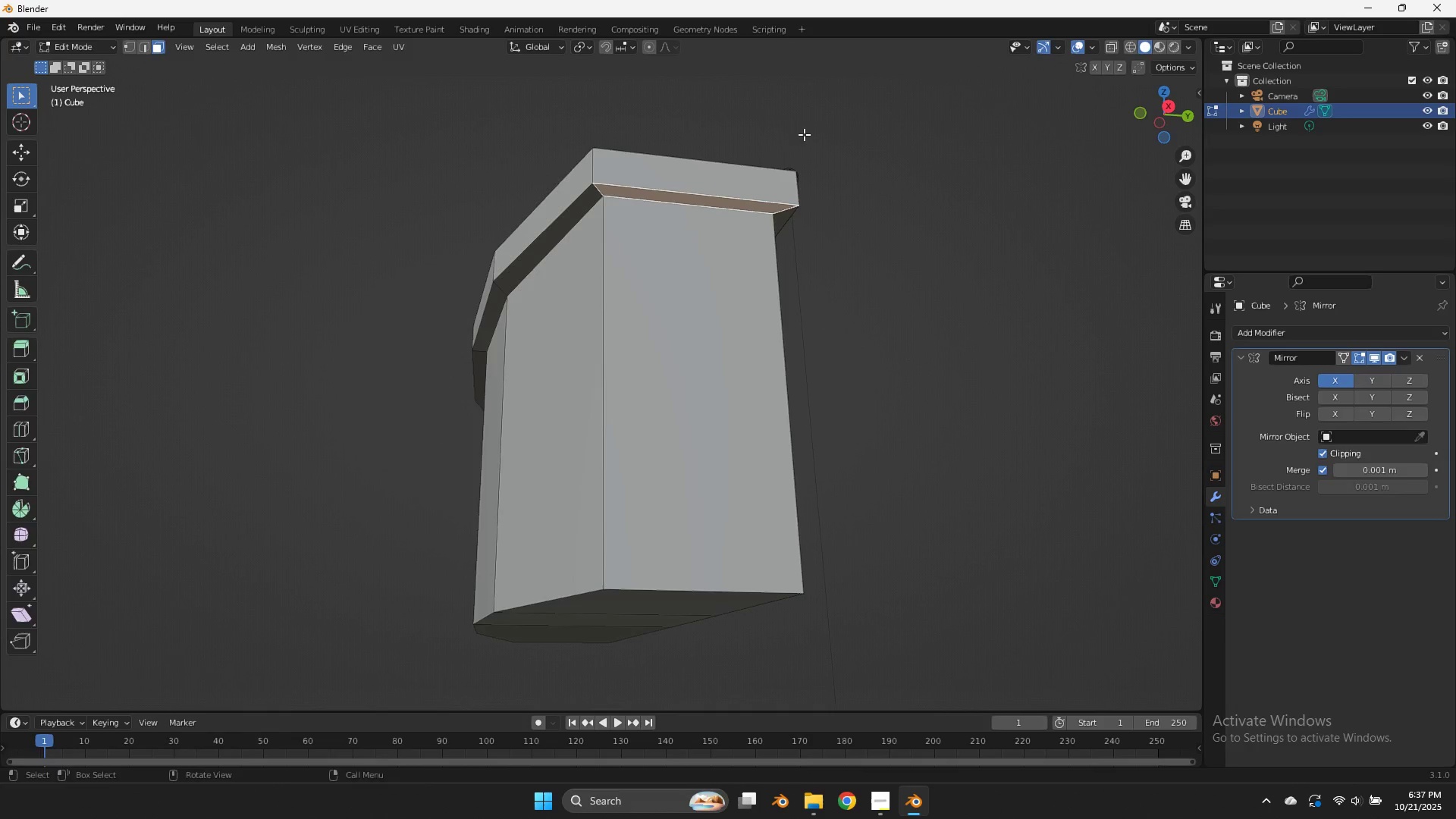 
key(Tab)
 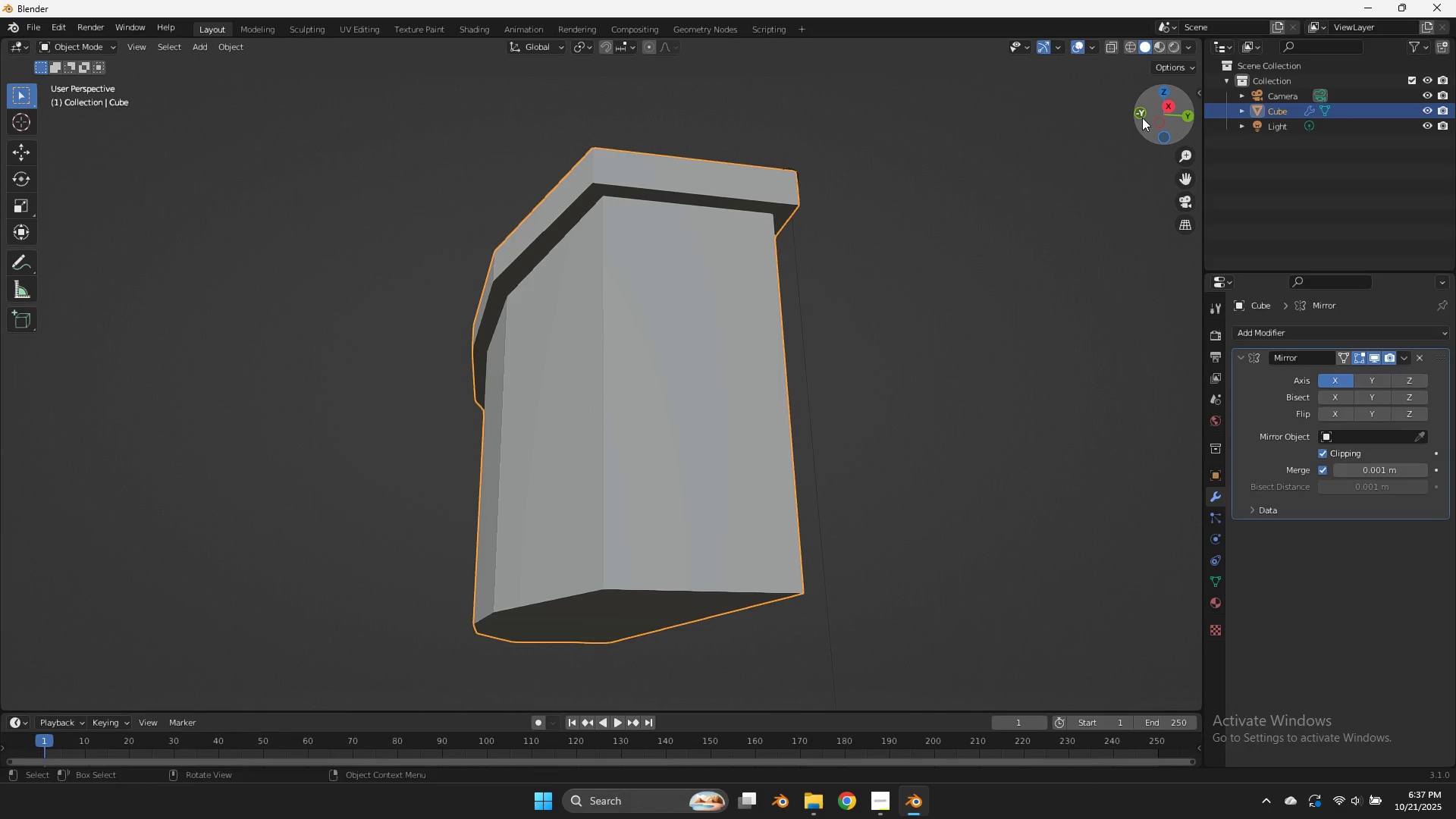 
left_click_drag(start_coordinate=[1143, 119], to_coordinate=[74, 189])
 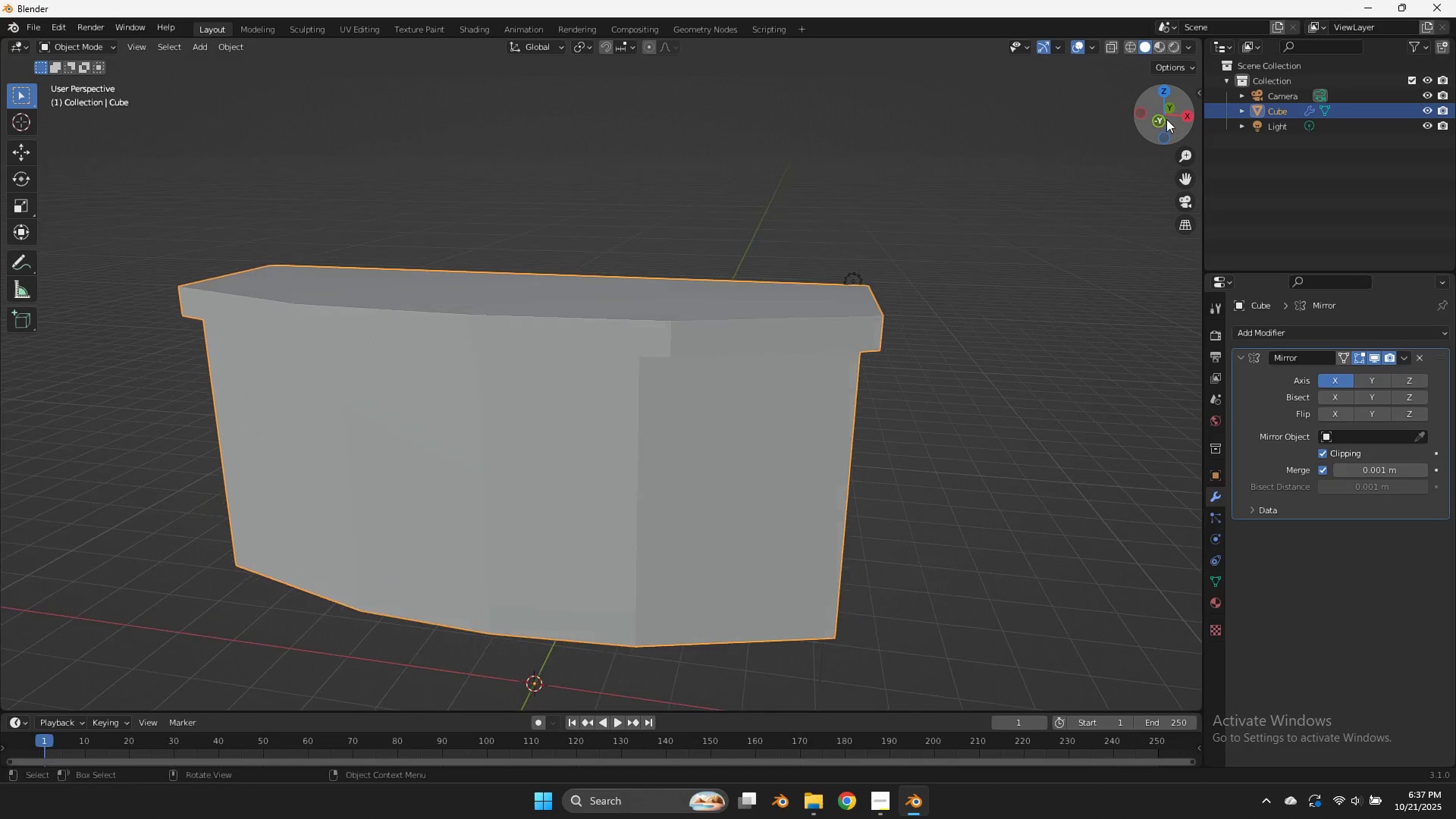 
key(Tab)
 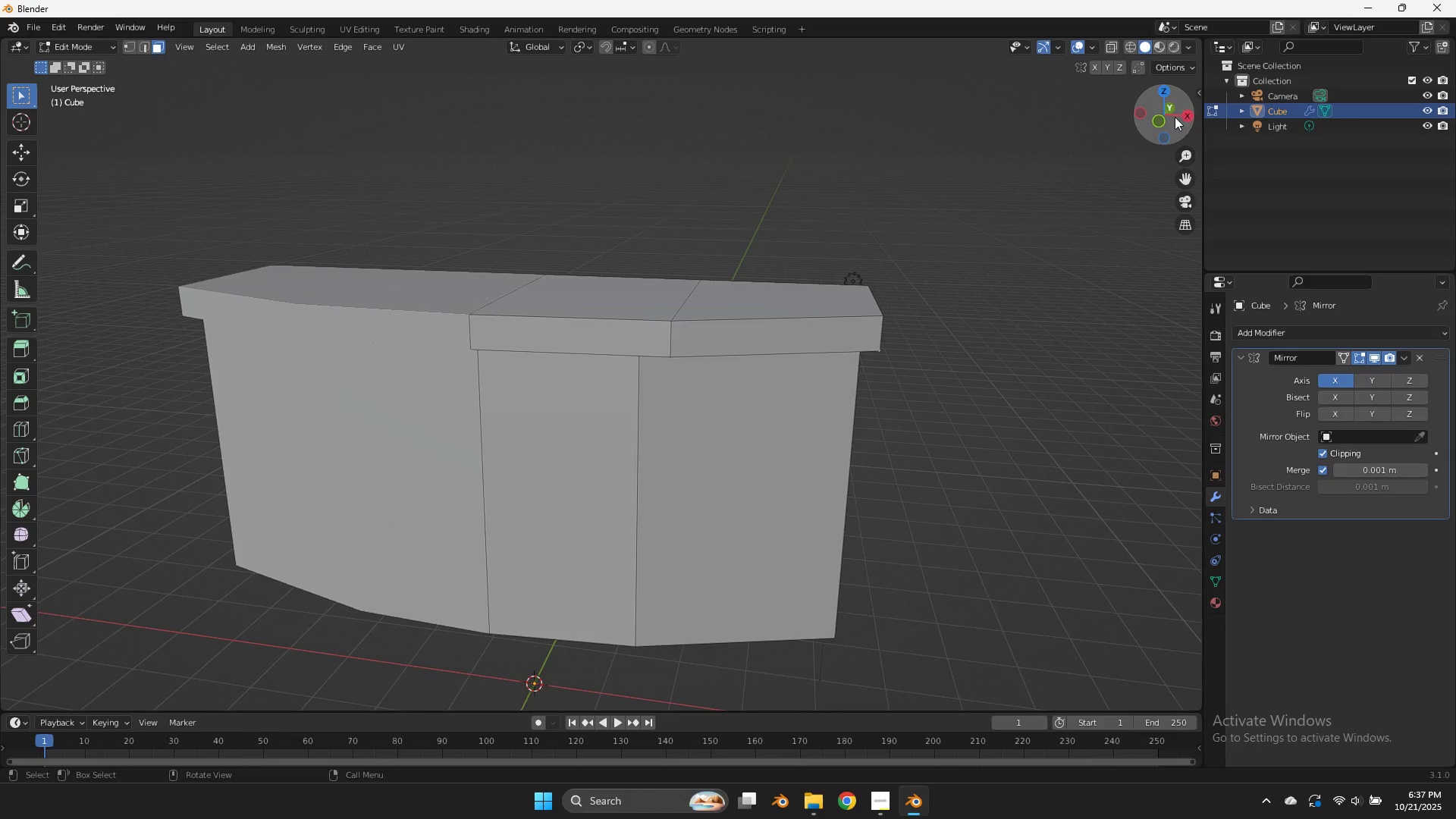 
left_click_drag(start_coordinate=[1169, 116], to_coordinate=[1185, 81])
 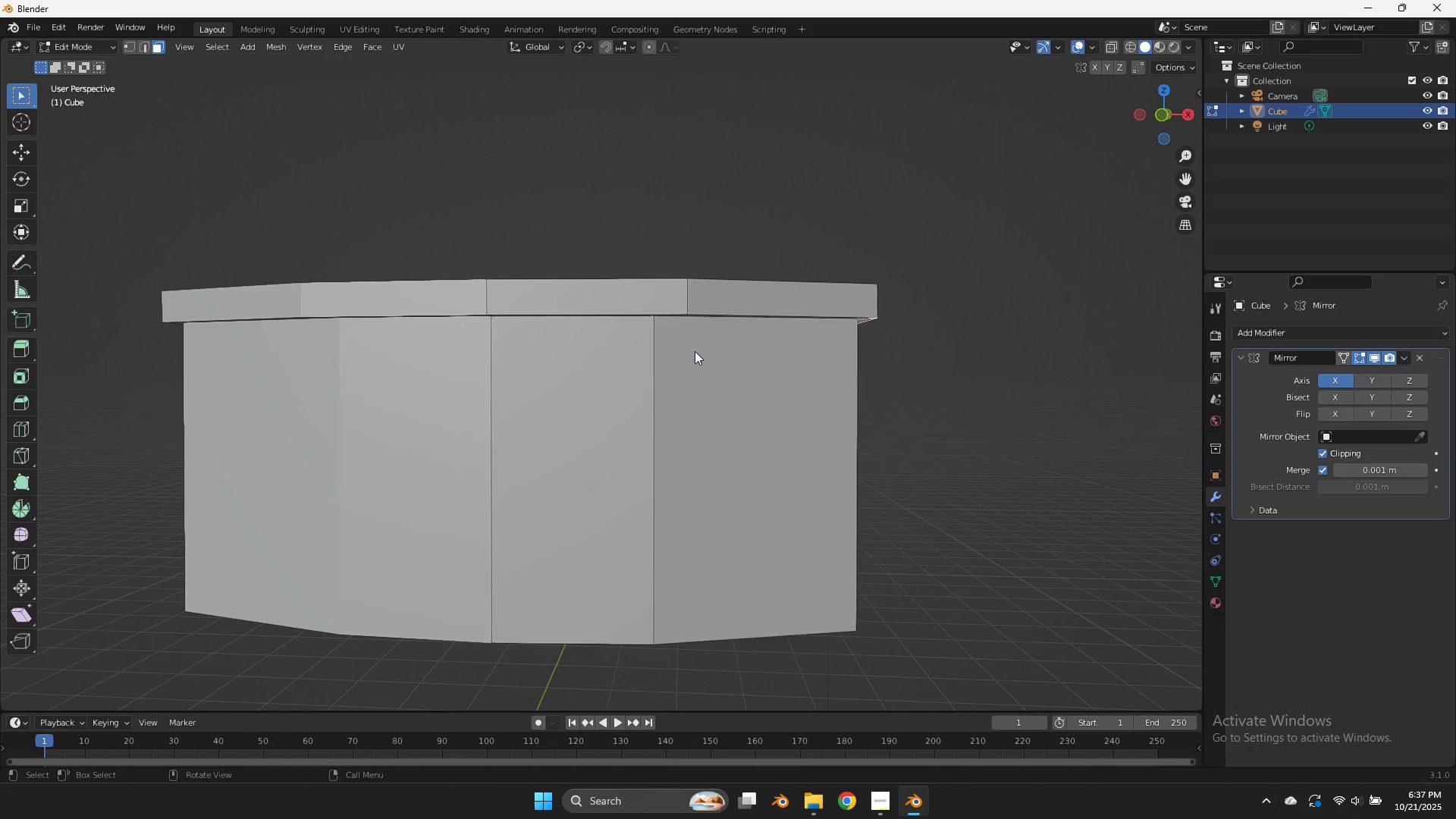 
left_click([695, 351])
 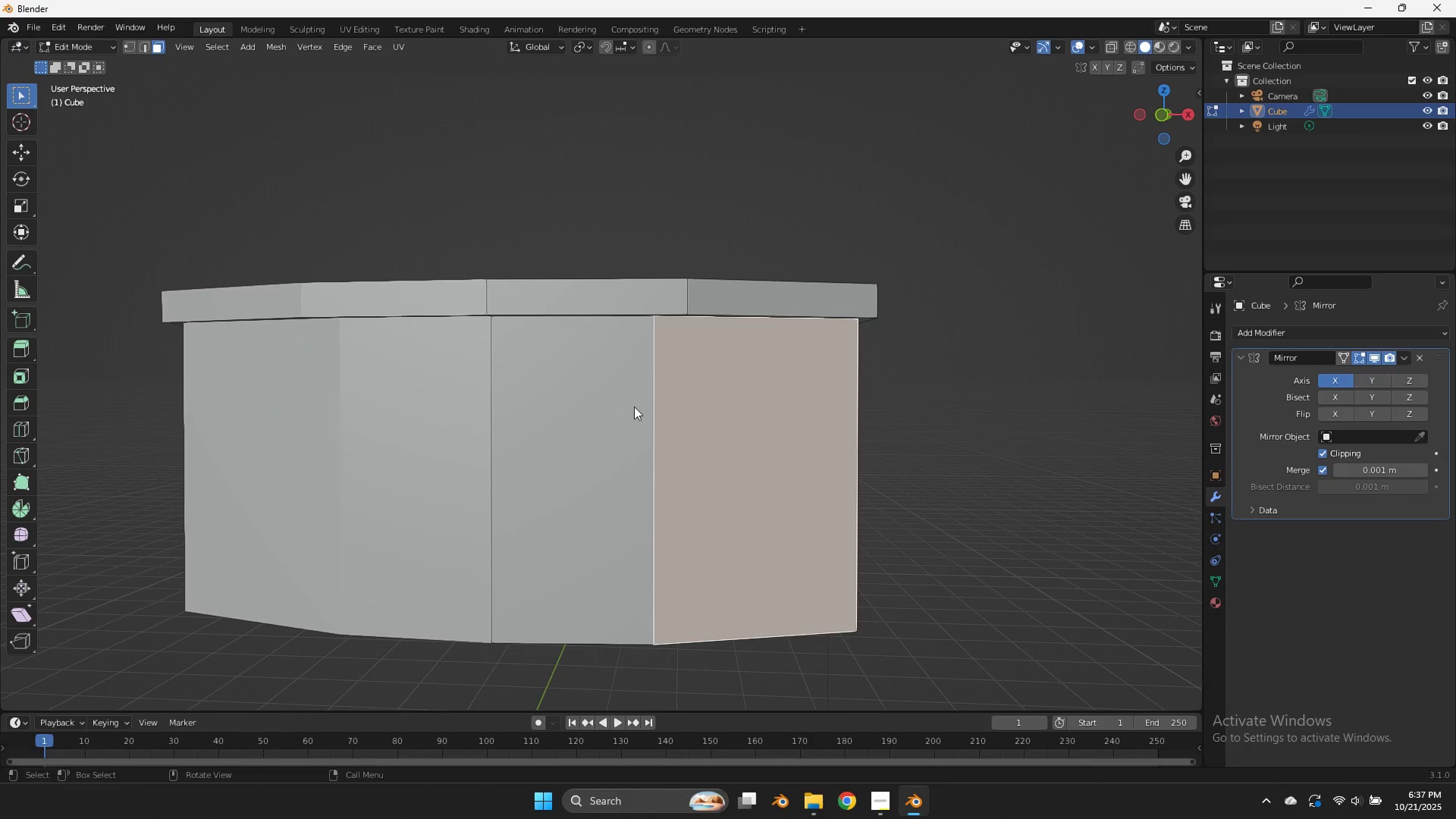 
hold_key(key=ShiftLeft, duration=0.56)
left_click([617, 415])
 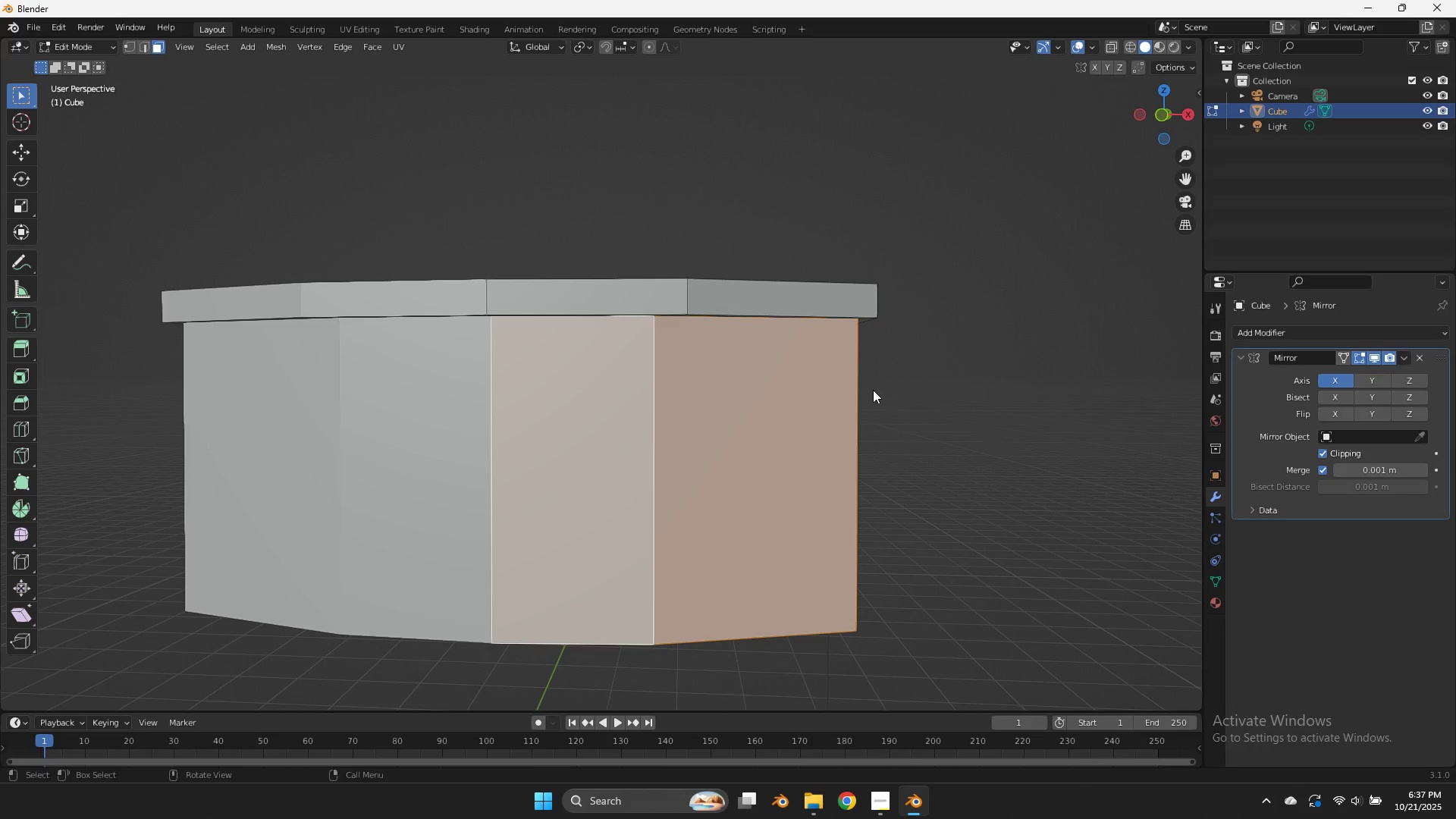 
key(I)
 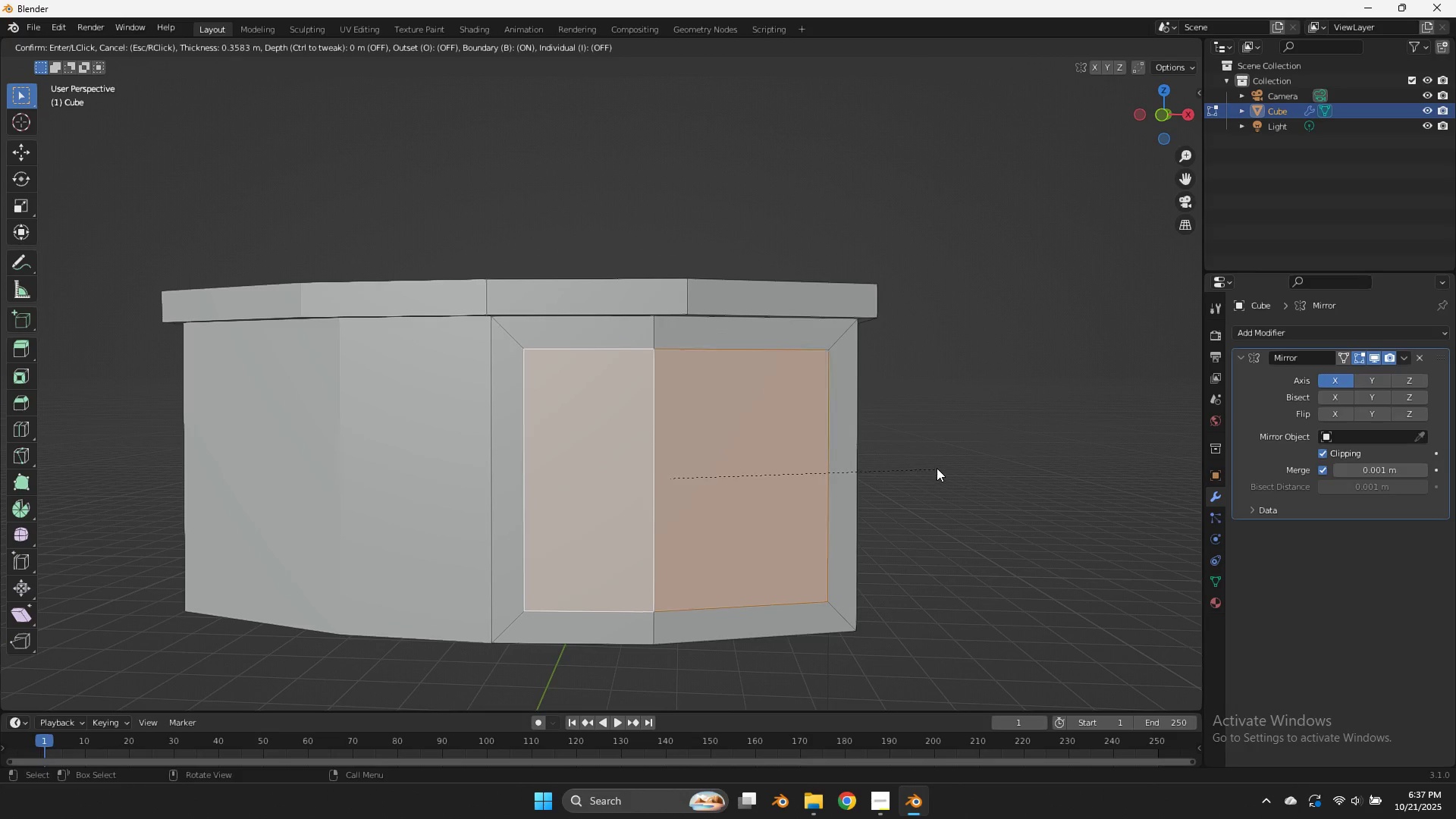 
left_click([940, 468])
 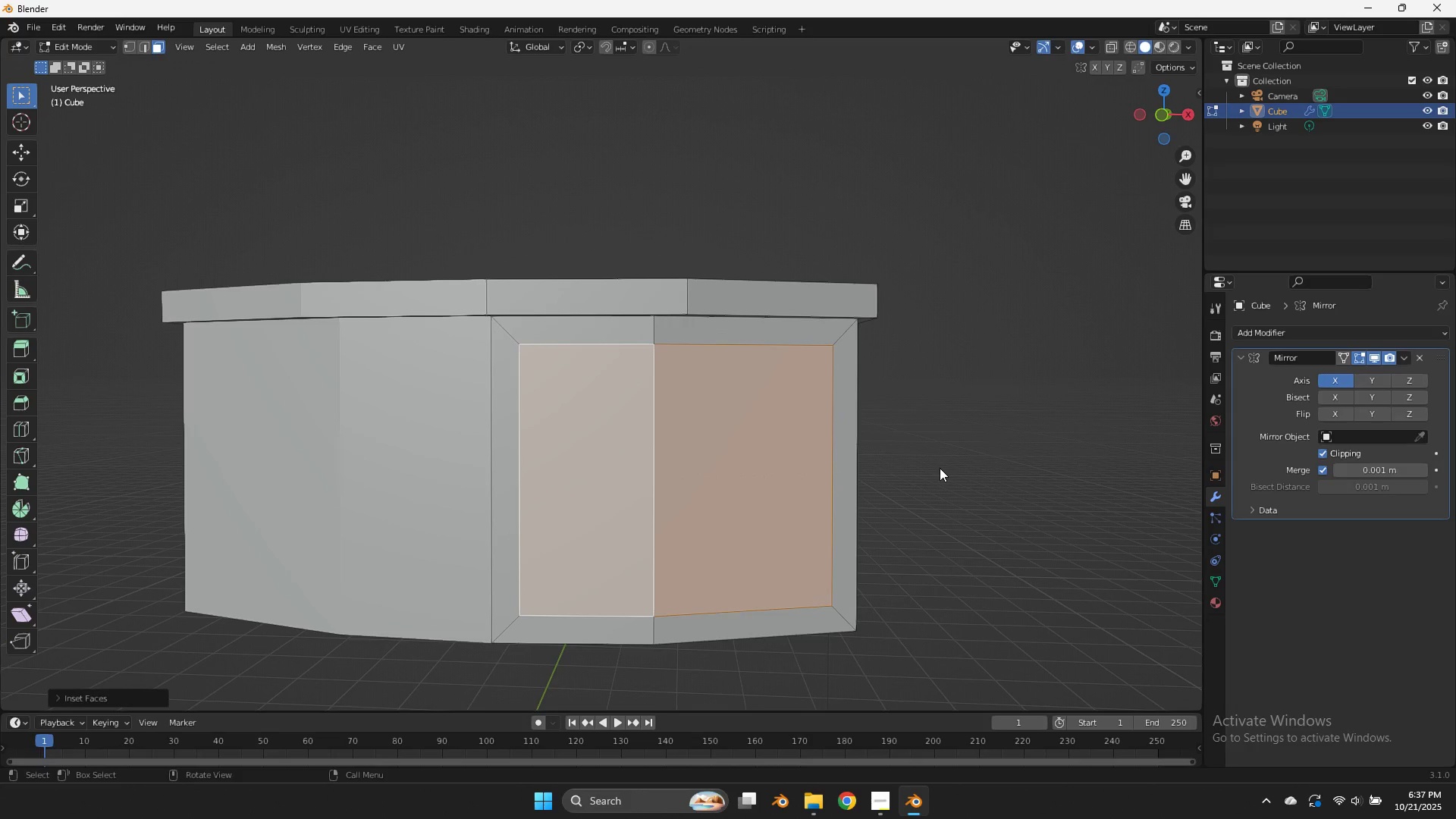 
type(gz)
 